 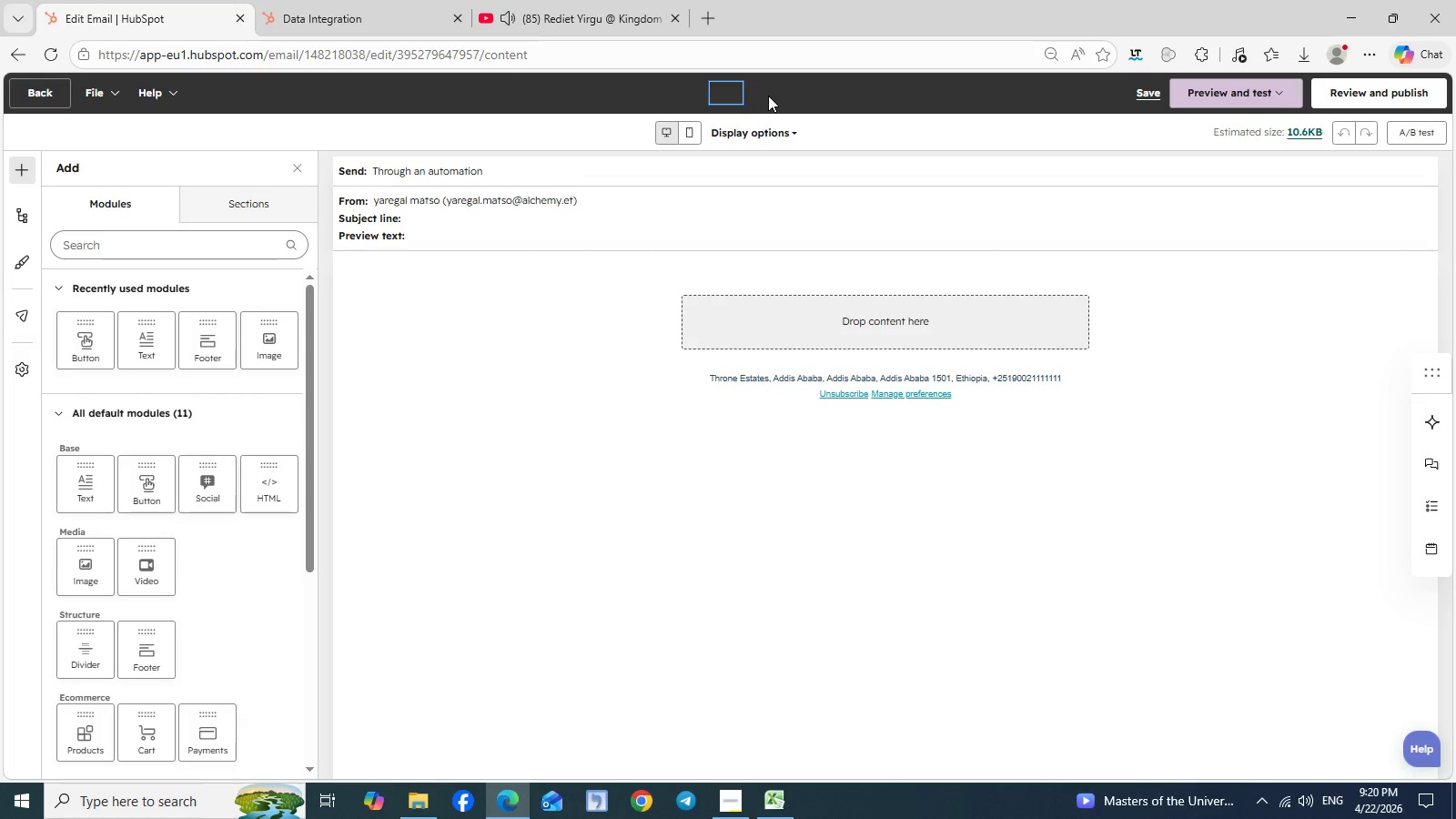 
type(Welcom)
 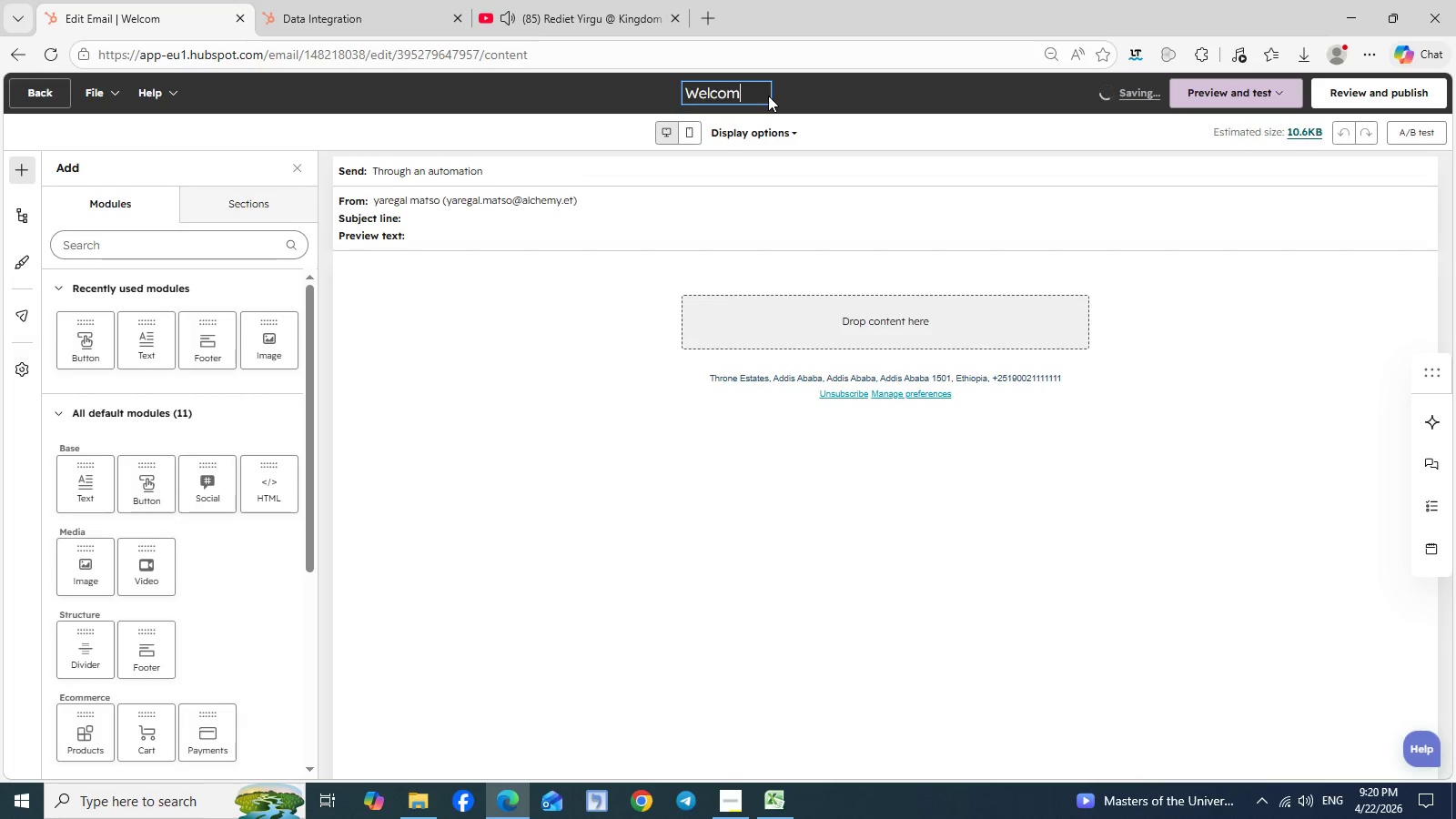 
type(())
 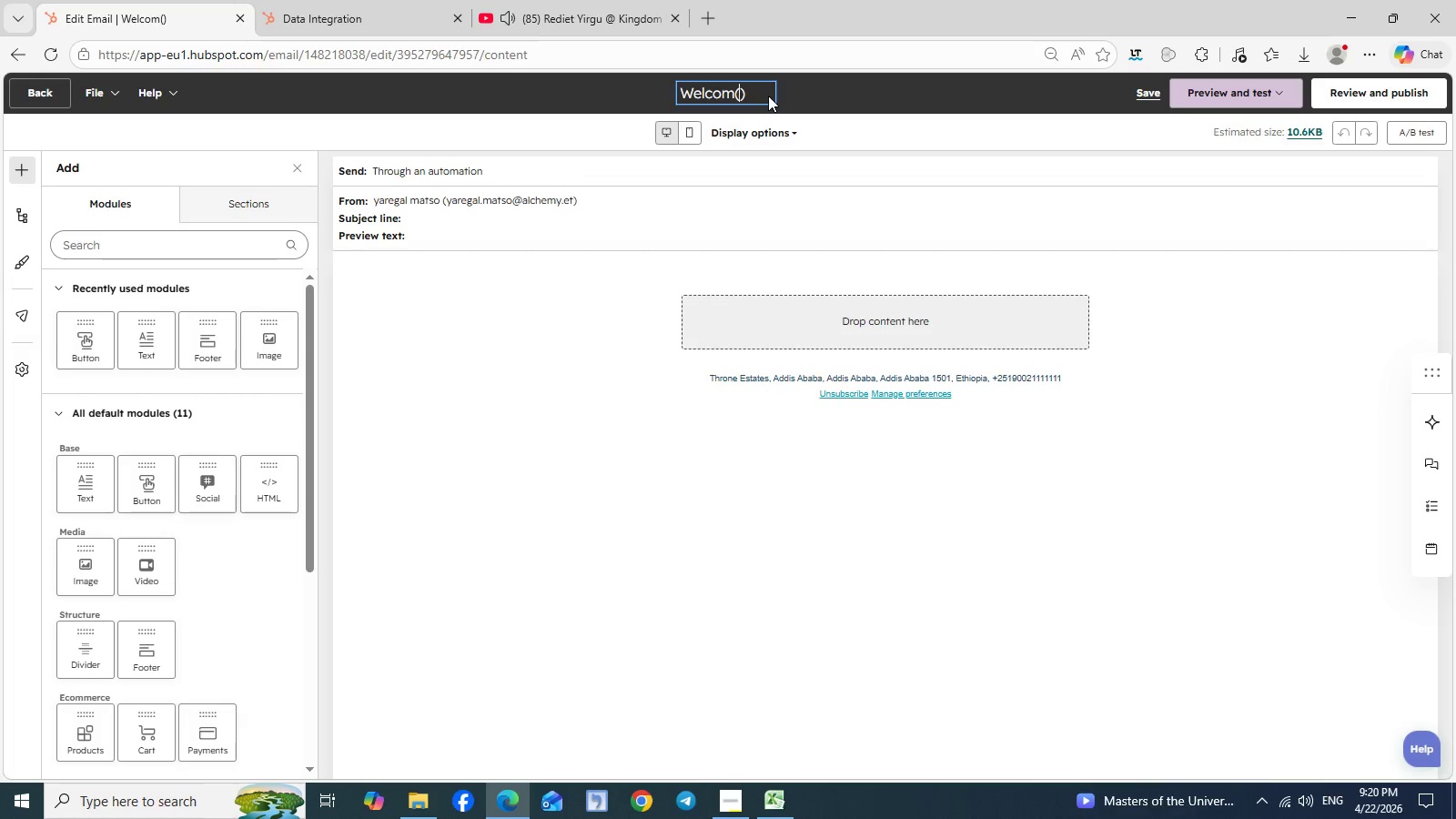 
key(ArrowLeft)
 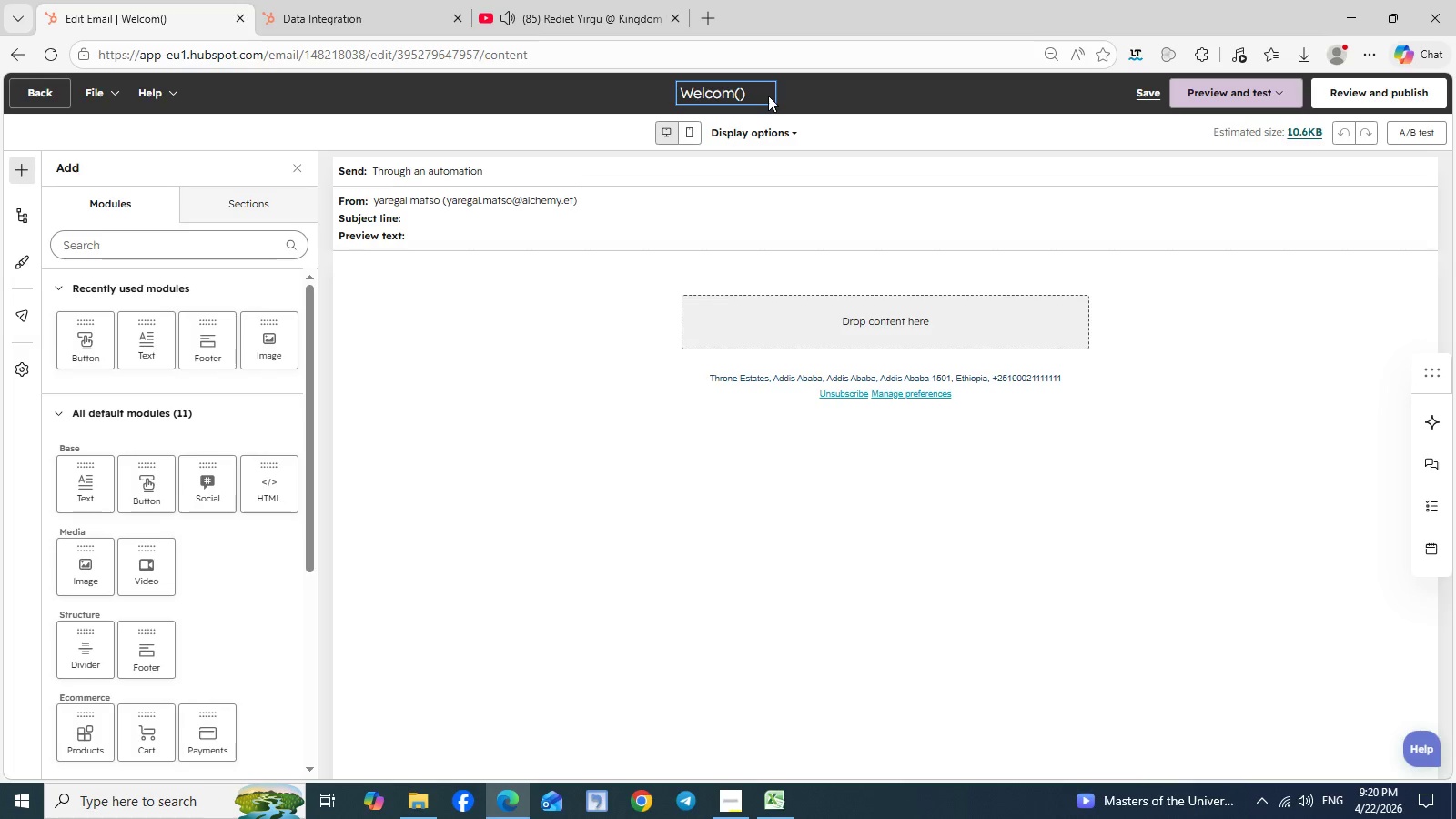 
type(onboarding )
 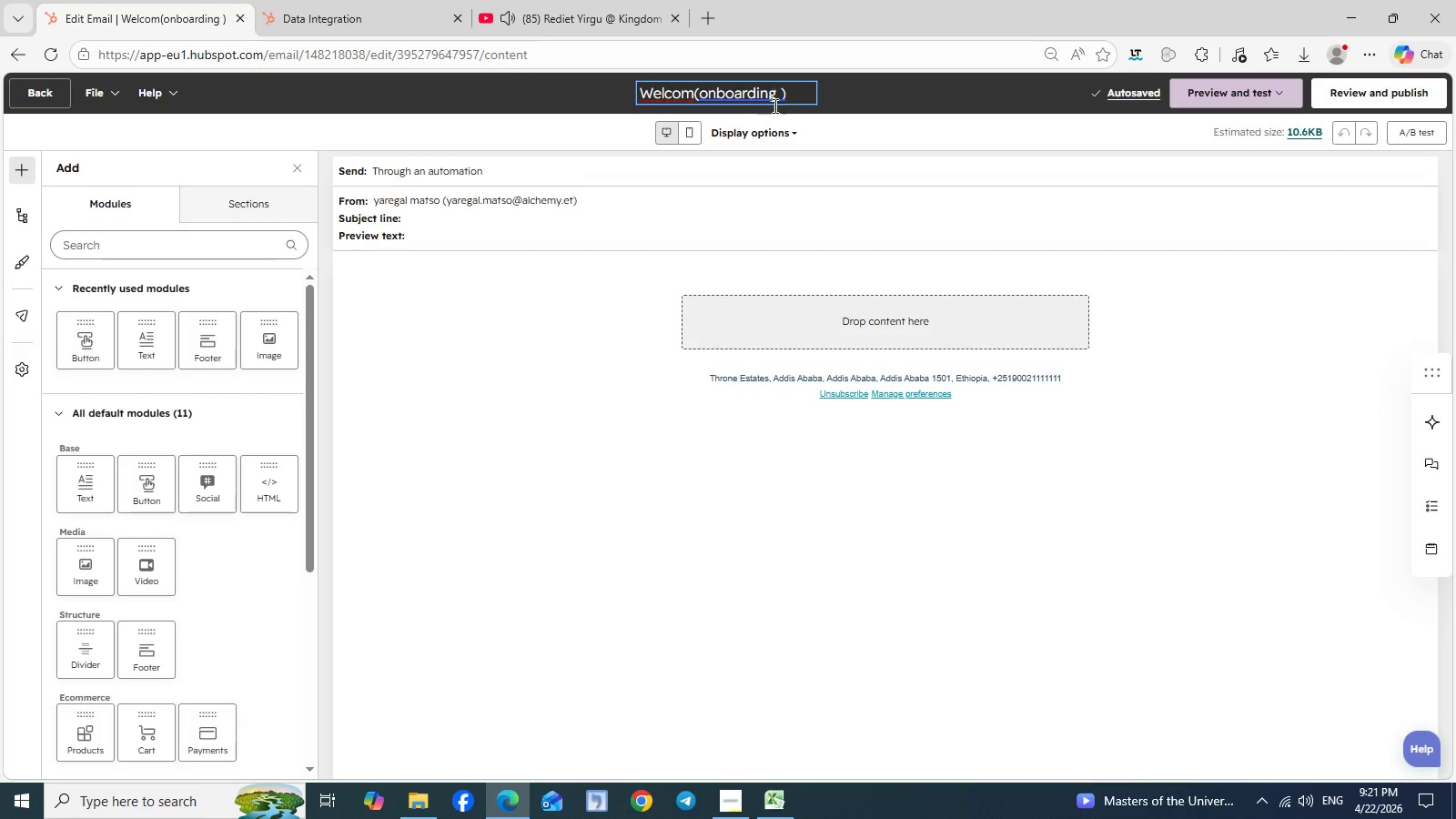 
wait(7.8)
 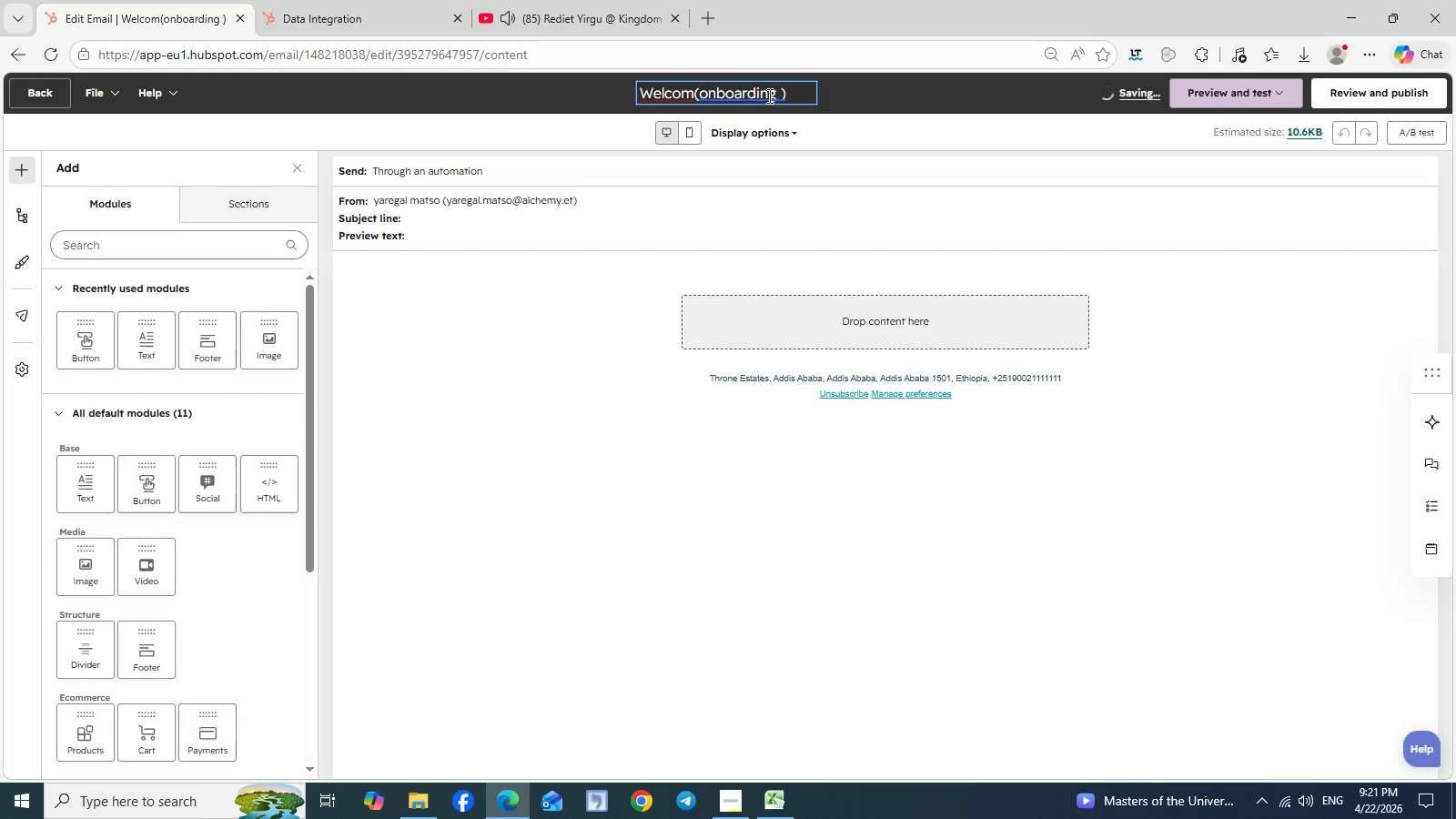 
left_click([691, 88])
 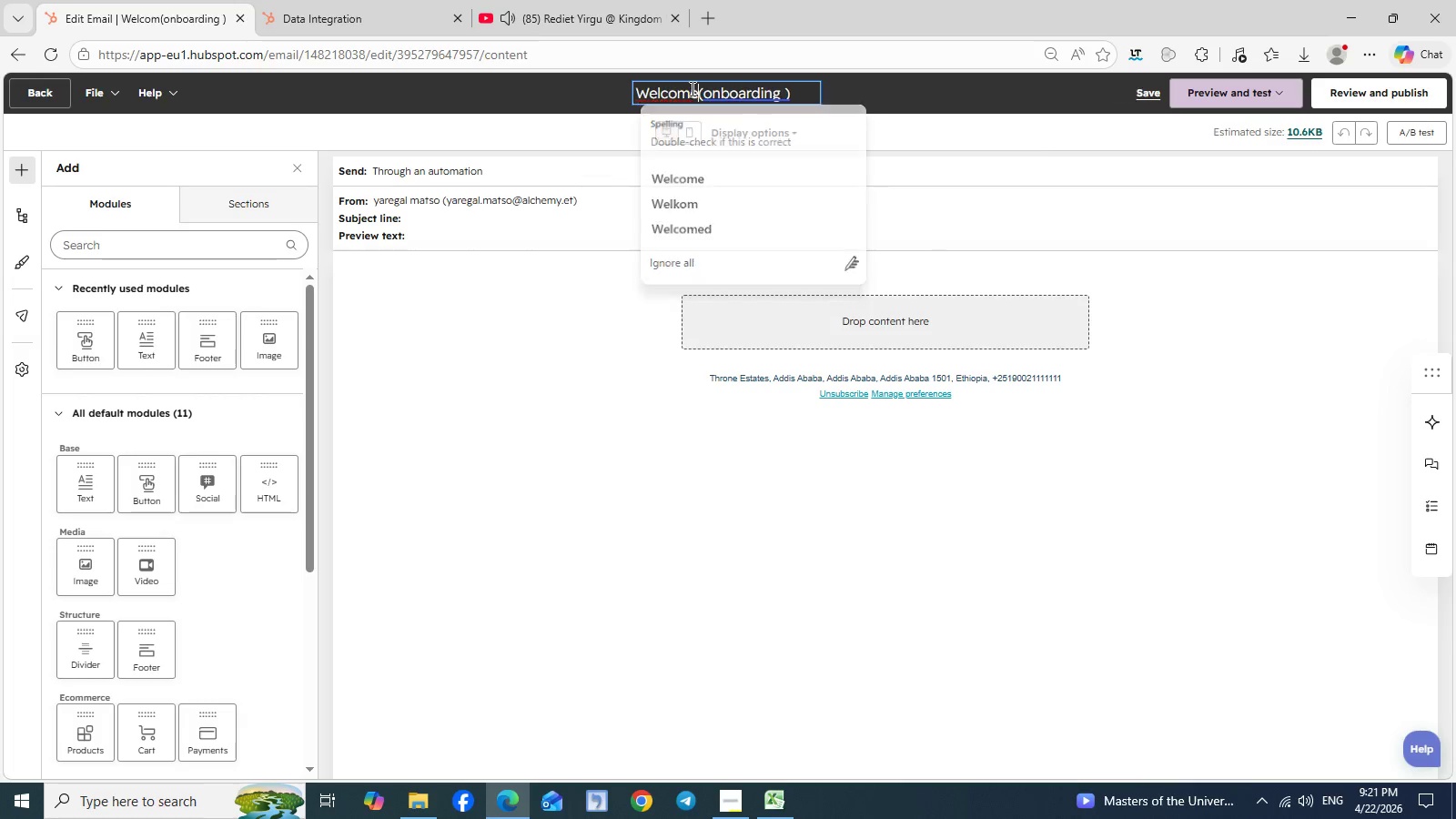 
key(E)
 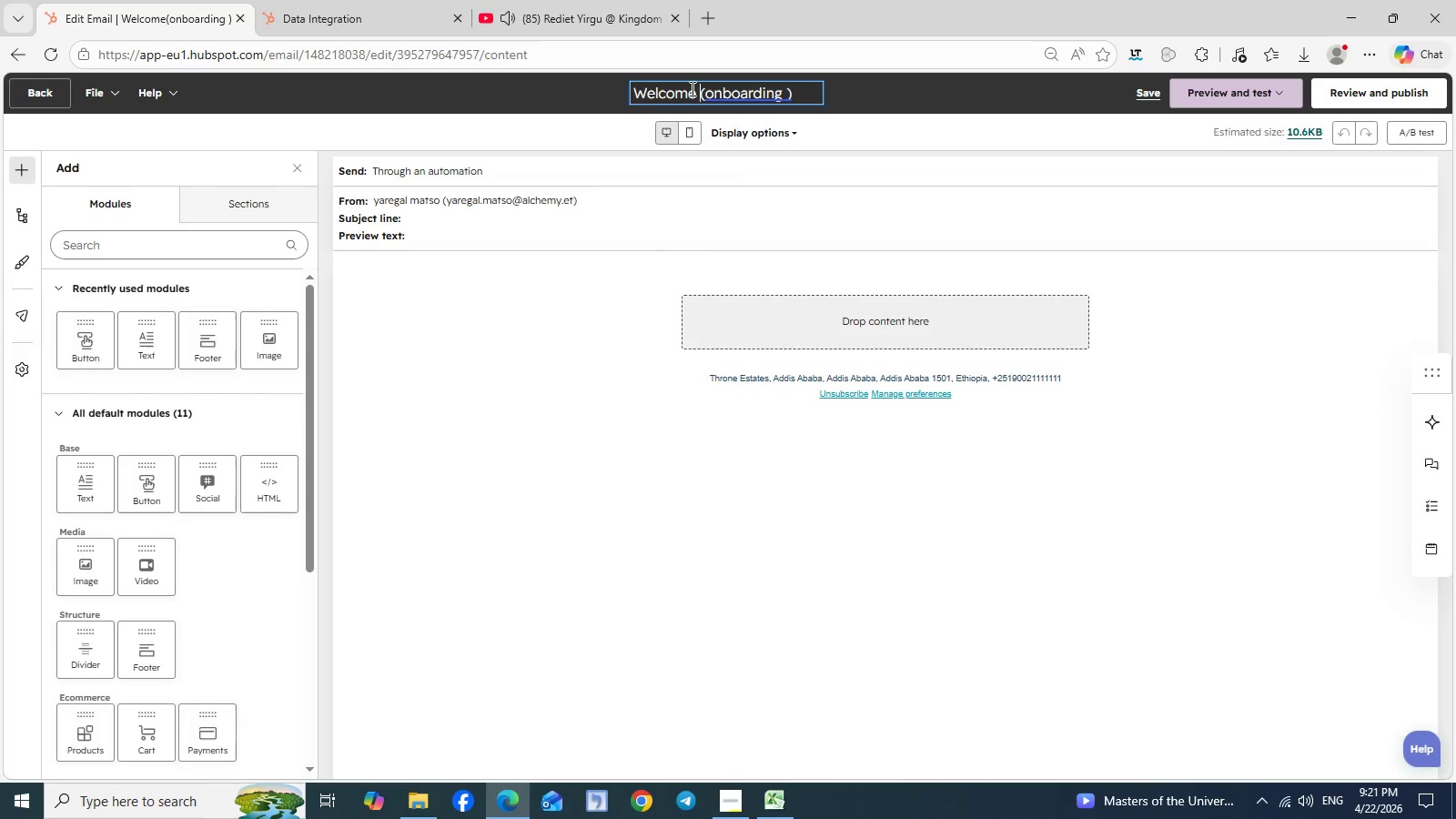 
key(Space)
 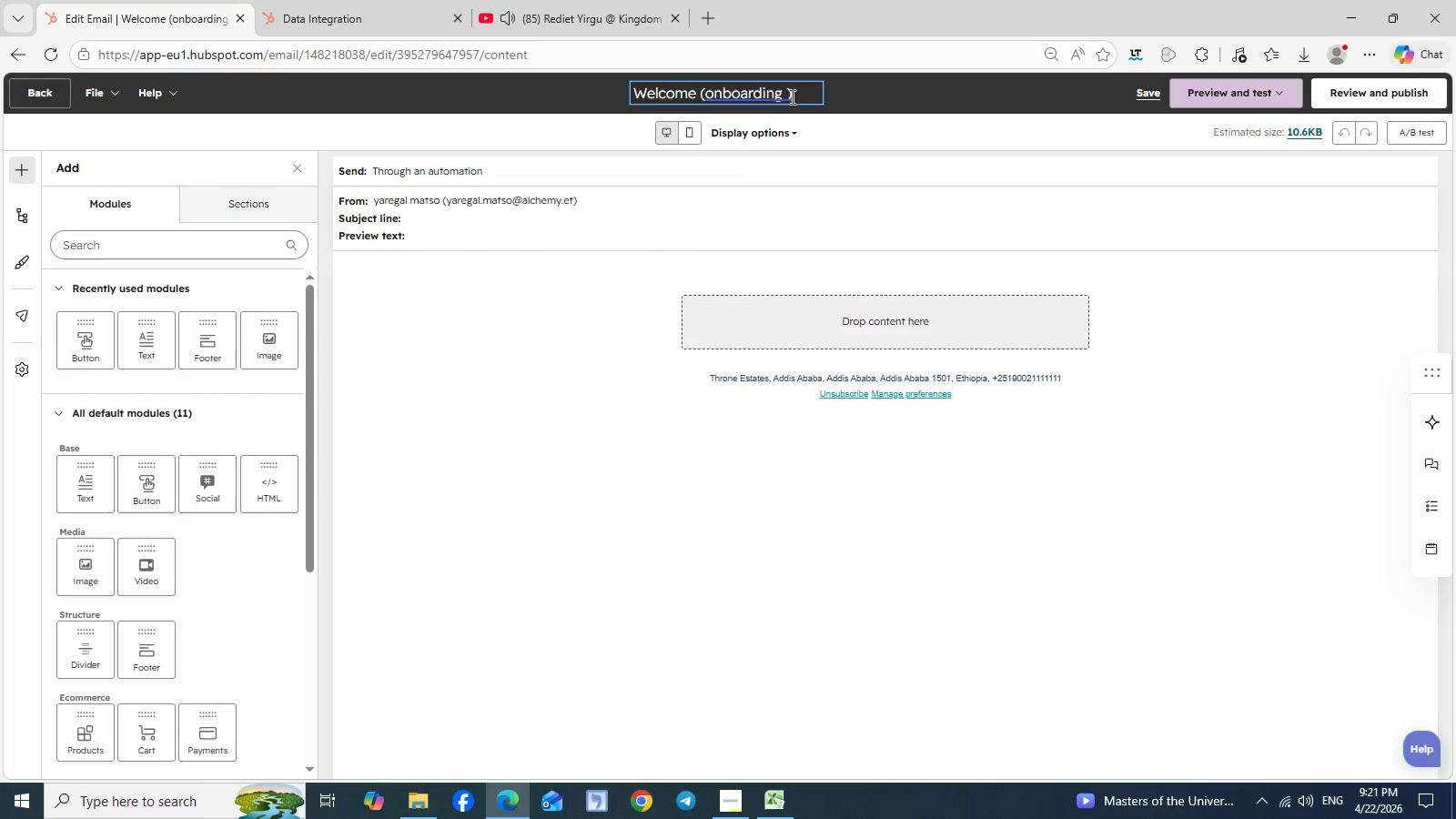 
left_click([793, 95])
 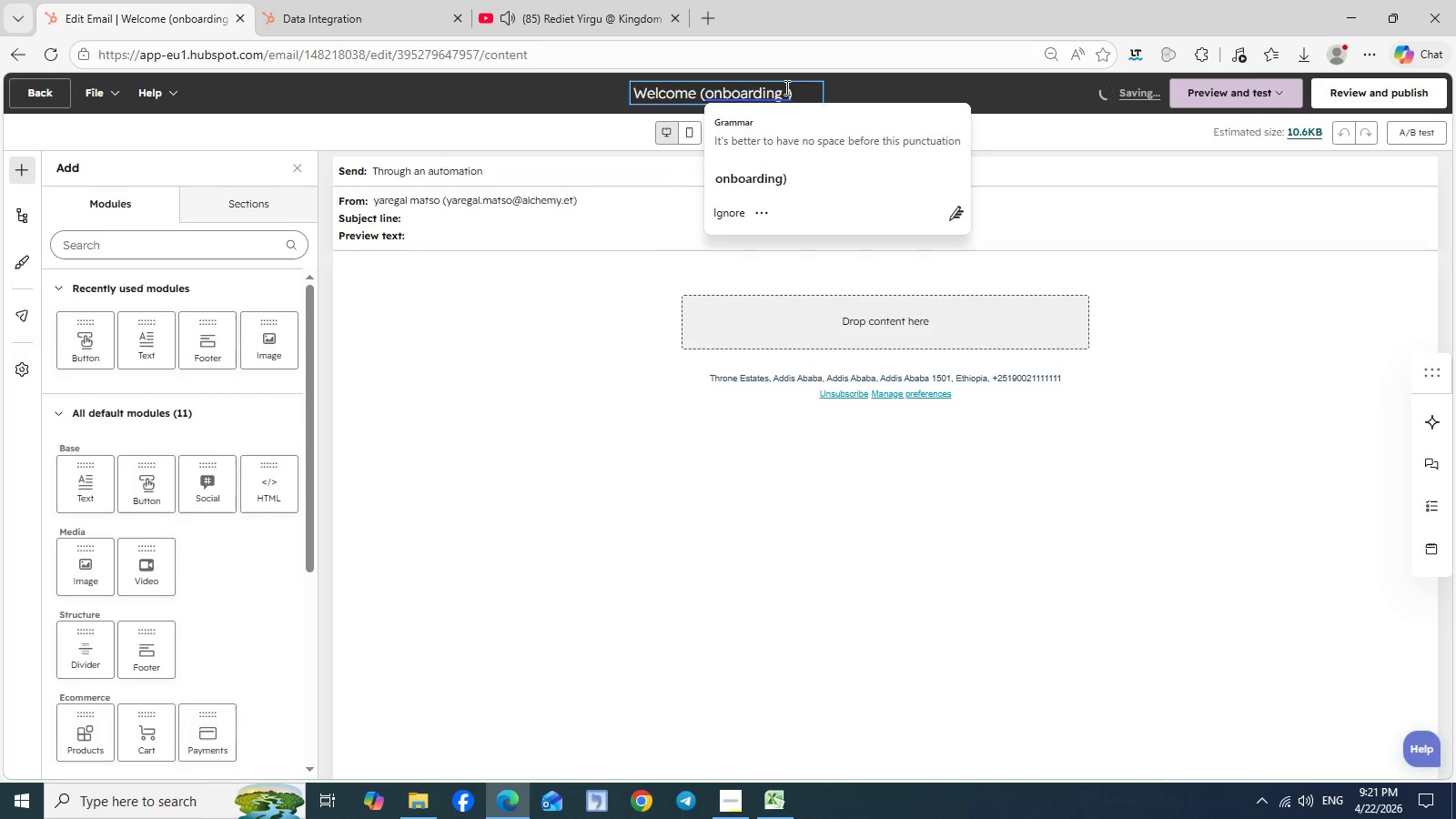 
left_click([785, 87])
 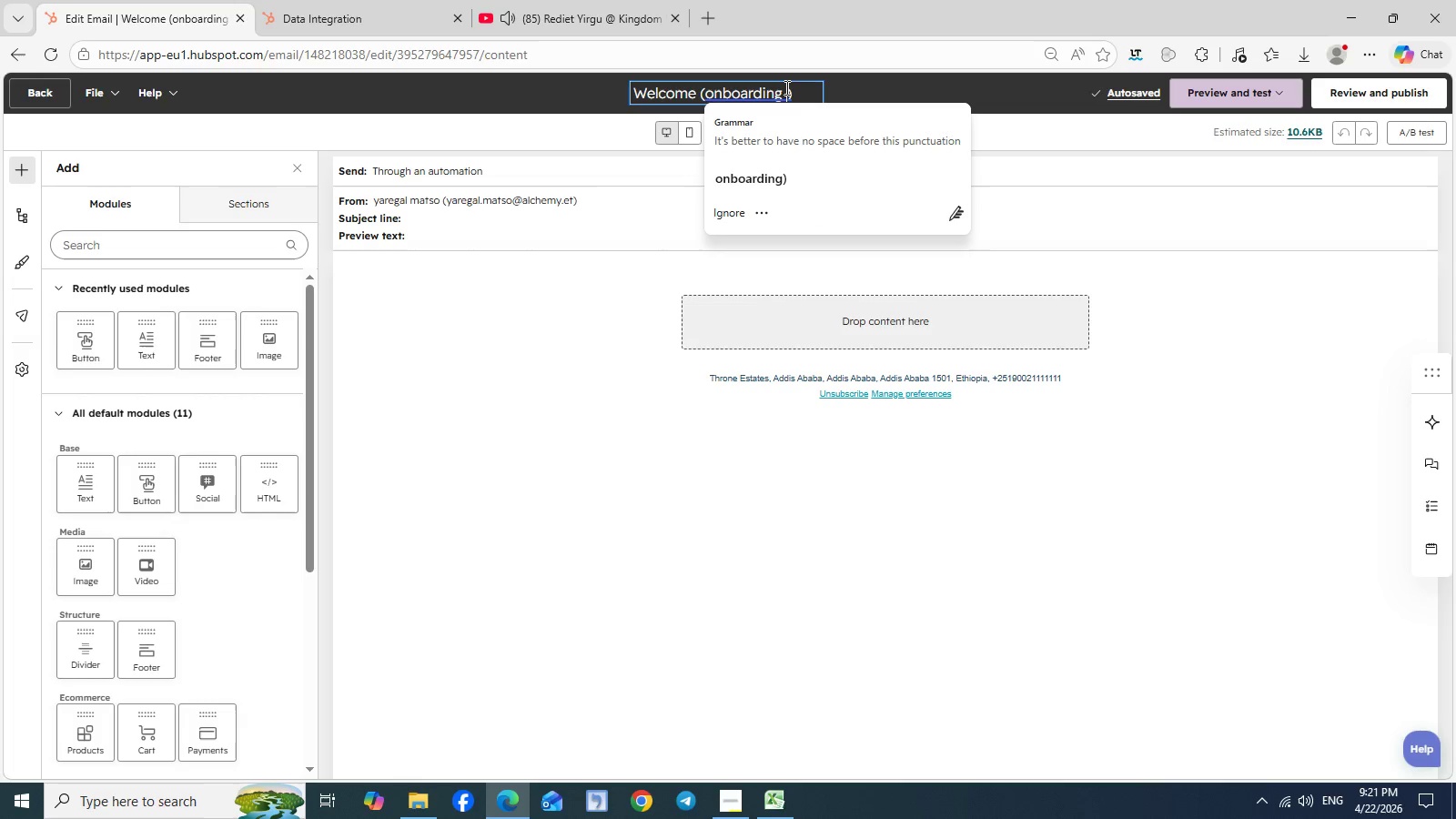 
type(Email)
 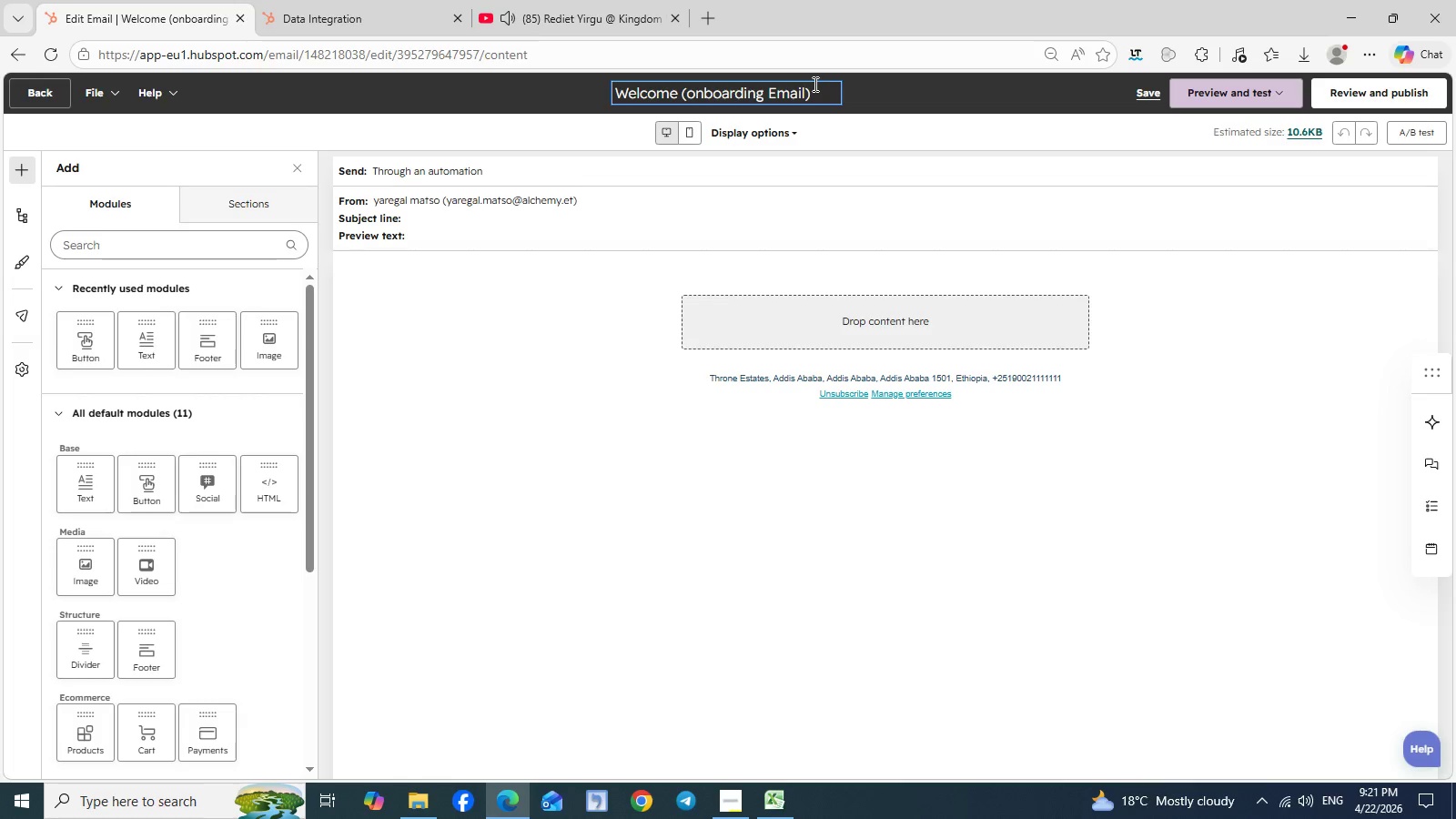 
left_click([814, 84])
 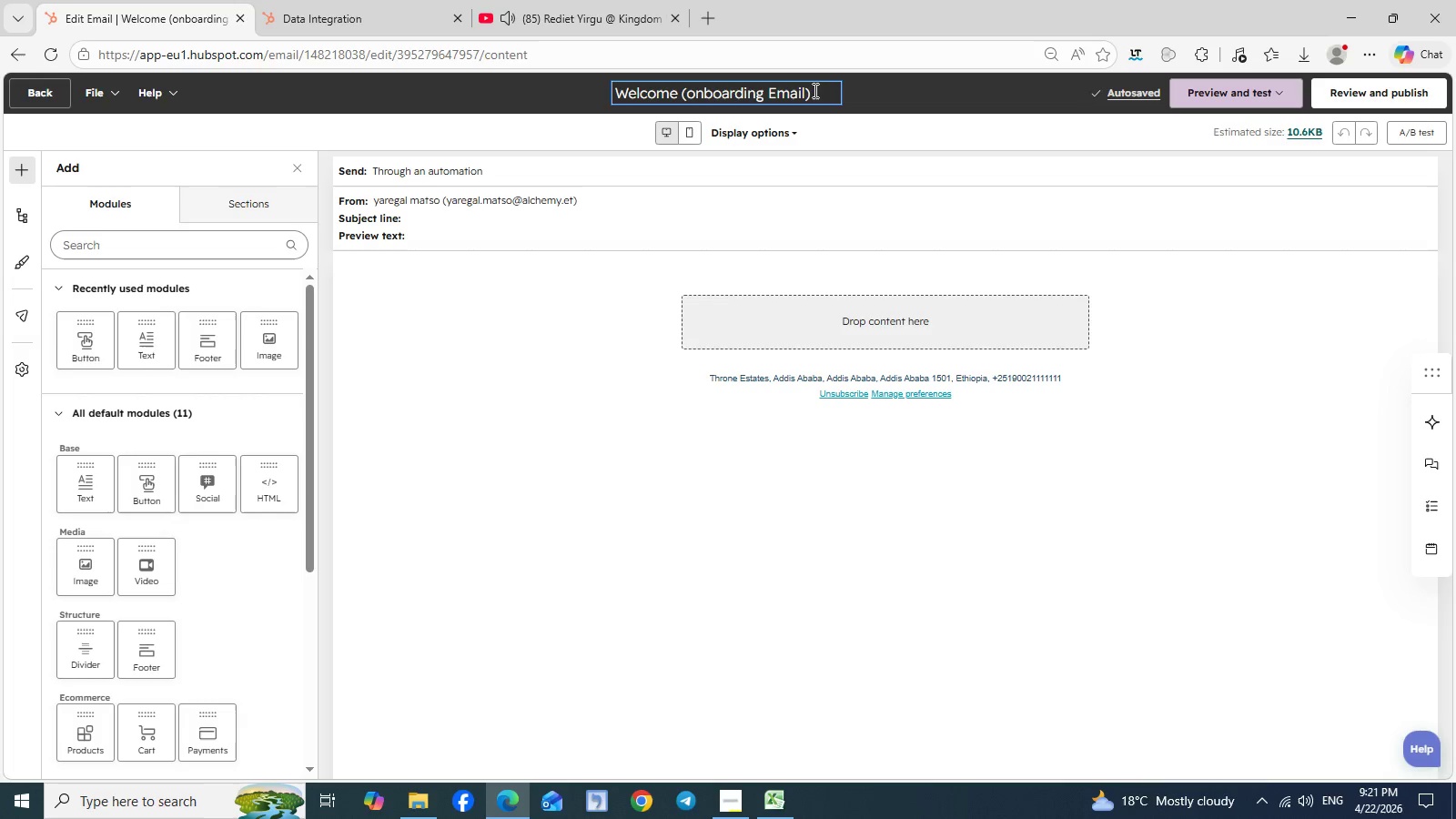 
key(Space)
 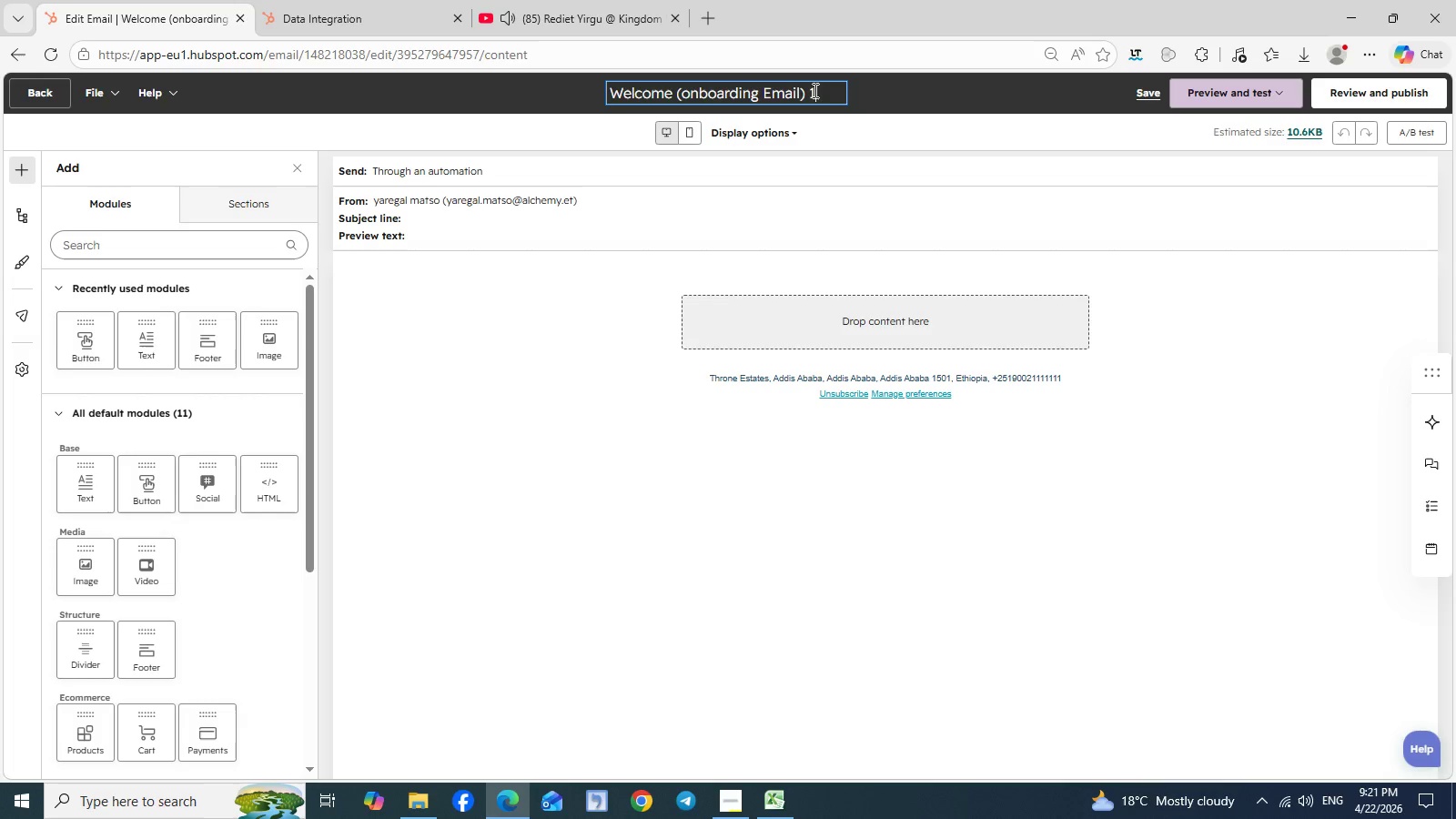 
key(1)
 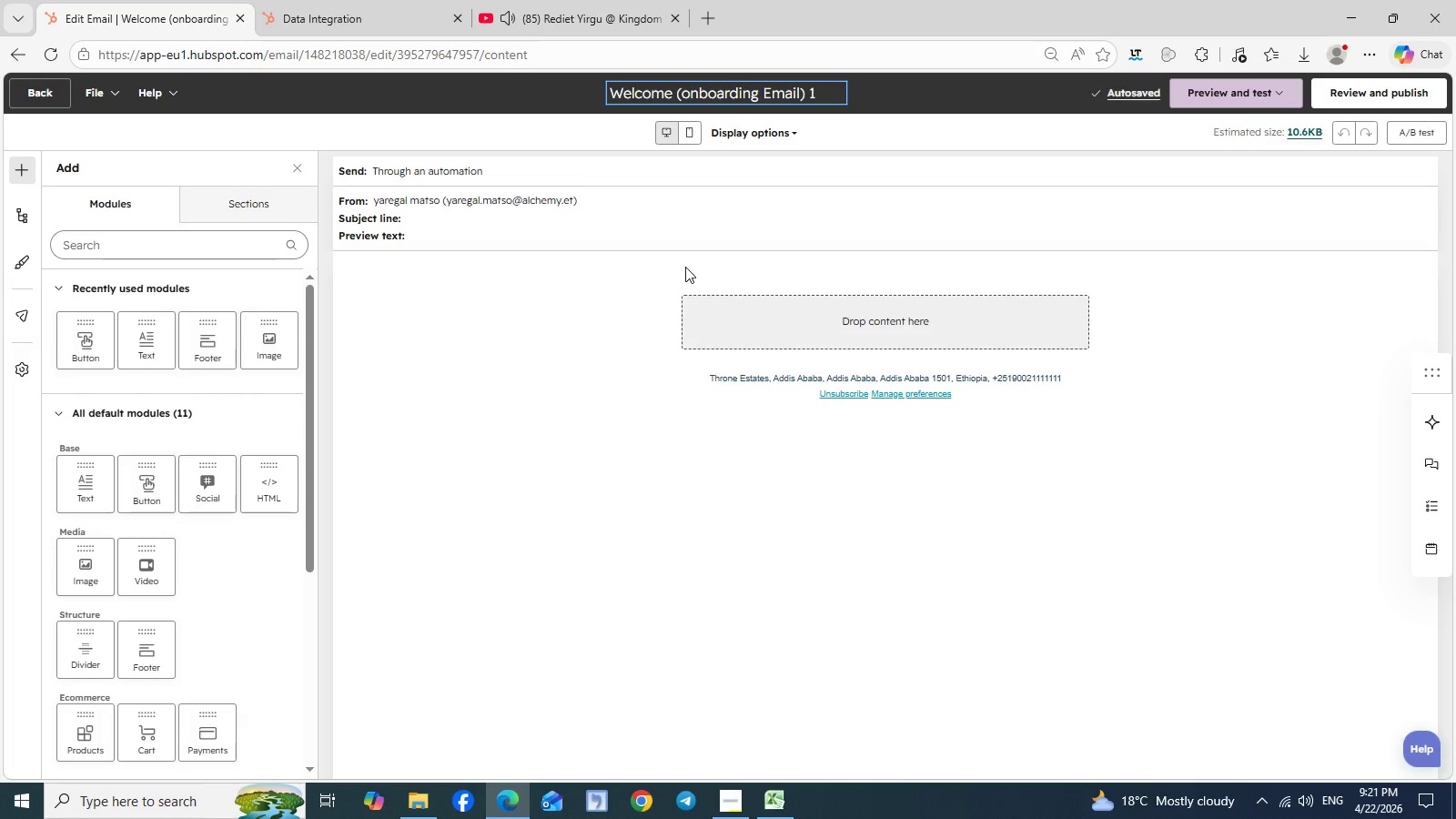 
left_click([570, 216])
 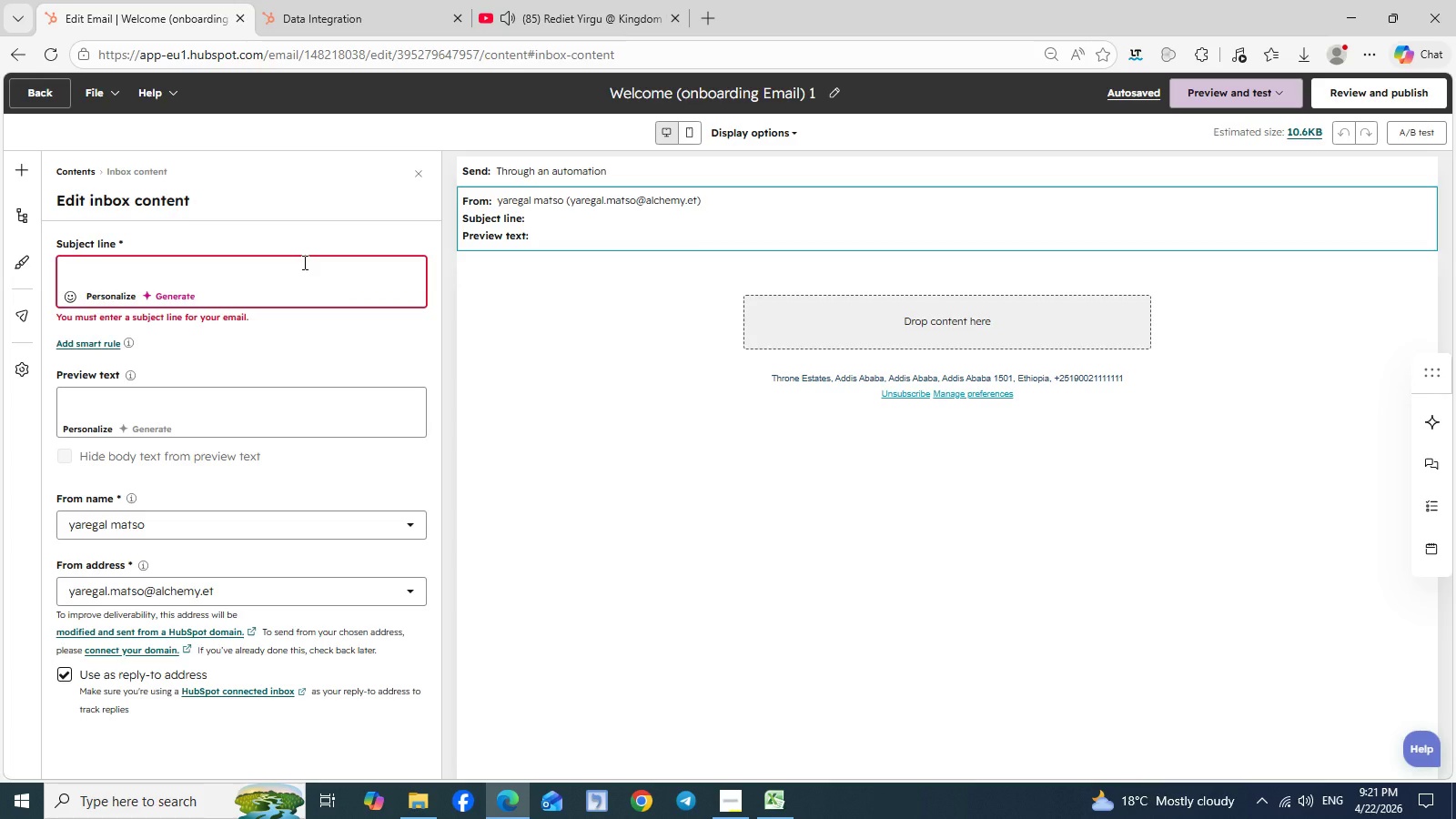 
wait(13.62)
 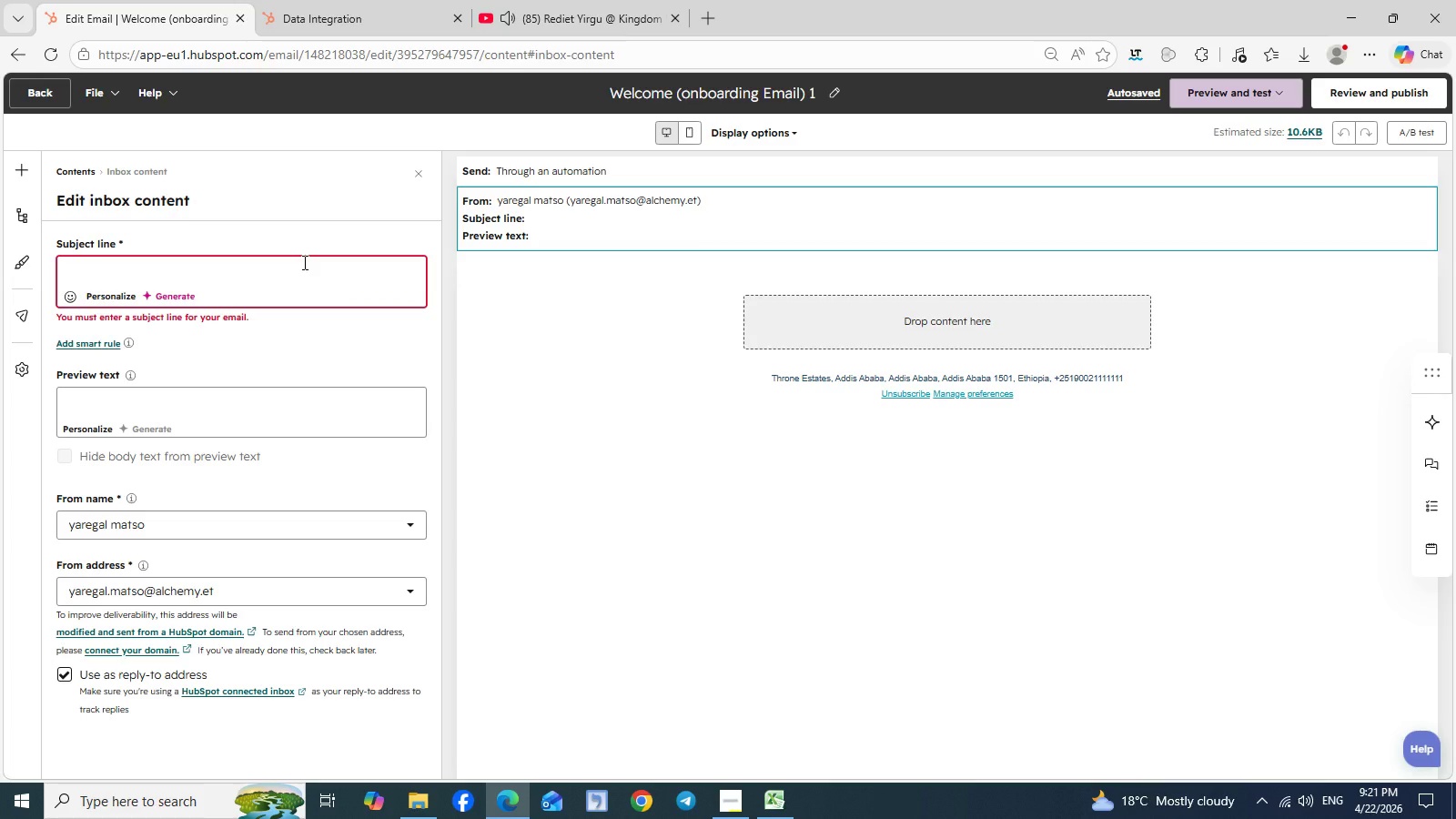 
type(Welcome to Court)
 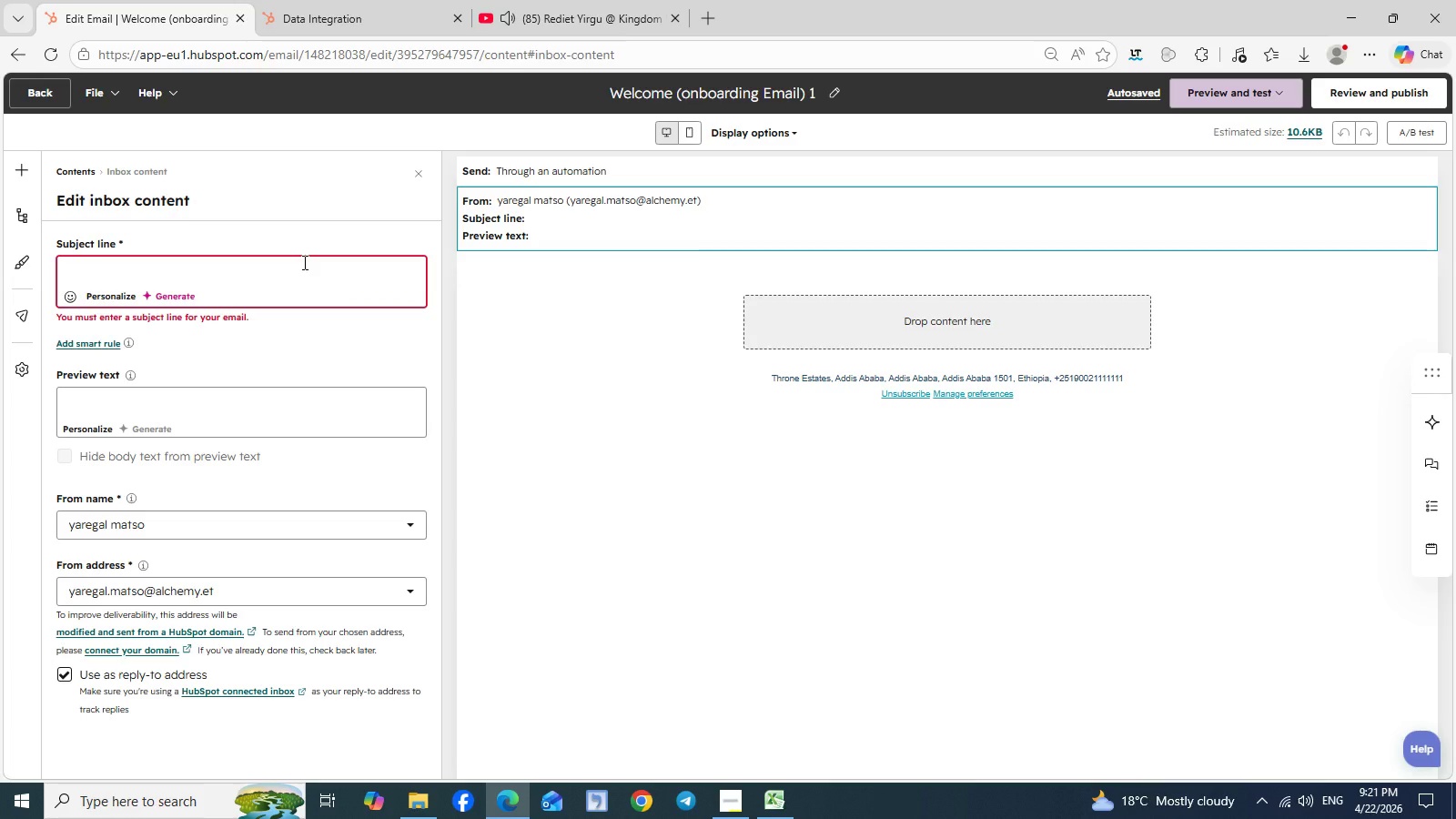 
hold_key(key=ShiftLeft, duration=0.55)
 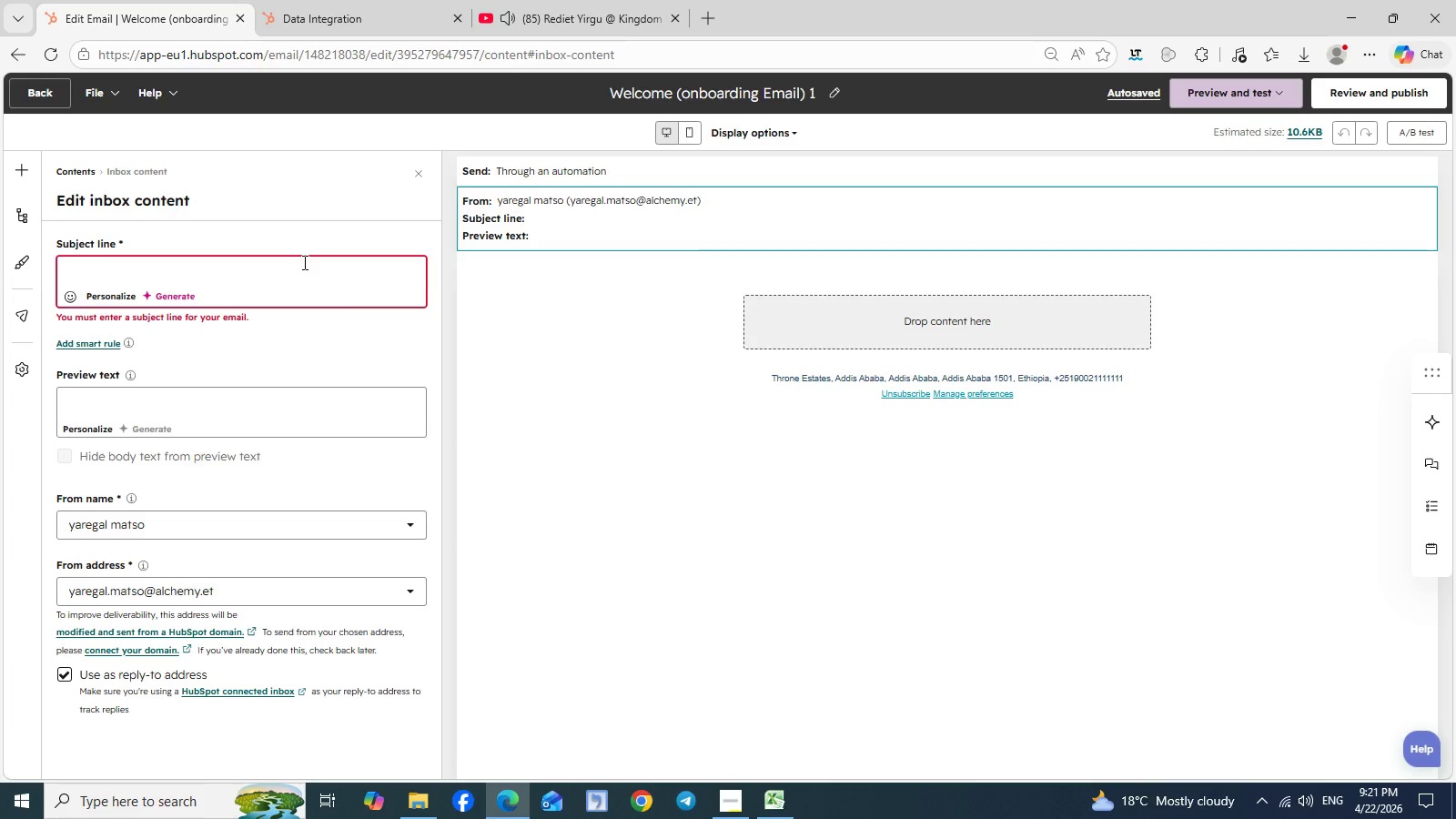 
key(Backspace)
 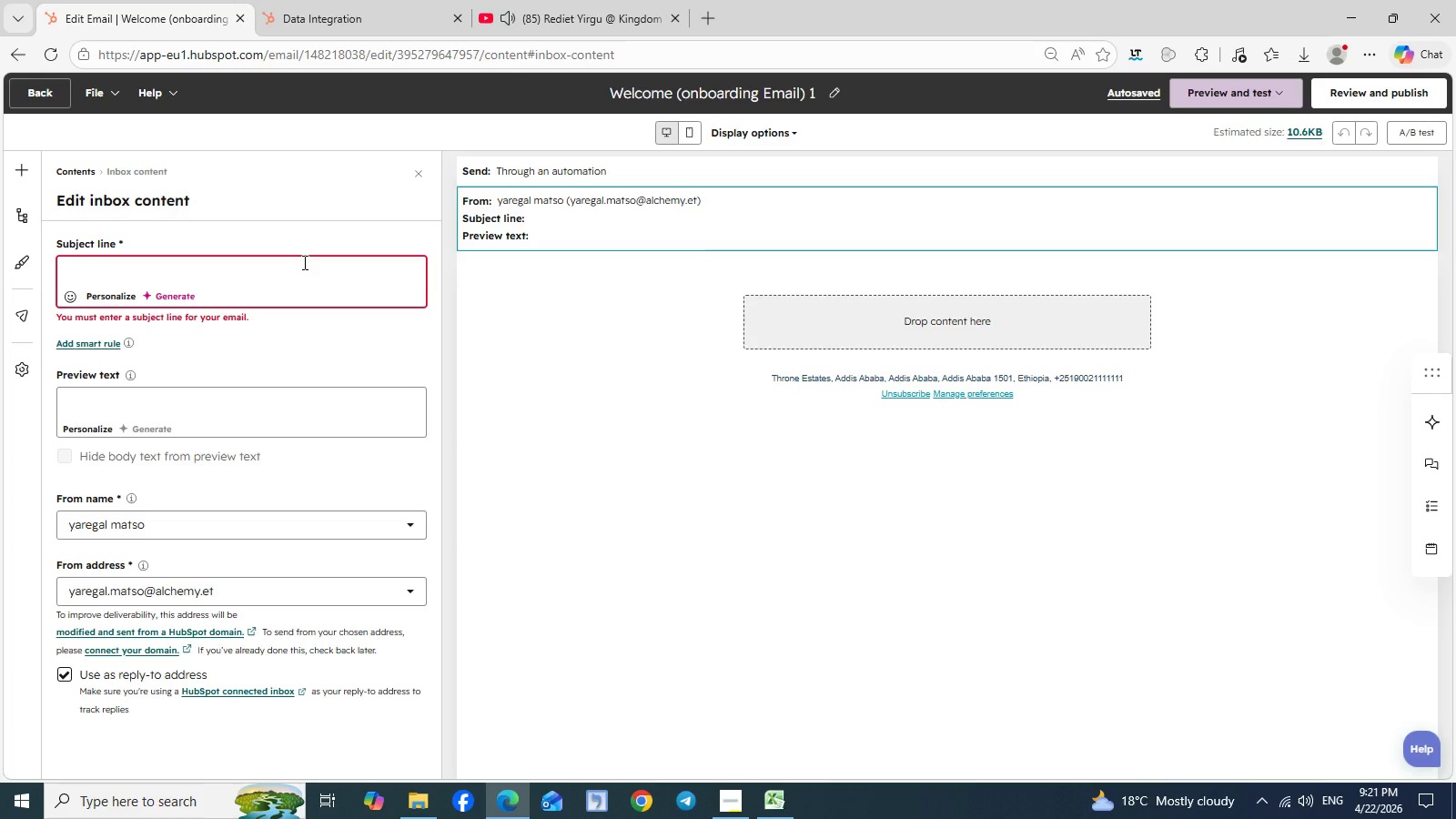 
key(Backspace)
 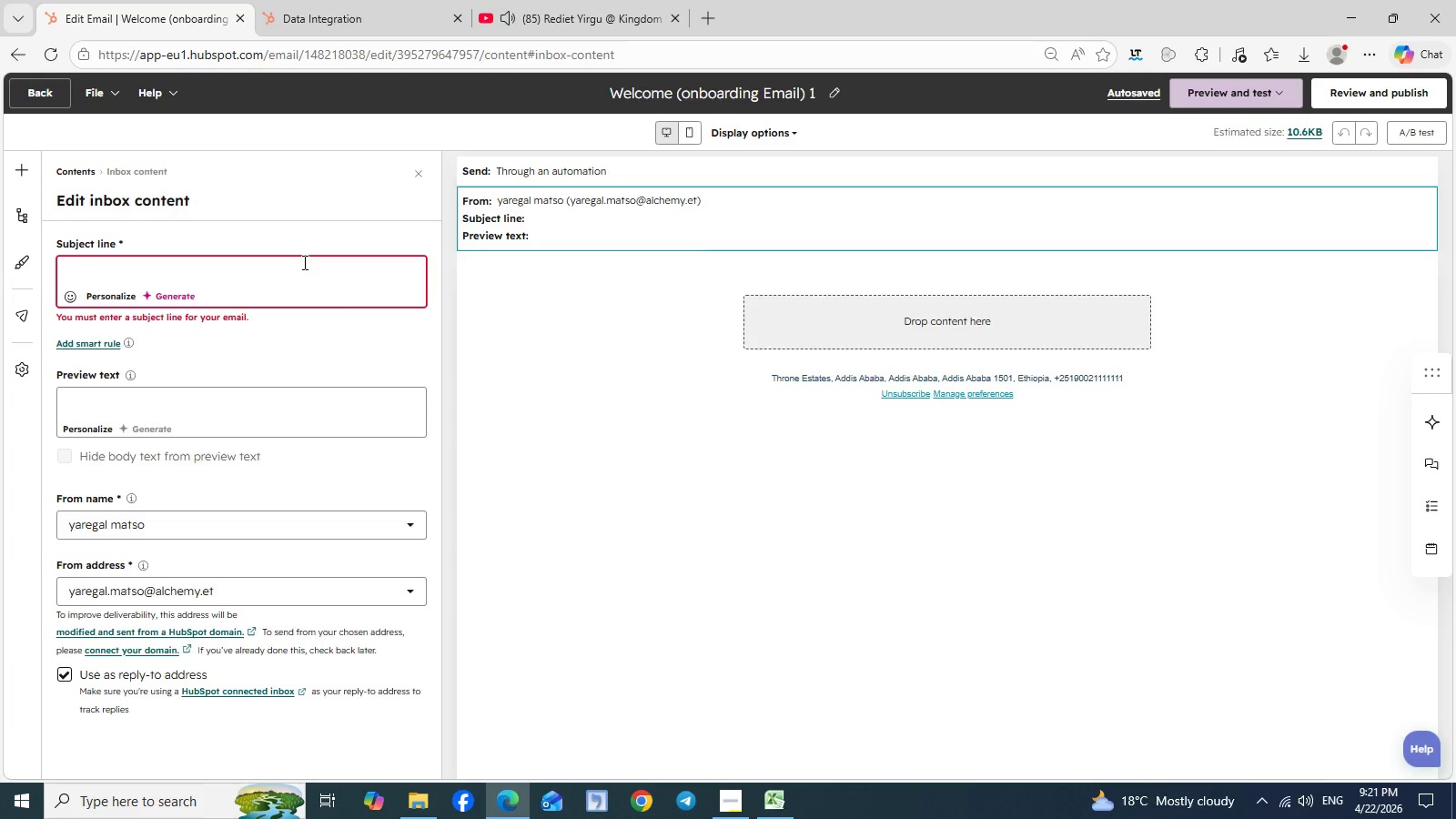 
key(Backspace)
 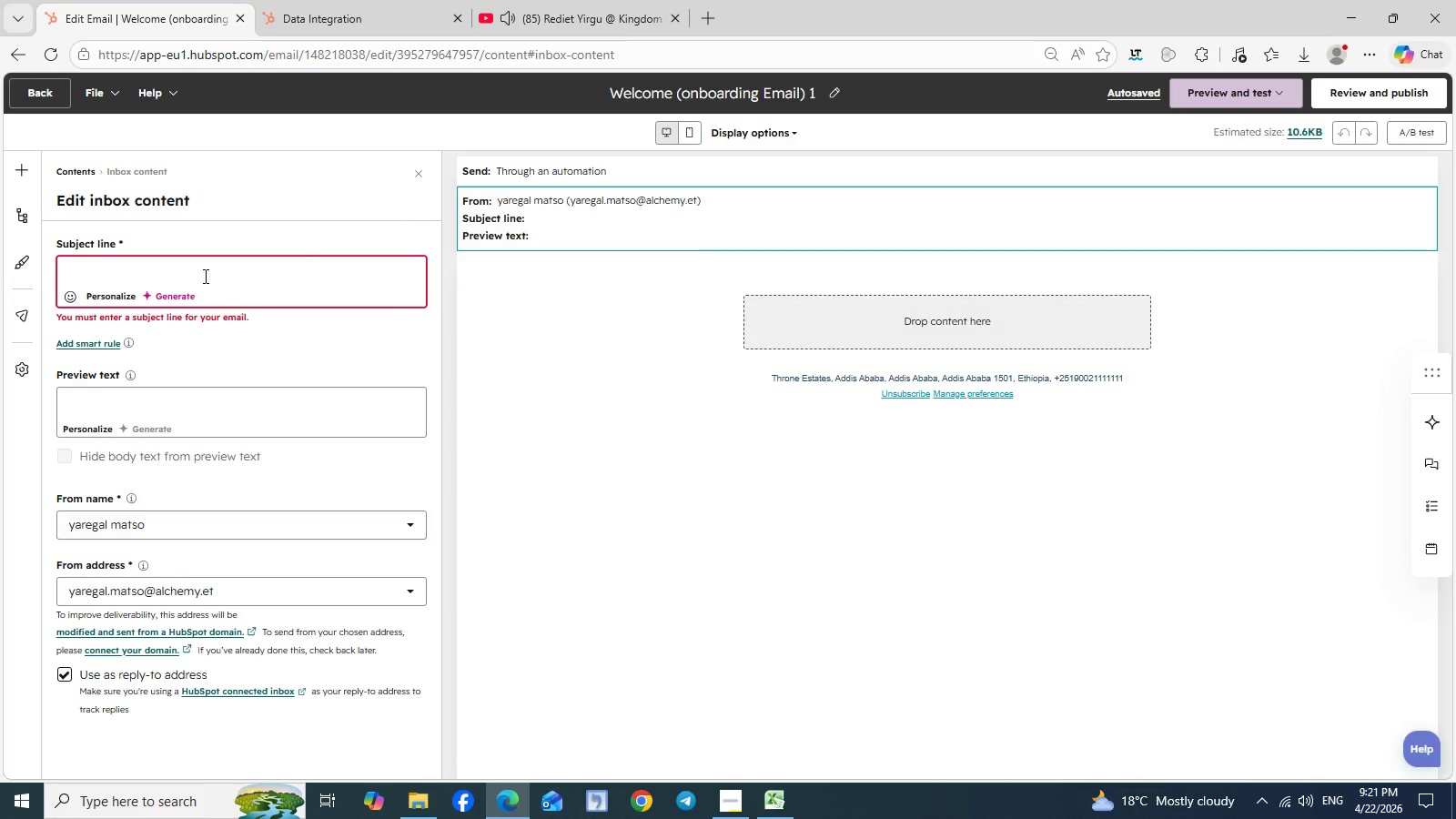 
left_click([201, 277])
 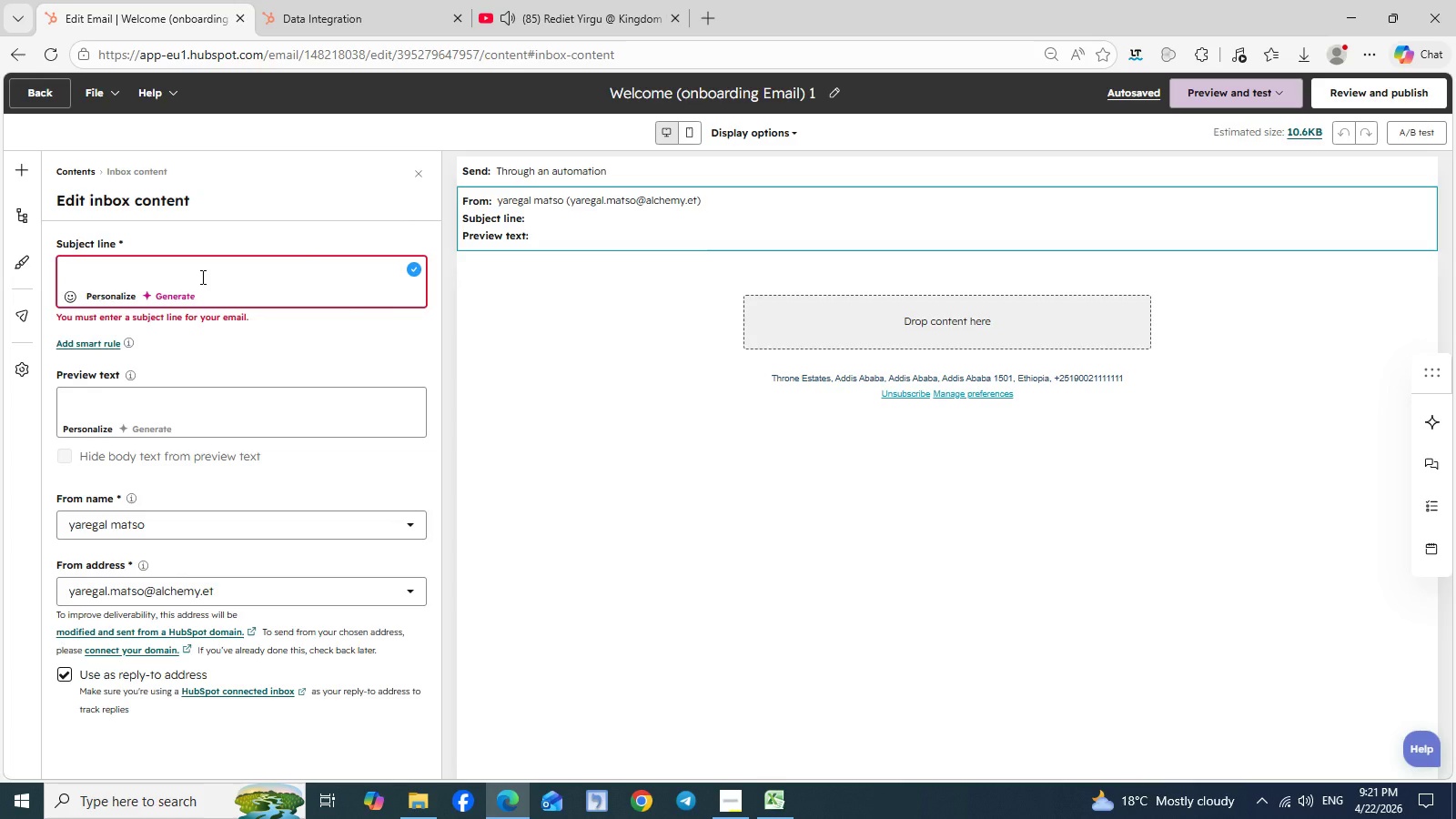 
type(Welcome to TopSpin)
 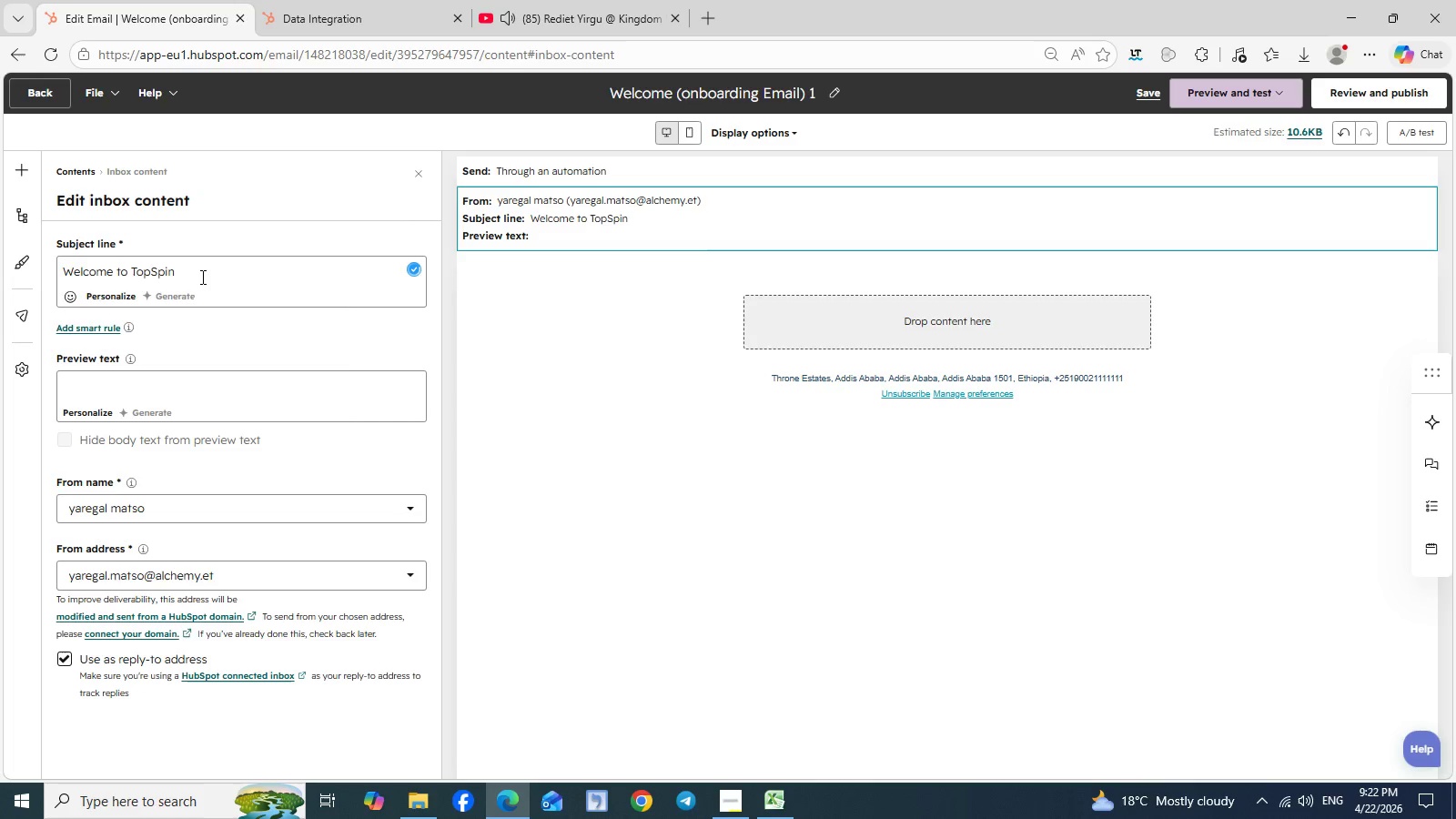 
type(-- your courts )
 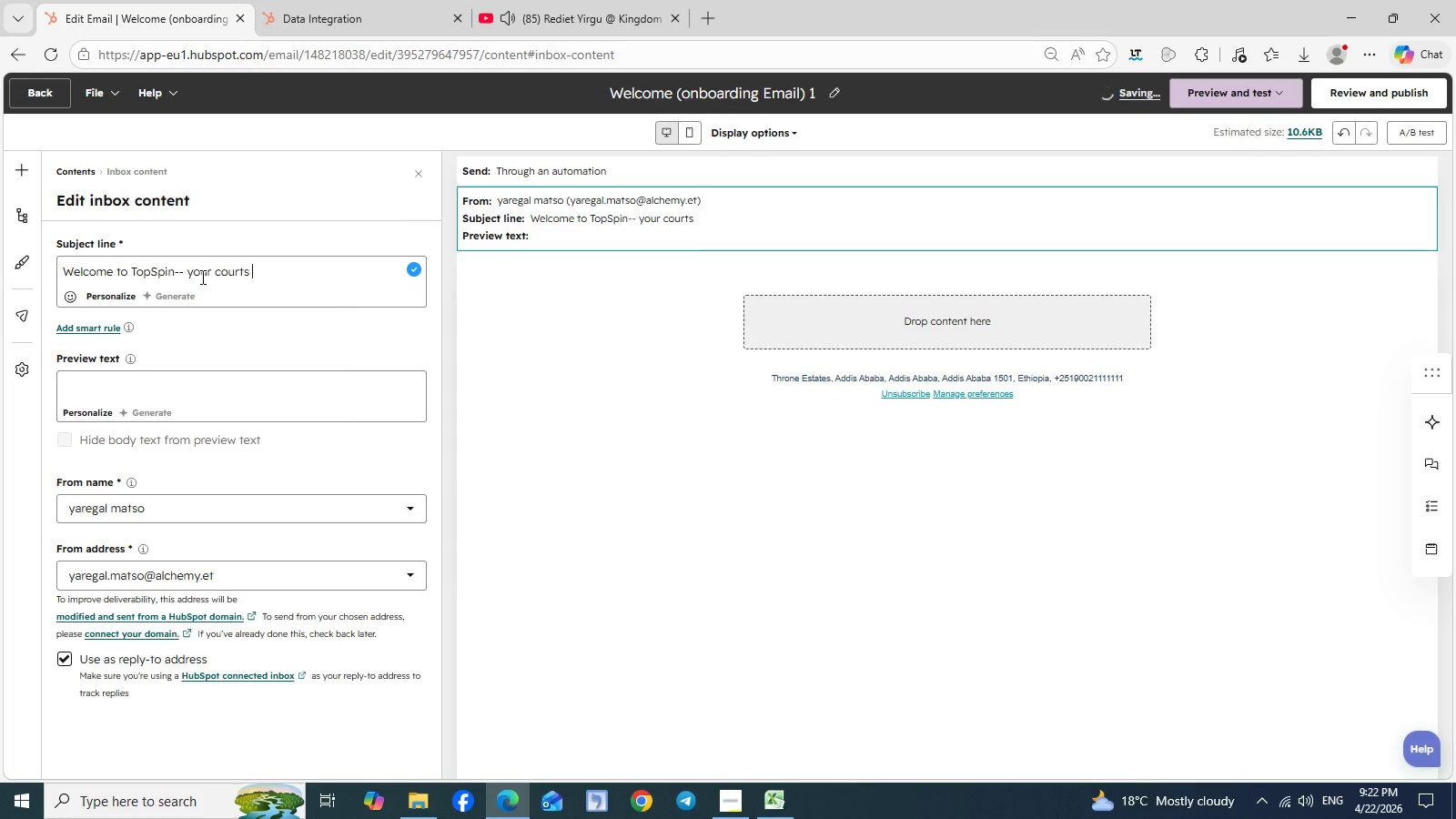 
key(Backspace)
key(Backspace)
type( Awaits)
 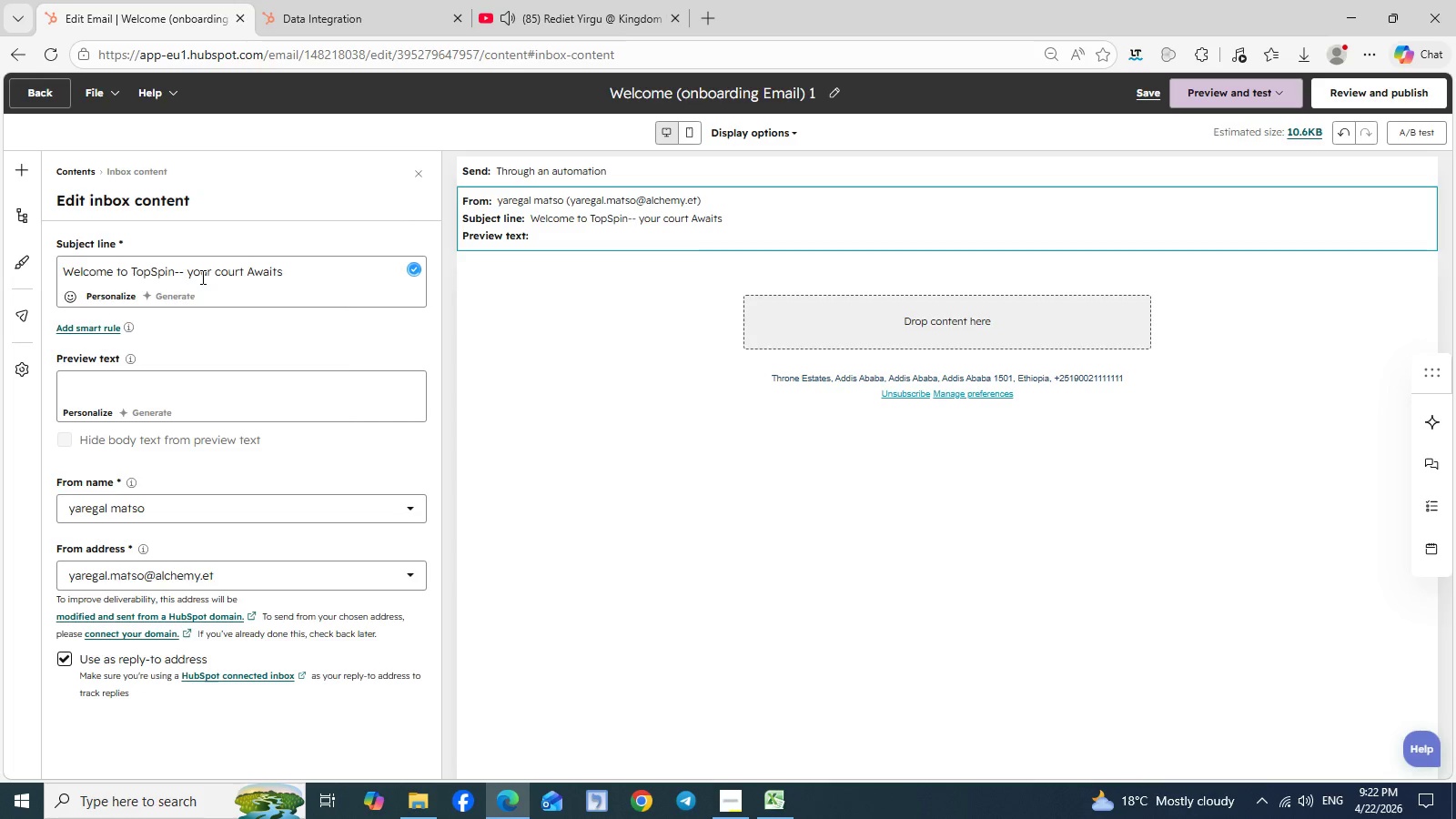 
wait(11.0)
 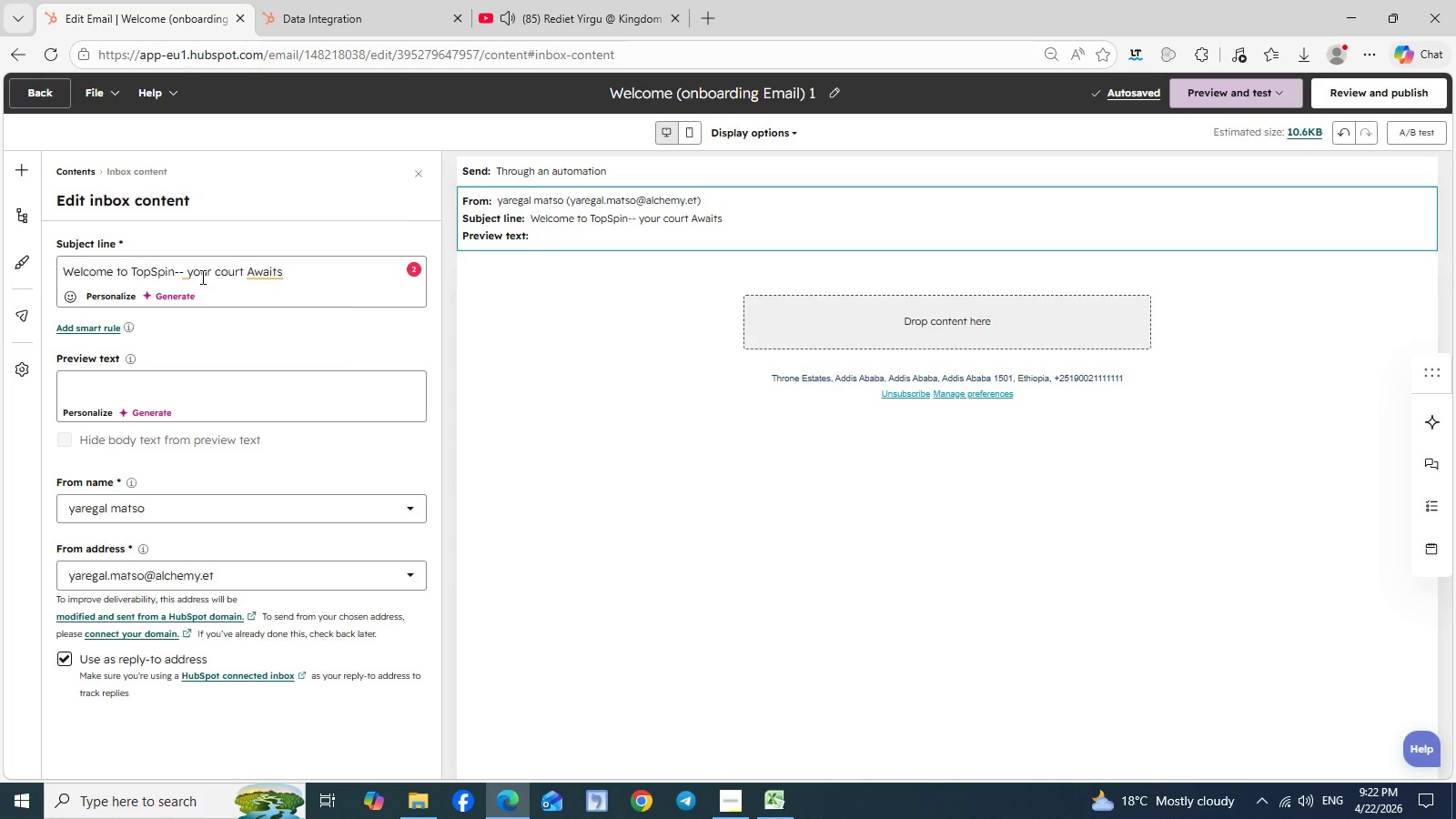 
key(Period)
 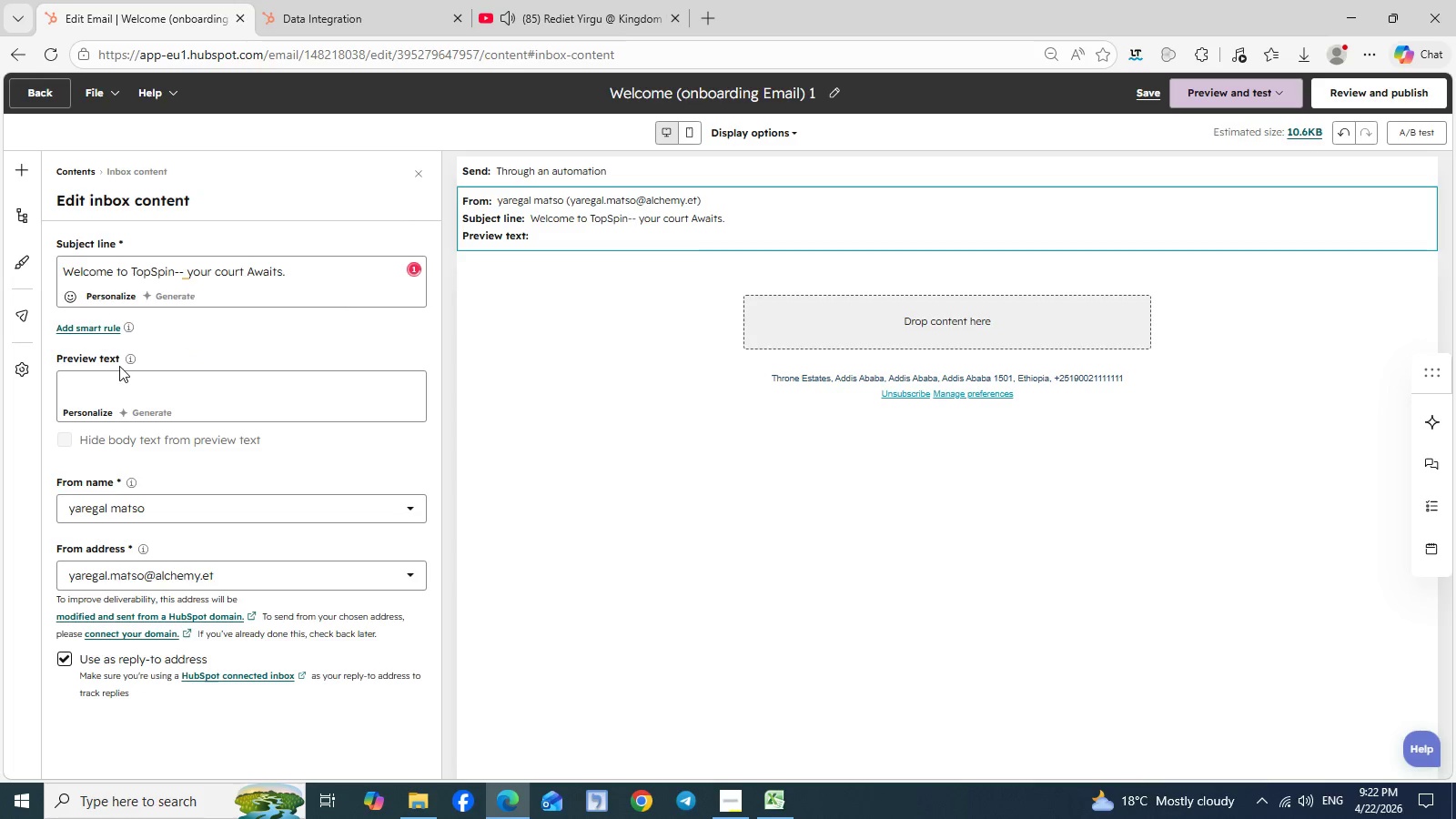 
left_click([119, 366])
 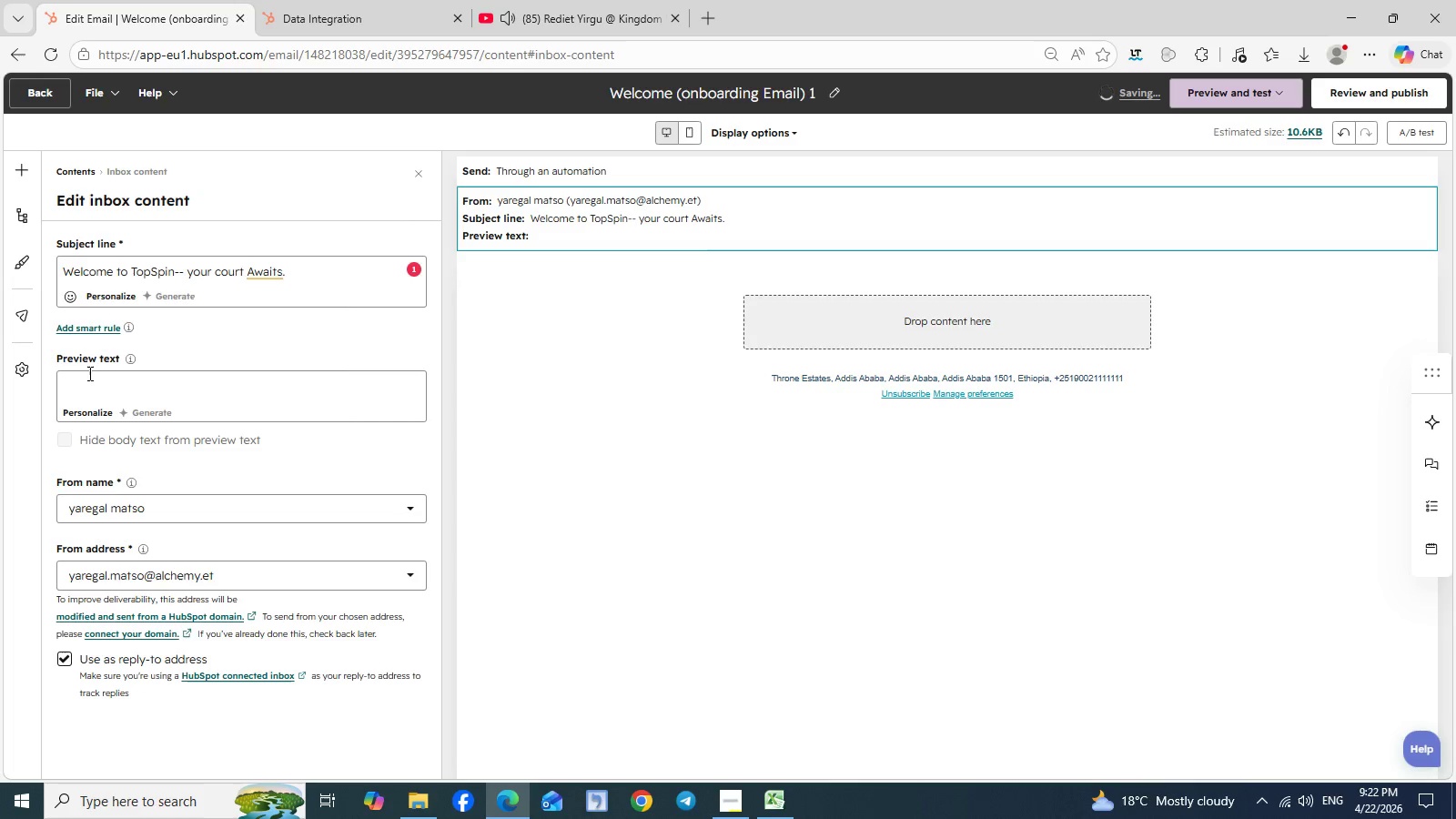 
left_click([88, 373])
 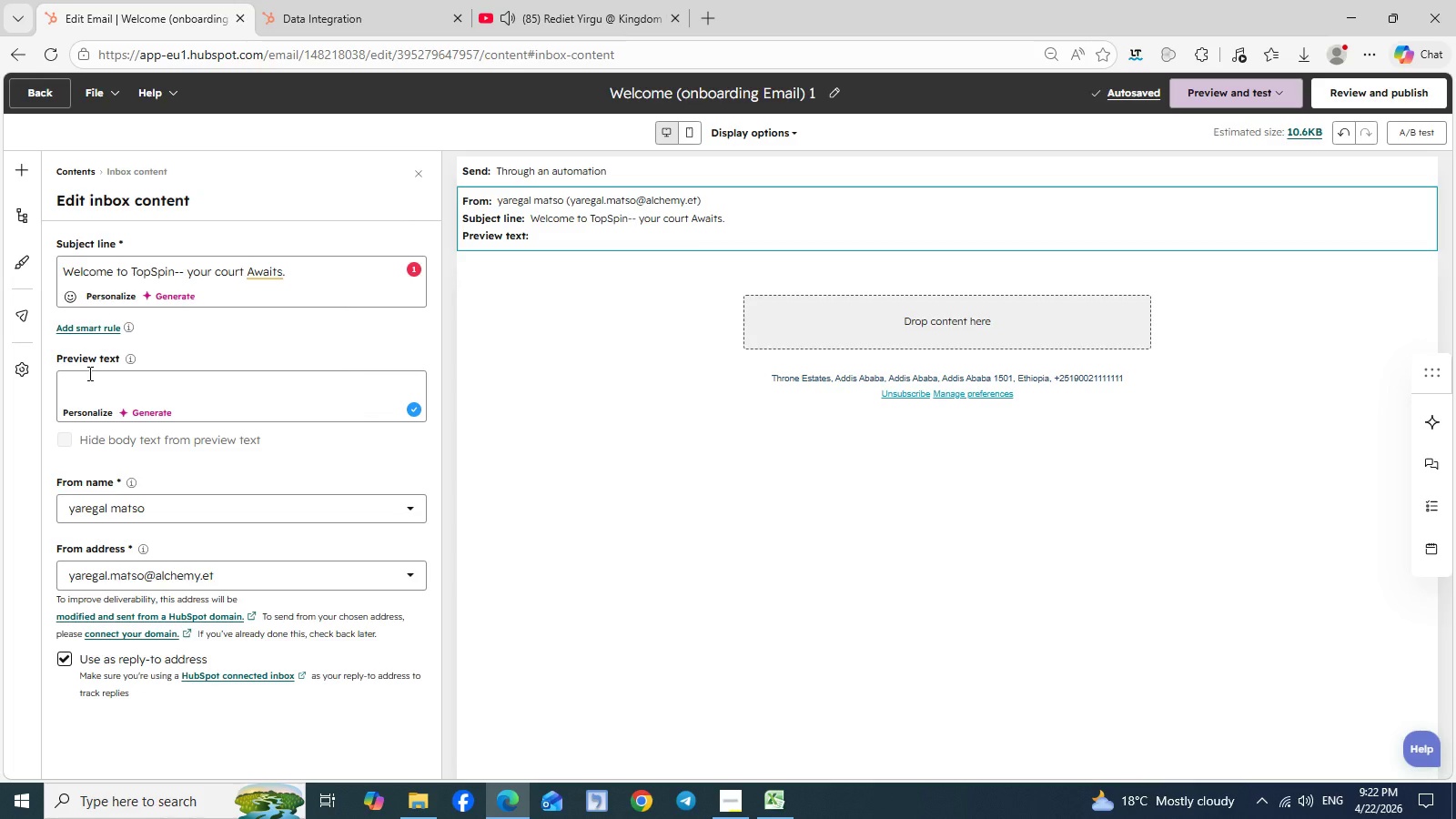 
type(welcome to topspin)
 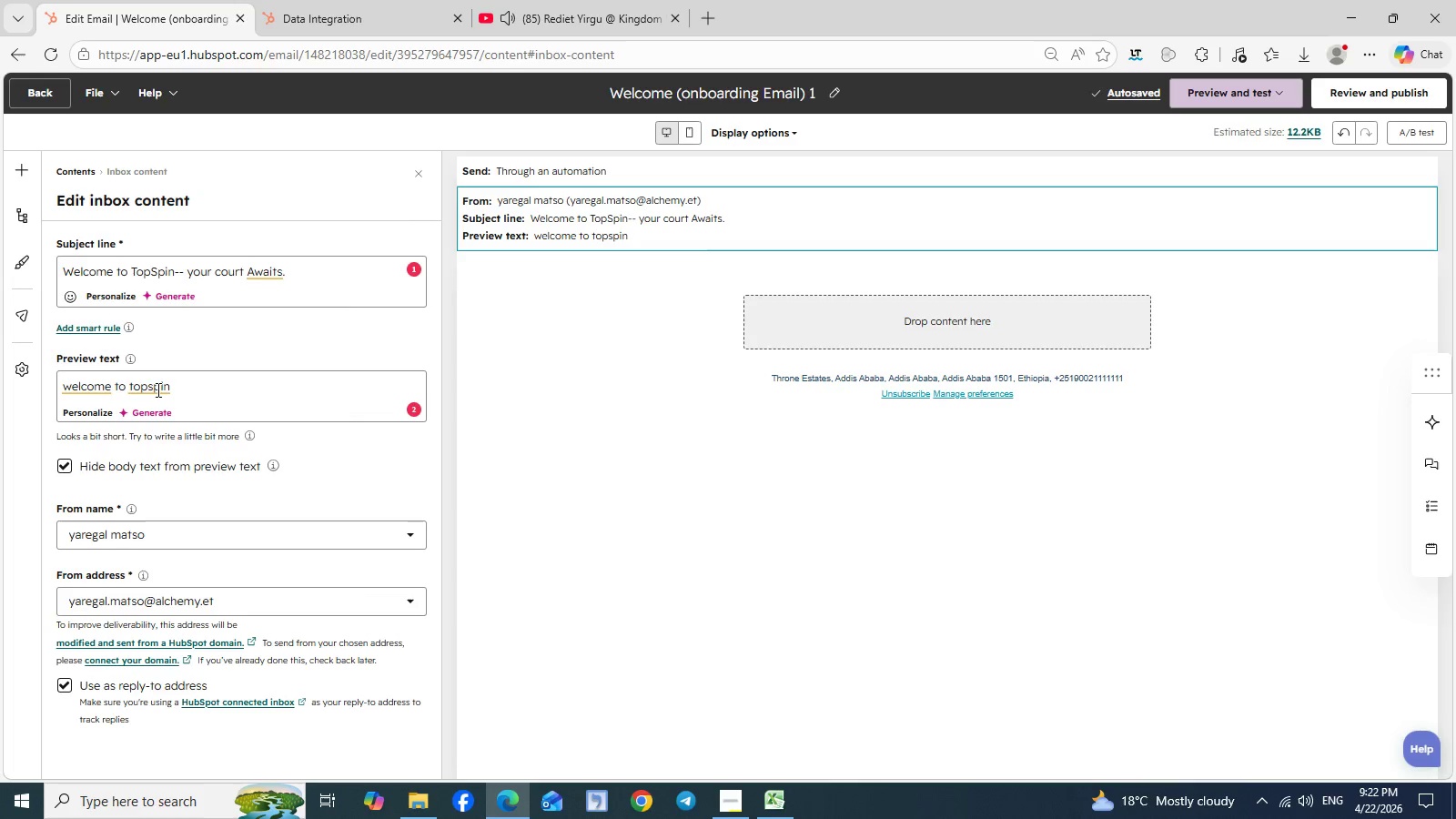 
wait(6.61)
 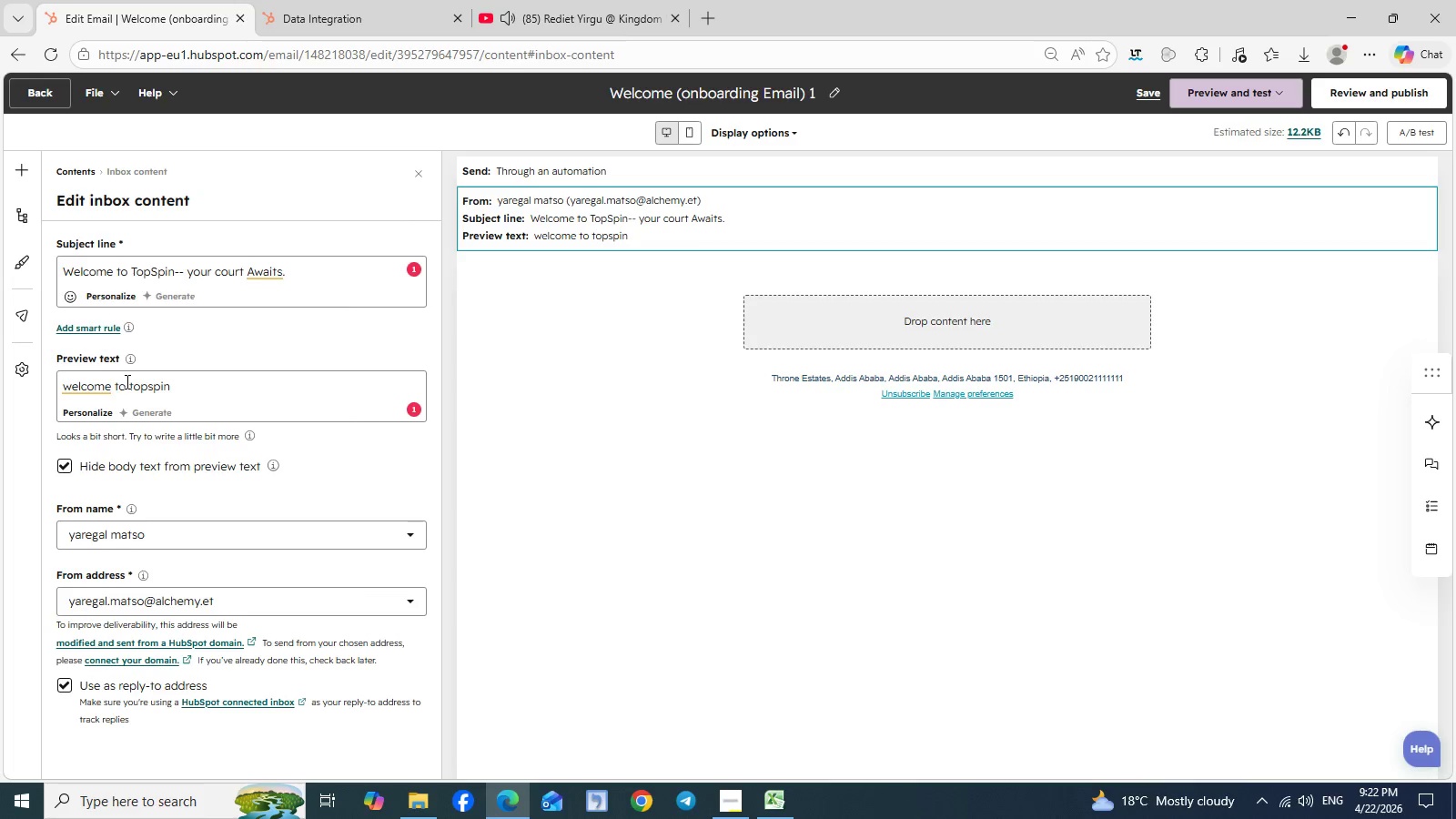 
left_click([268, 279])
 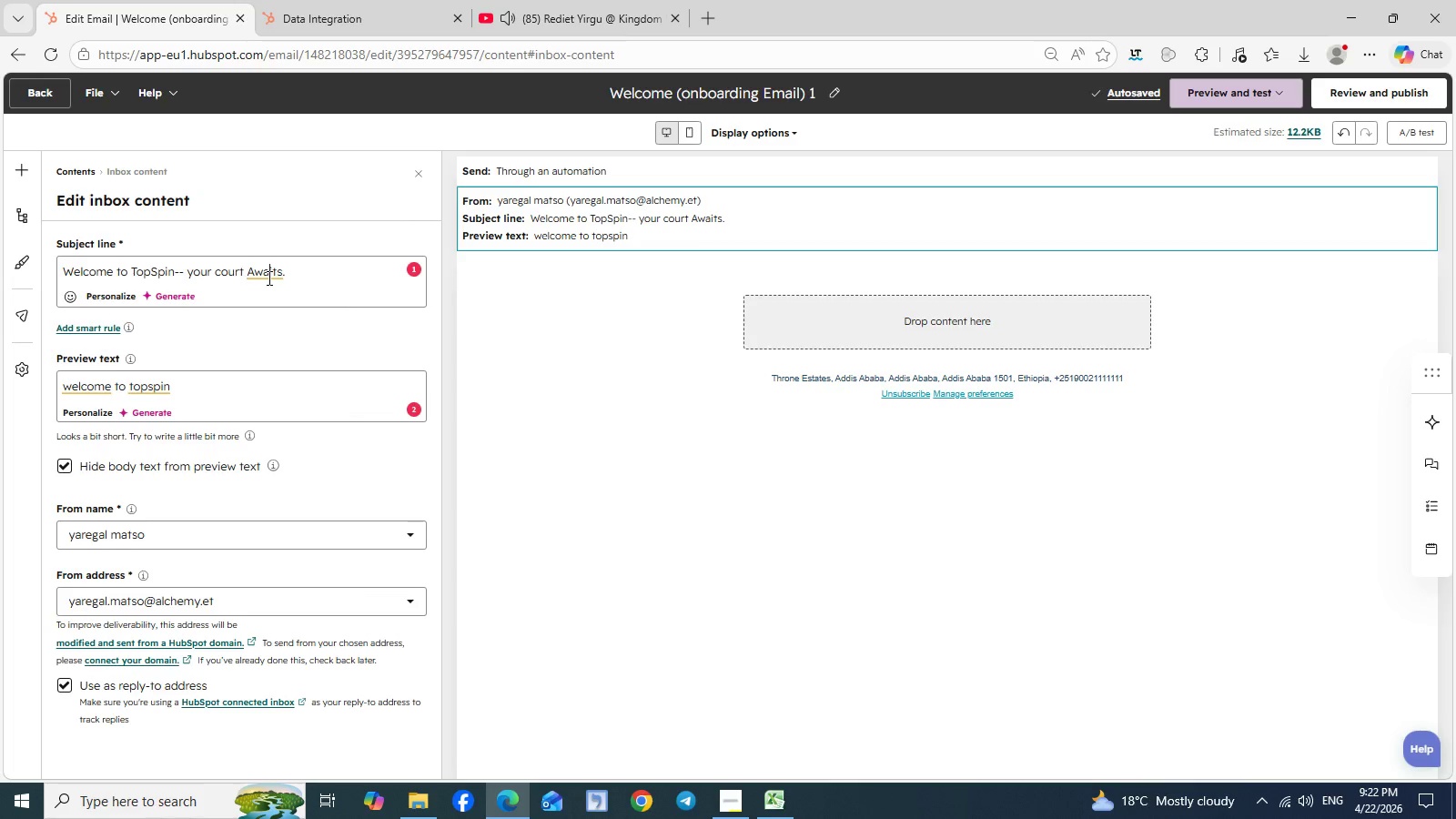 
left_click([268, 278])
 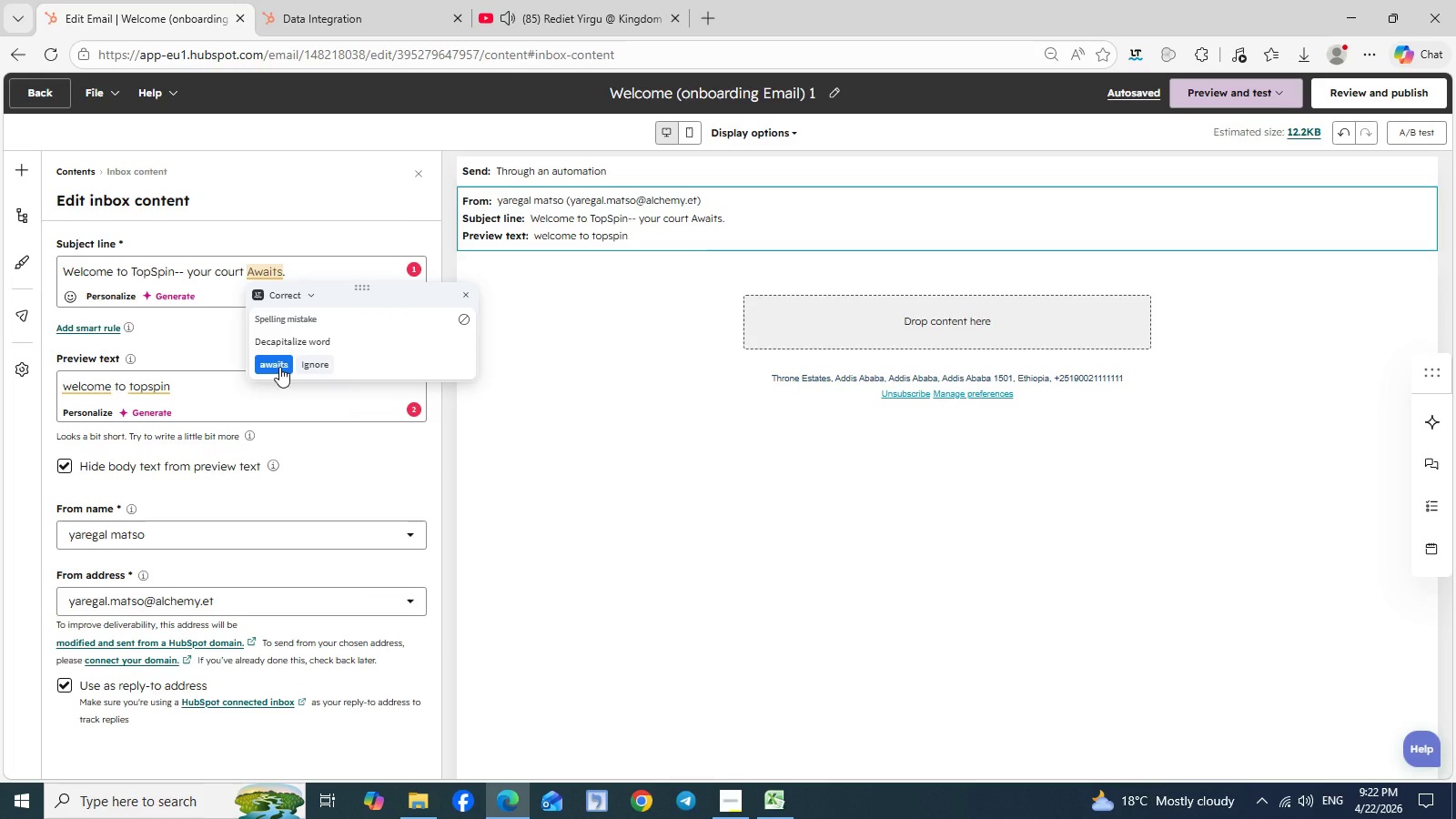 
left_click([279, 367])
 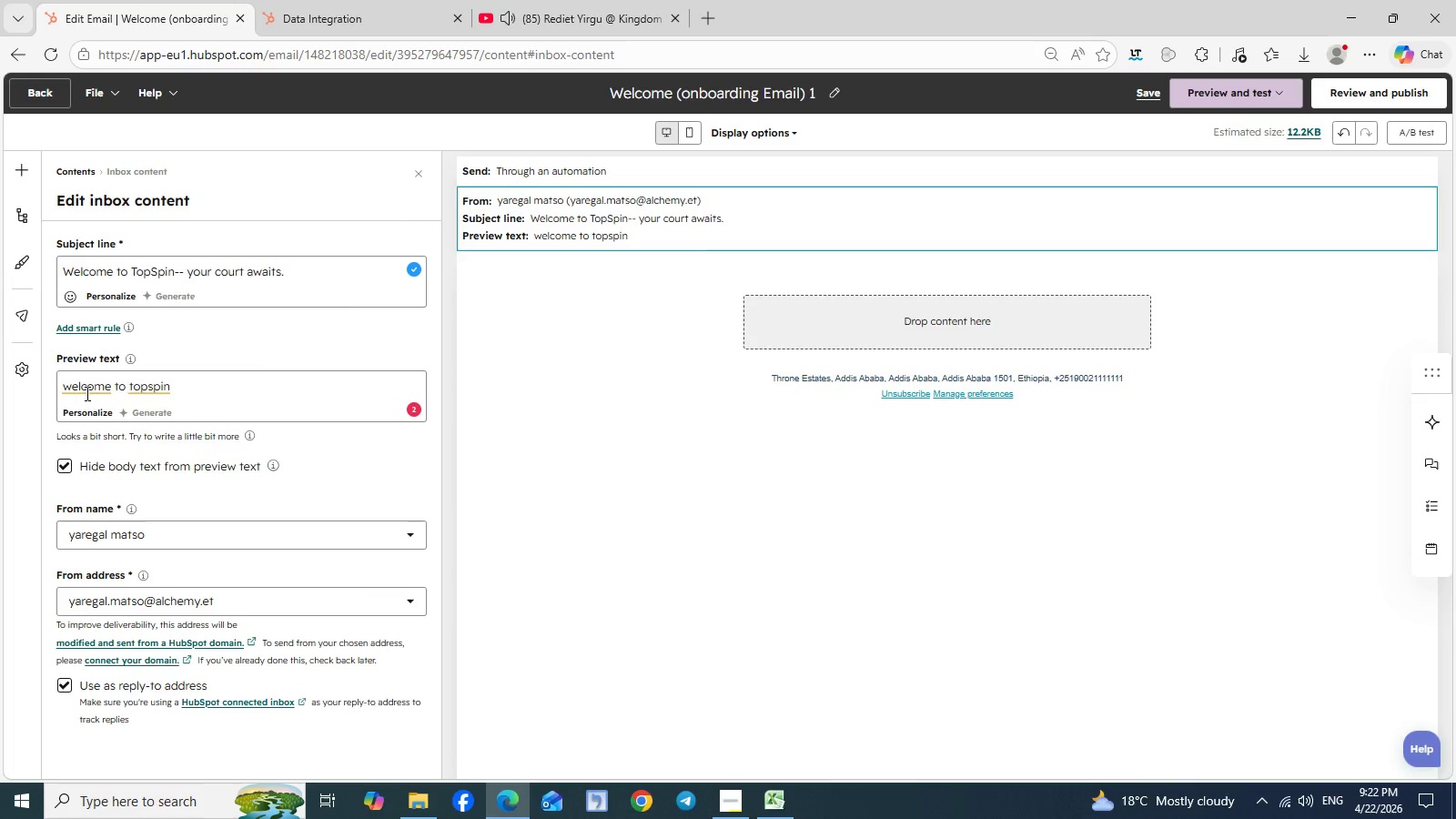 
left_click([88, 389])
 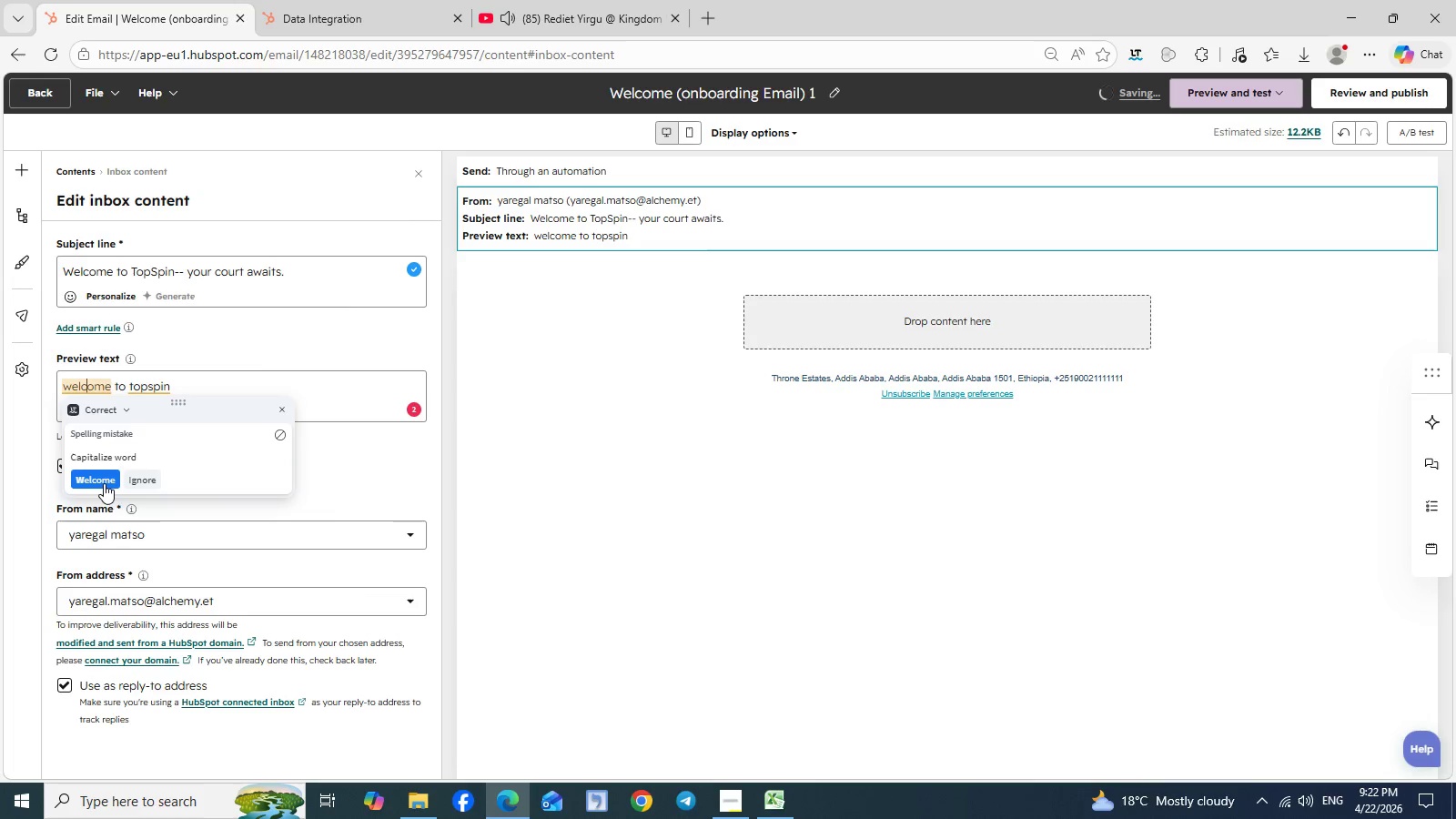 
left_click([104, 483])
 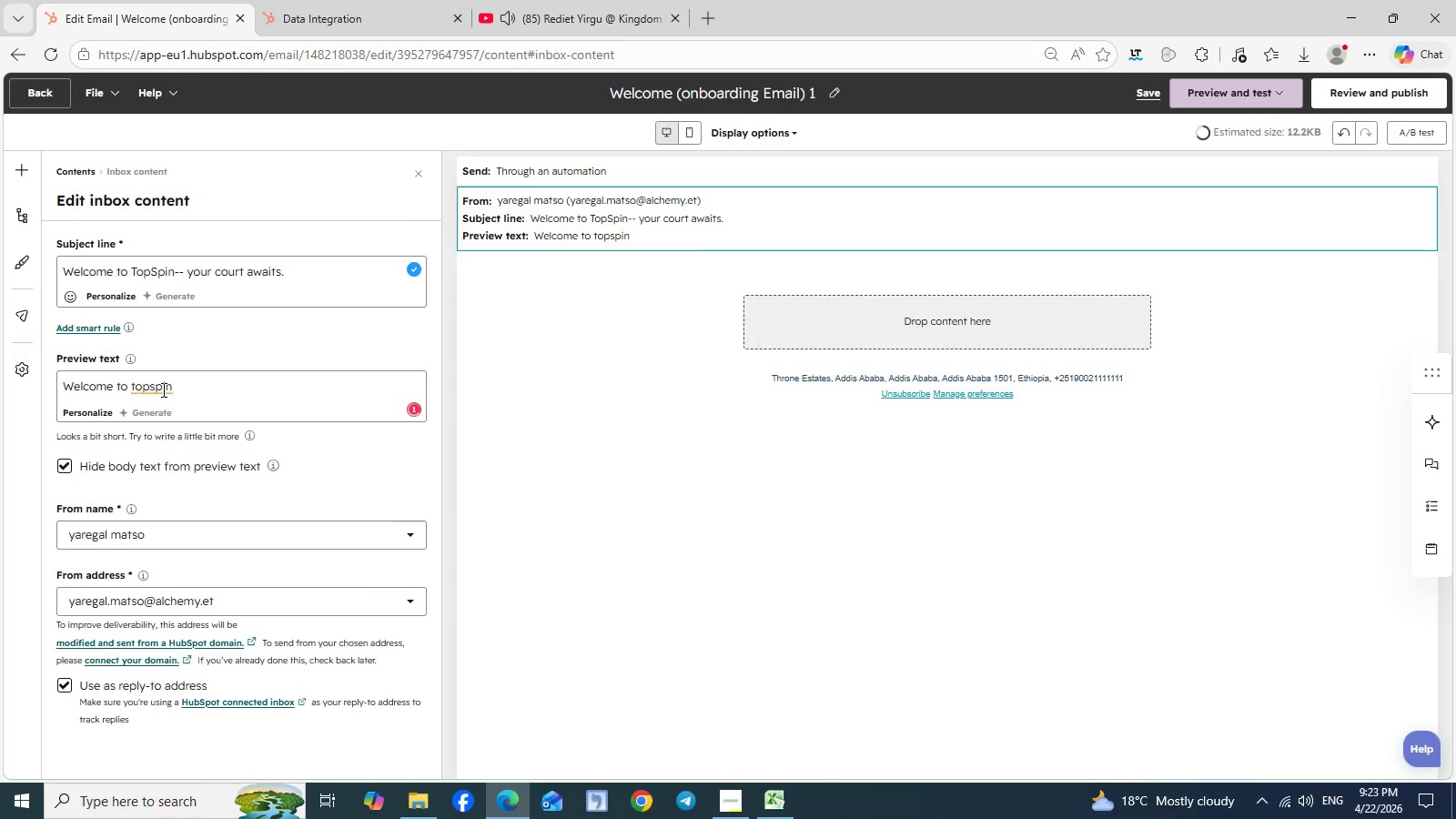 
left_click([162, 389])
 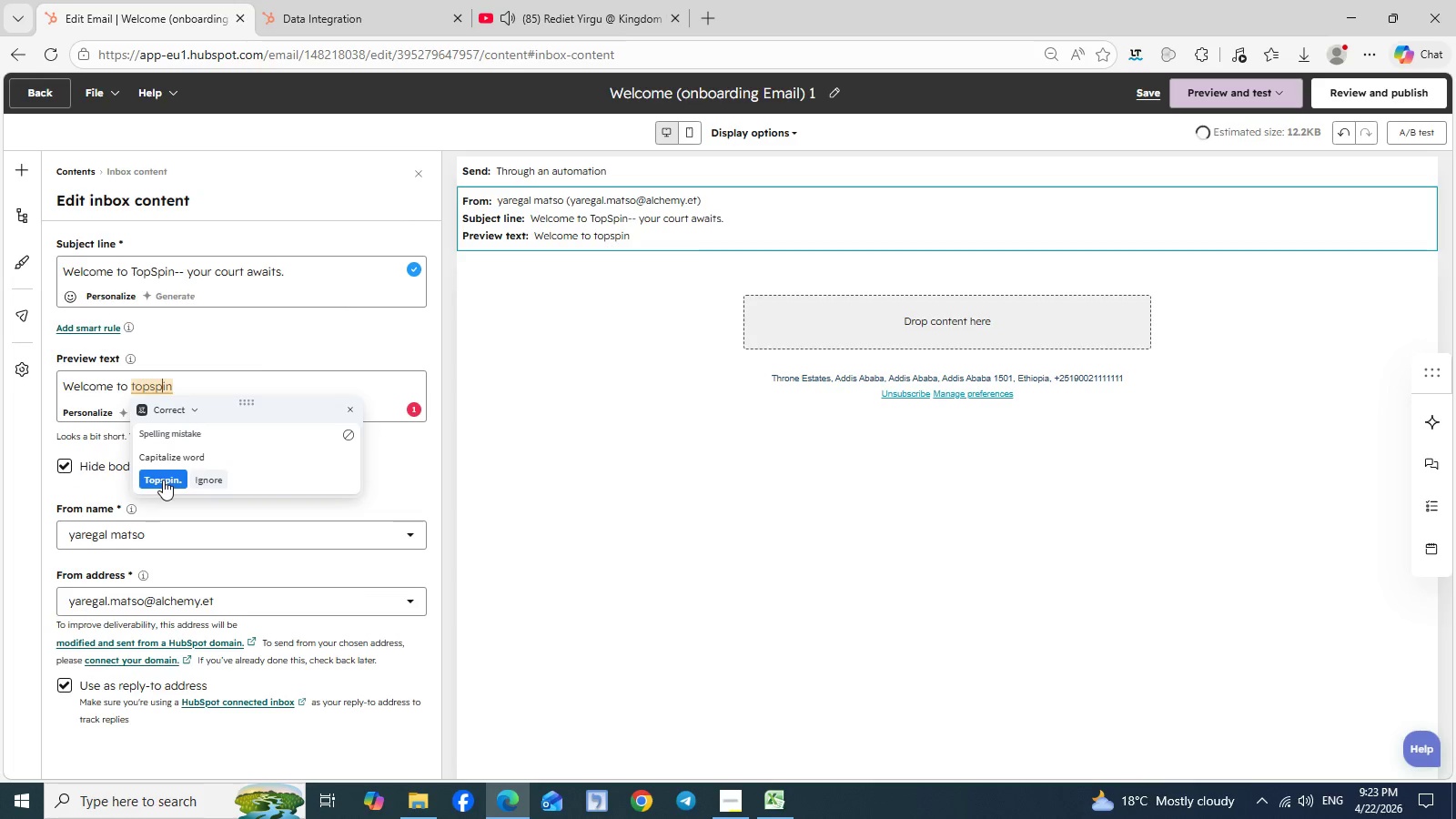 
left_click([163, 480])
 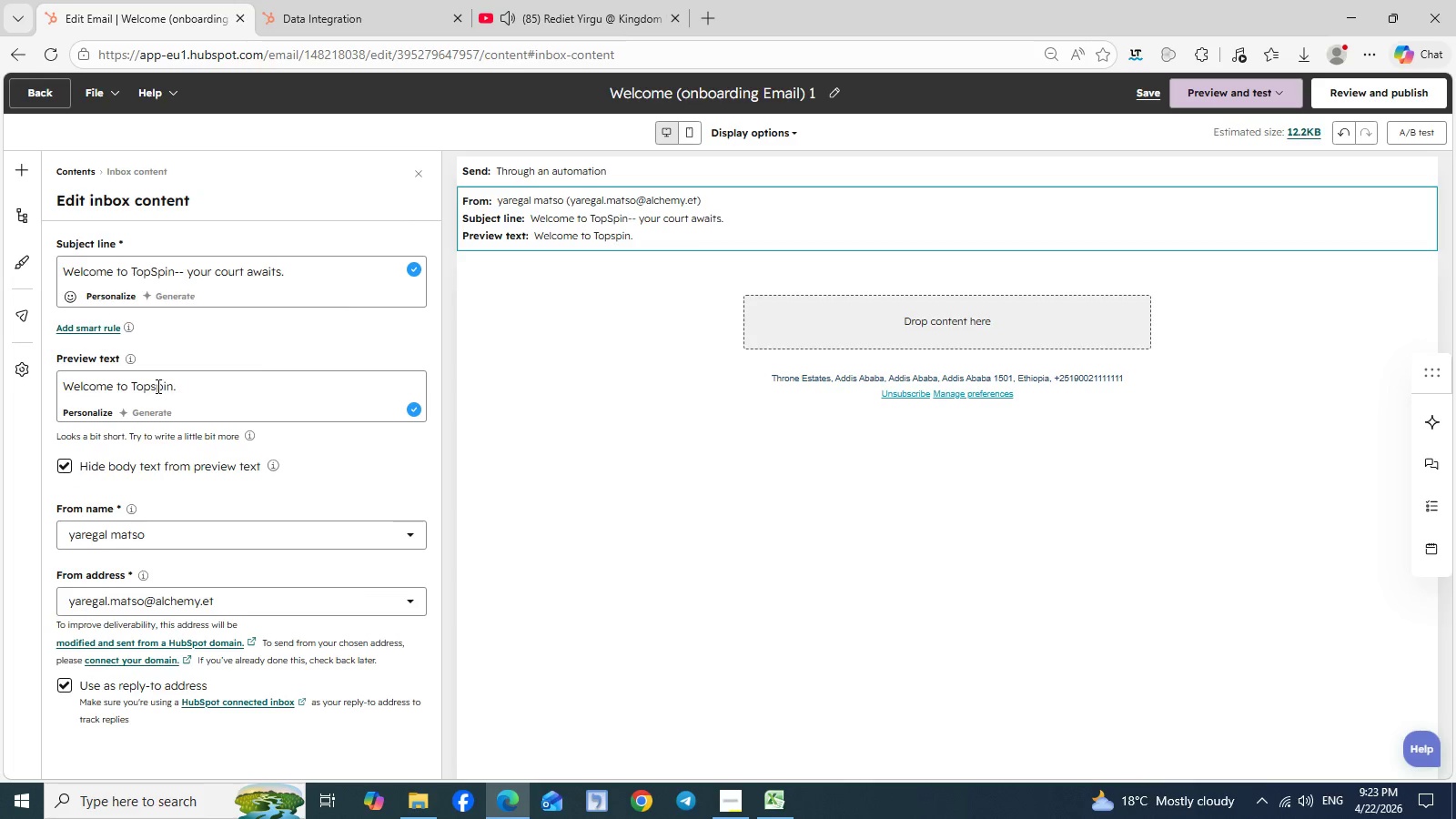 
left_click([157, 386])
 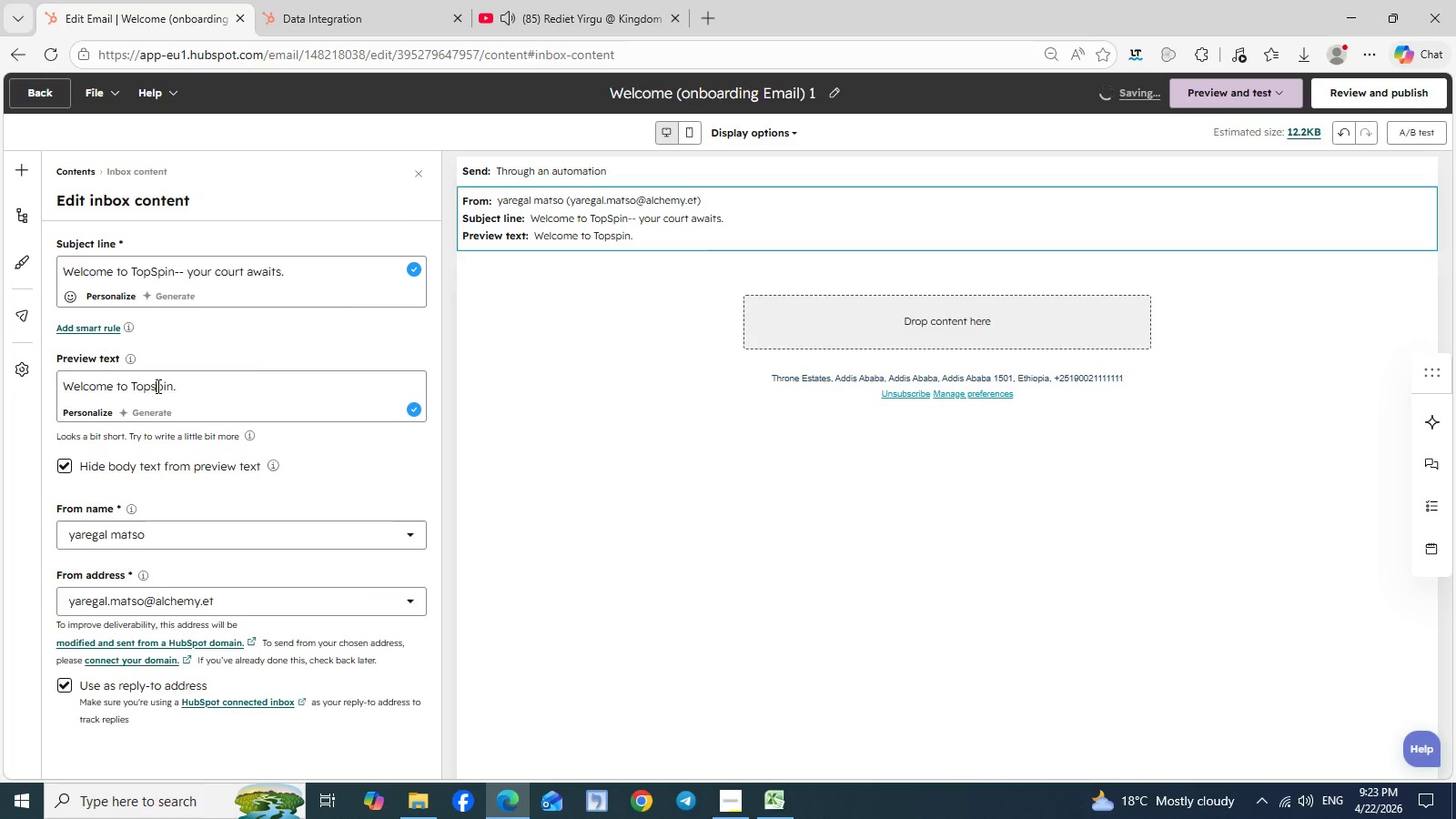 
key(Backspace)
 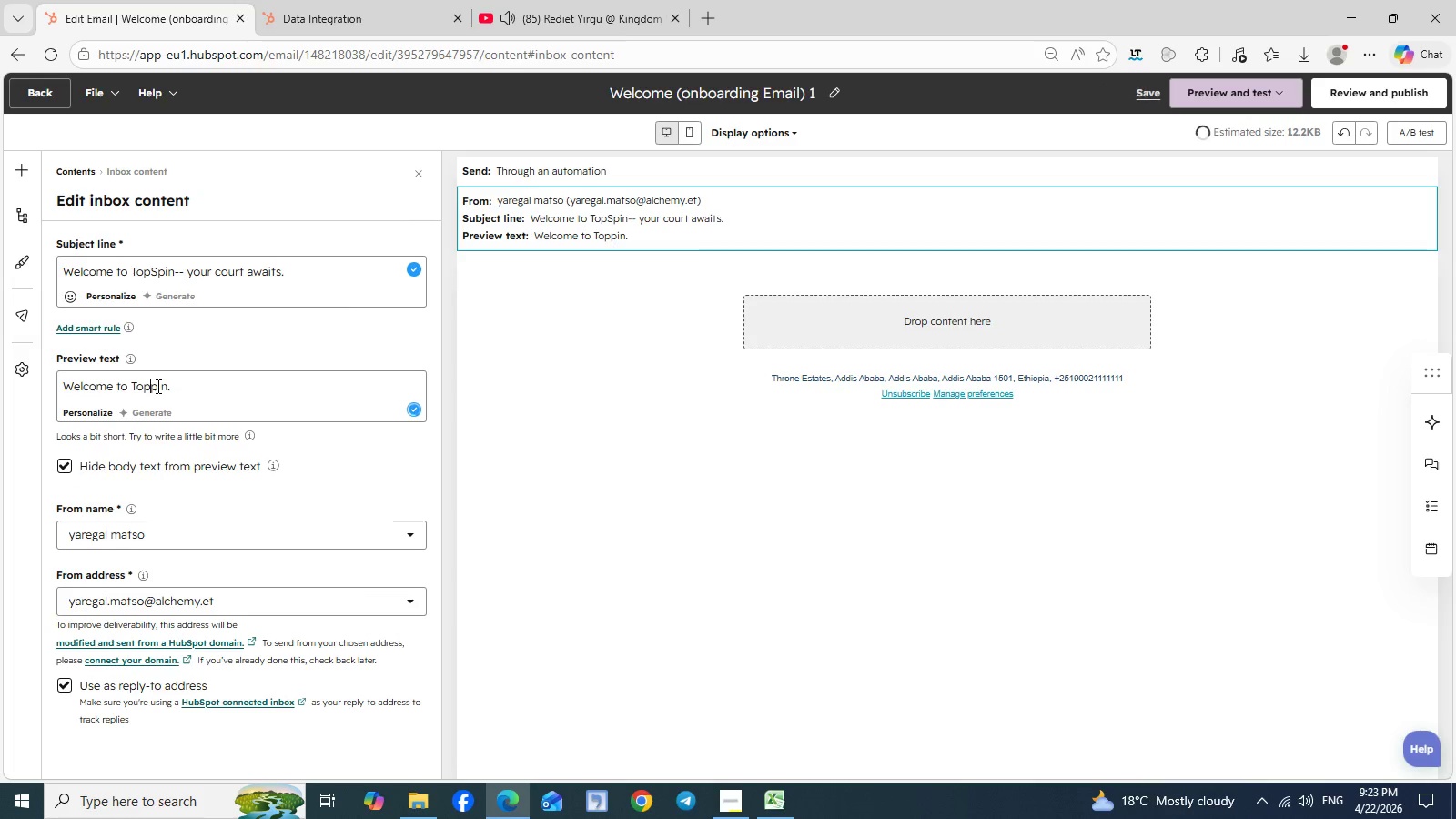 
key(Shift+S)
 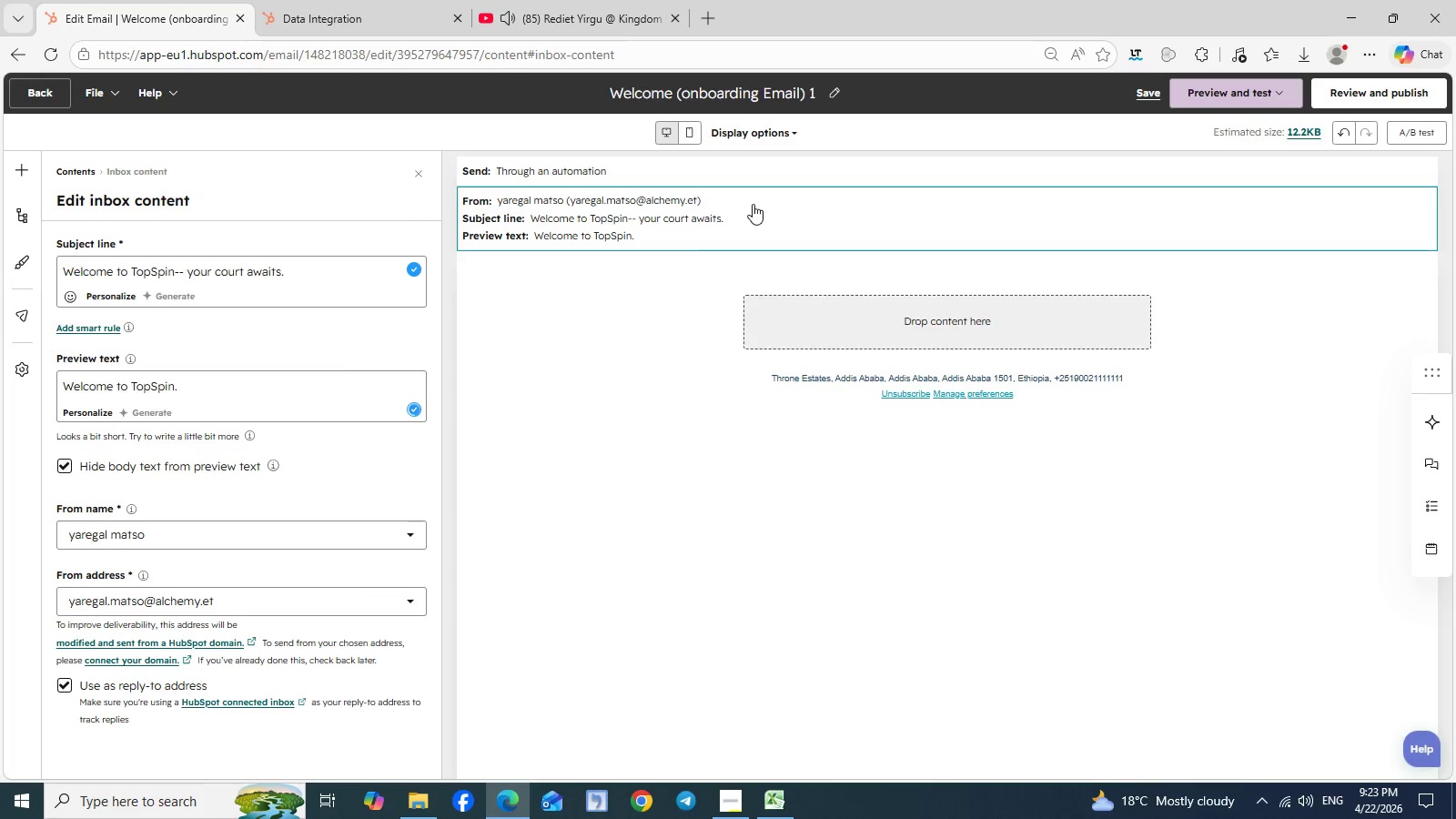 
left_click([753, 204])
 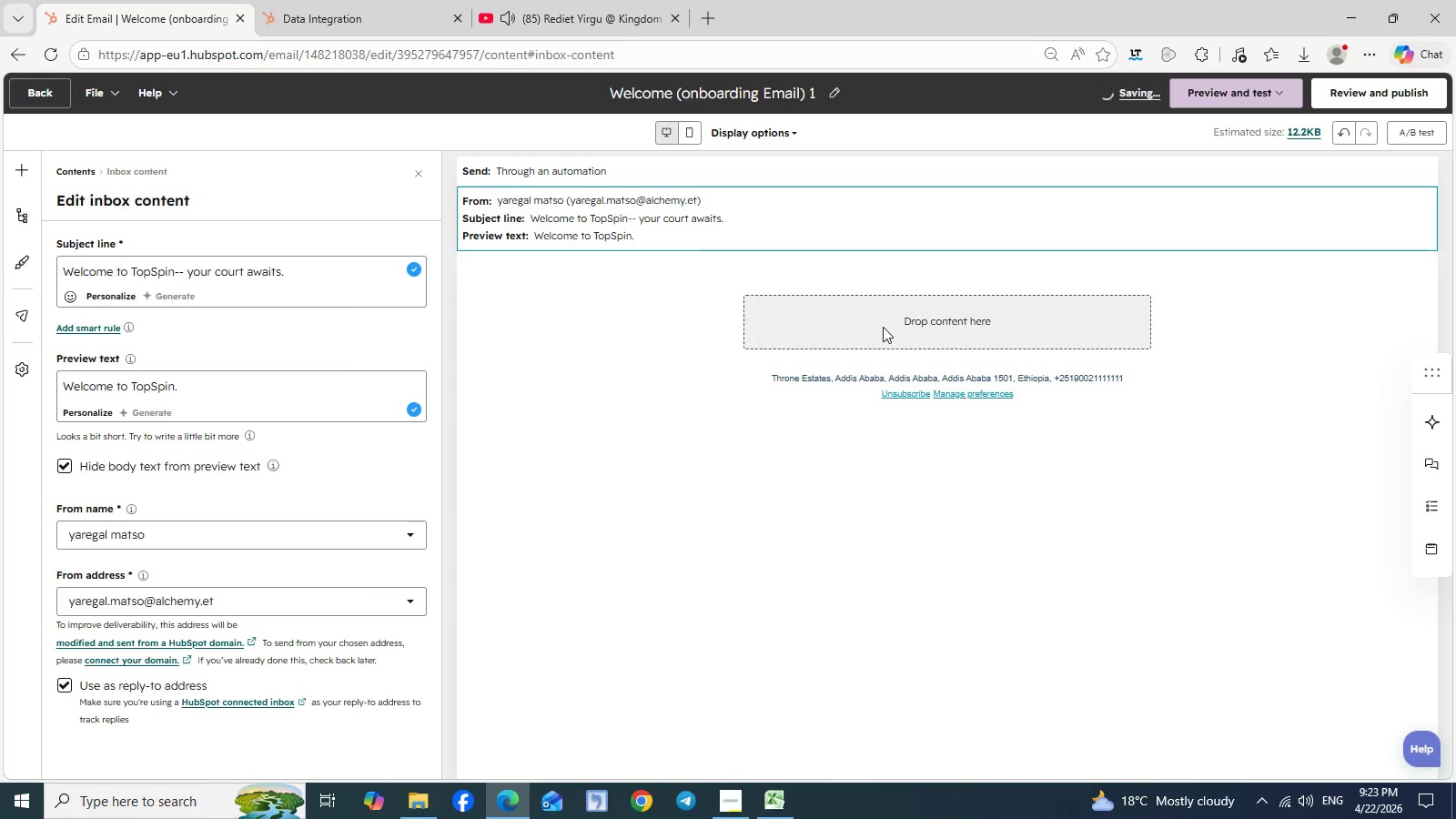 
left_click([883, 327])
 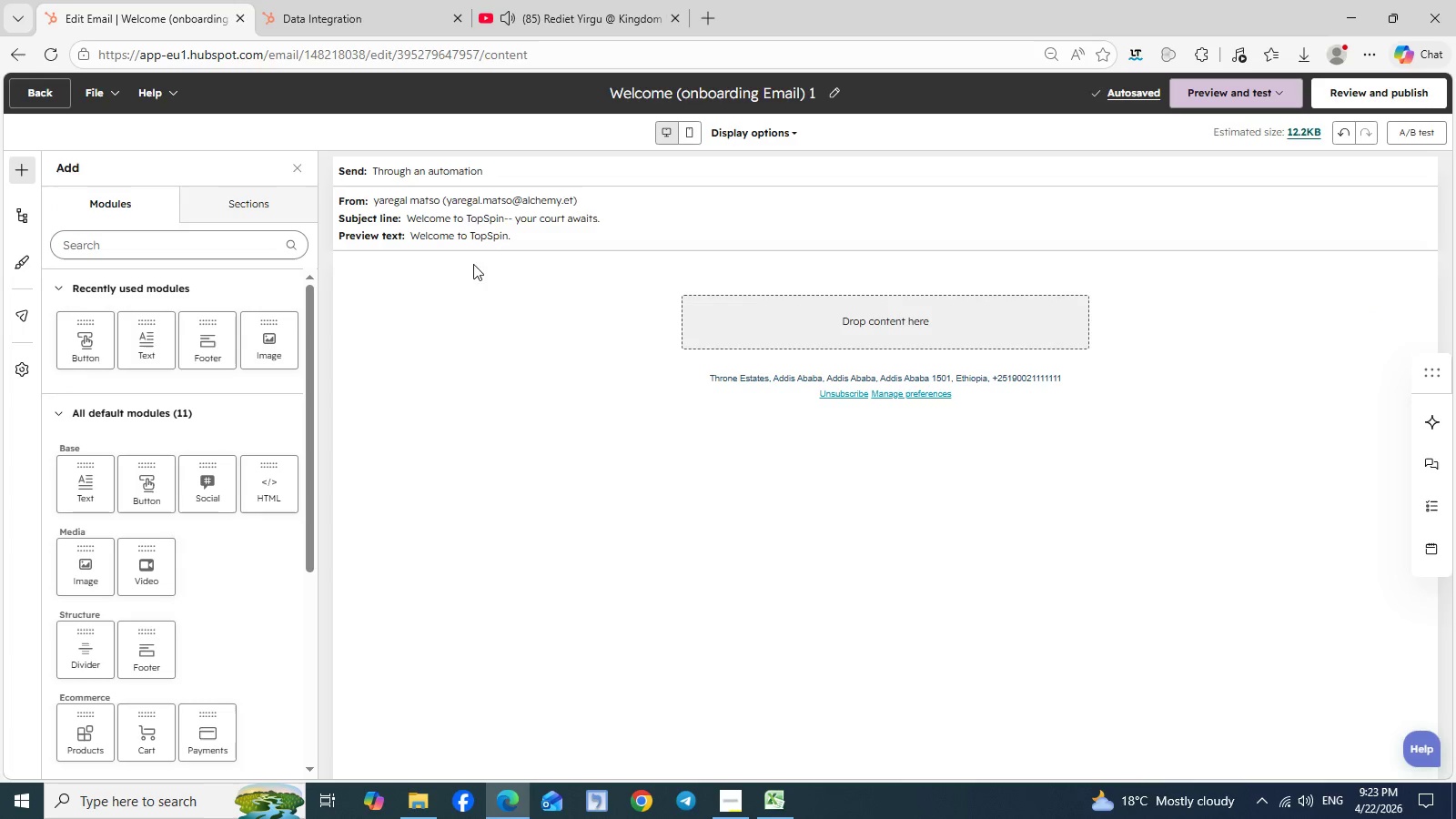 
wait(5.08)
 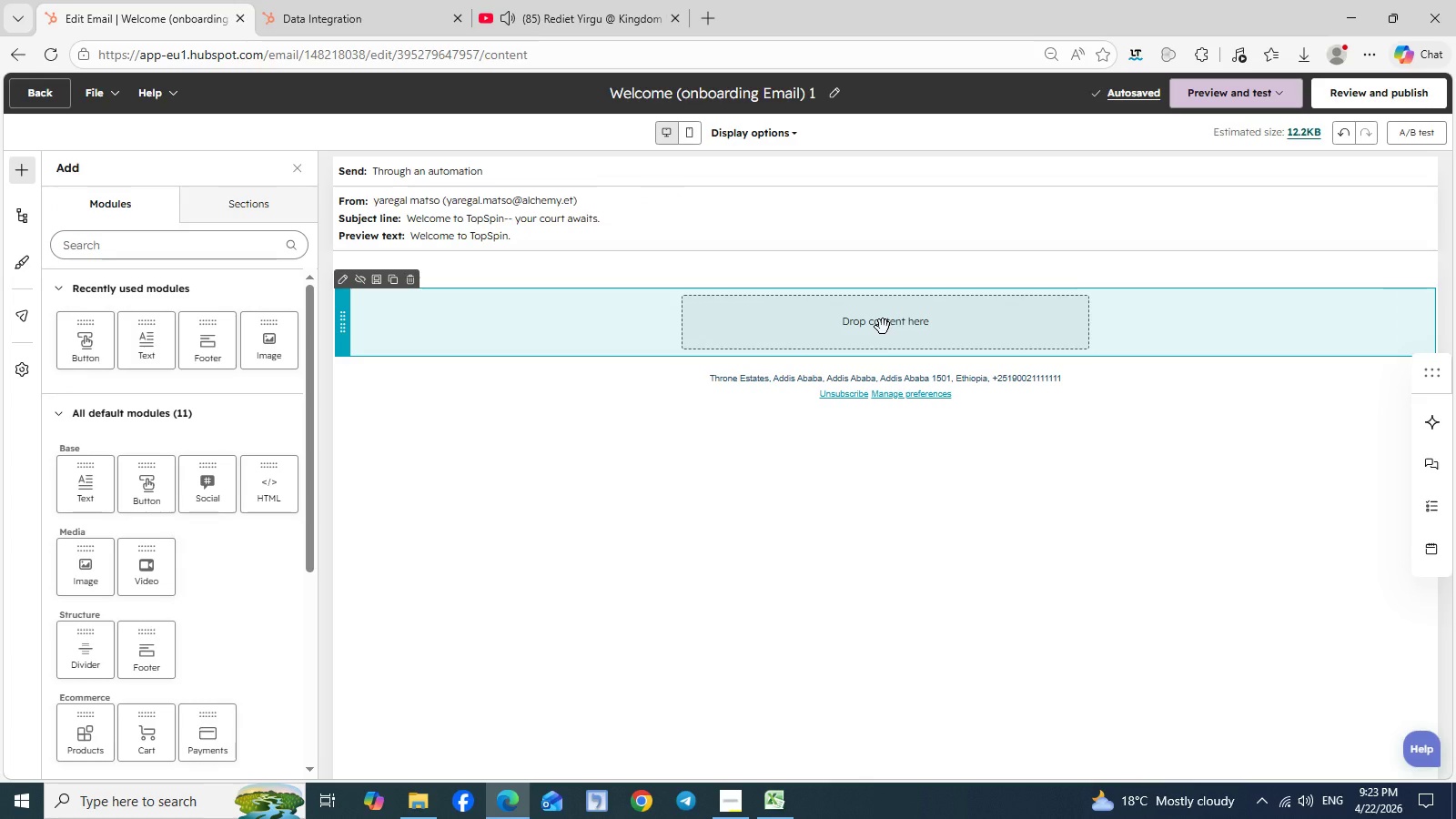 
left_click_drag(start_coordinate=[140, 347], to_coordinate=[742, 330])
 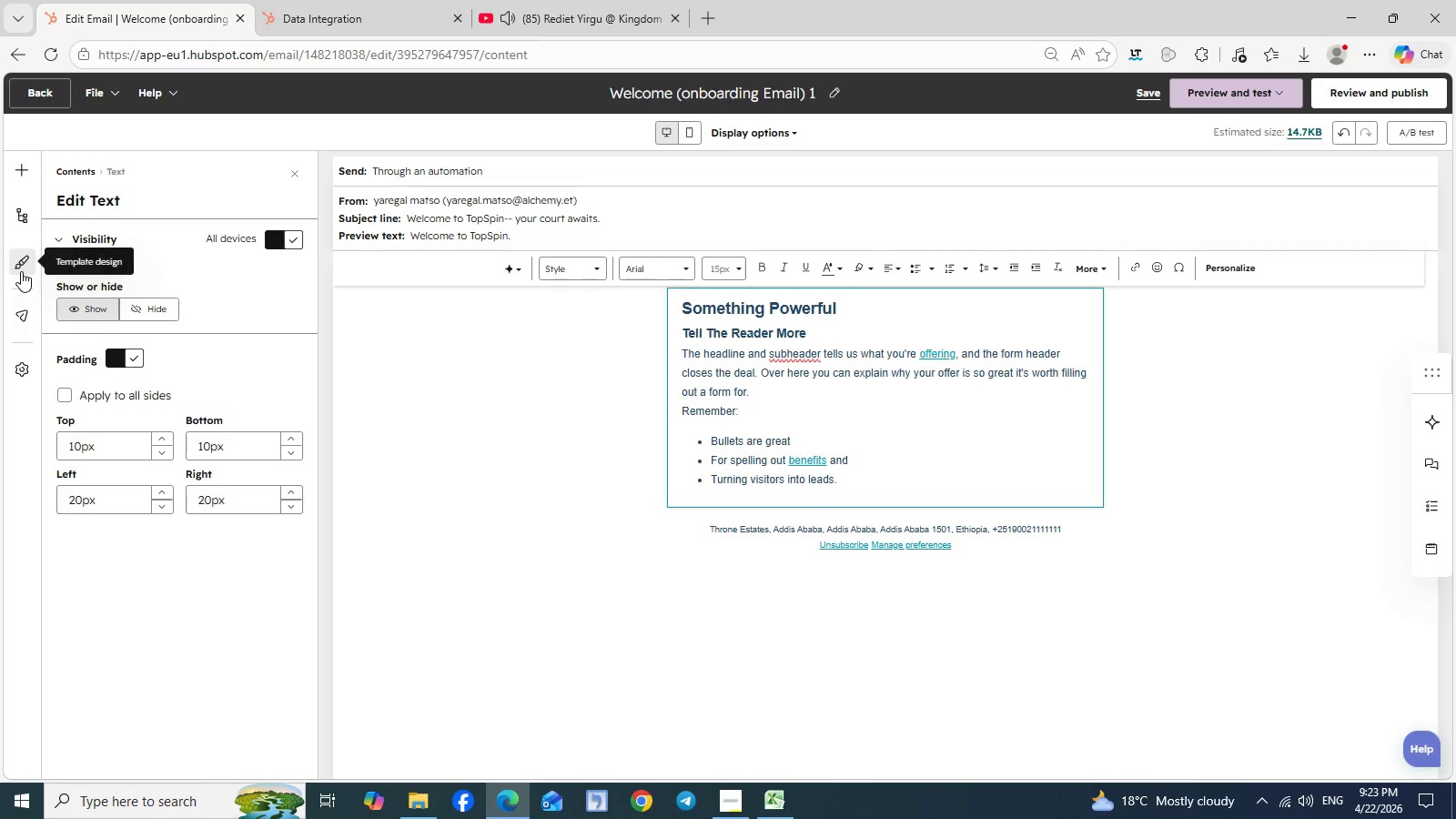 
left_click([21, 271])
 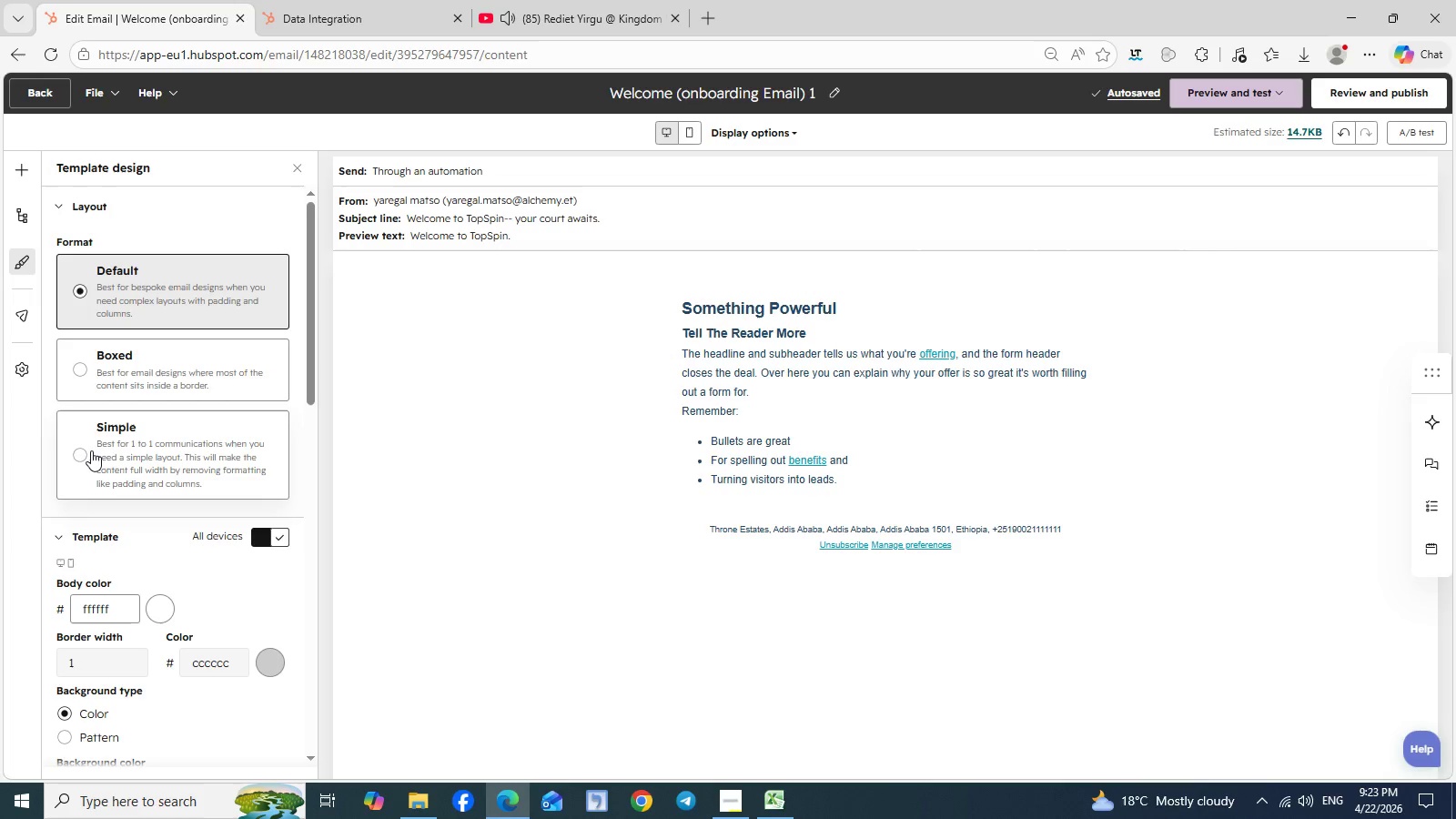 
left_click([78, 450])
 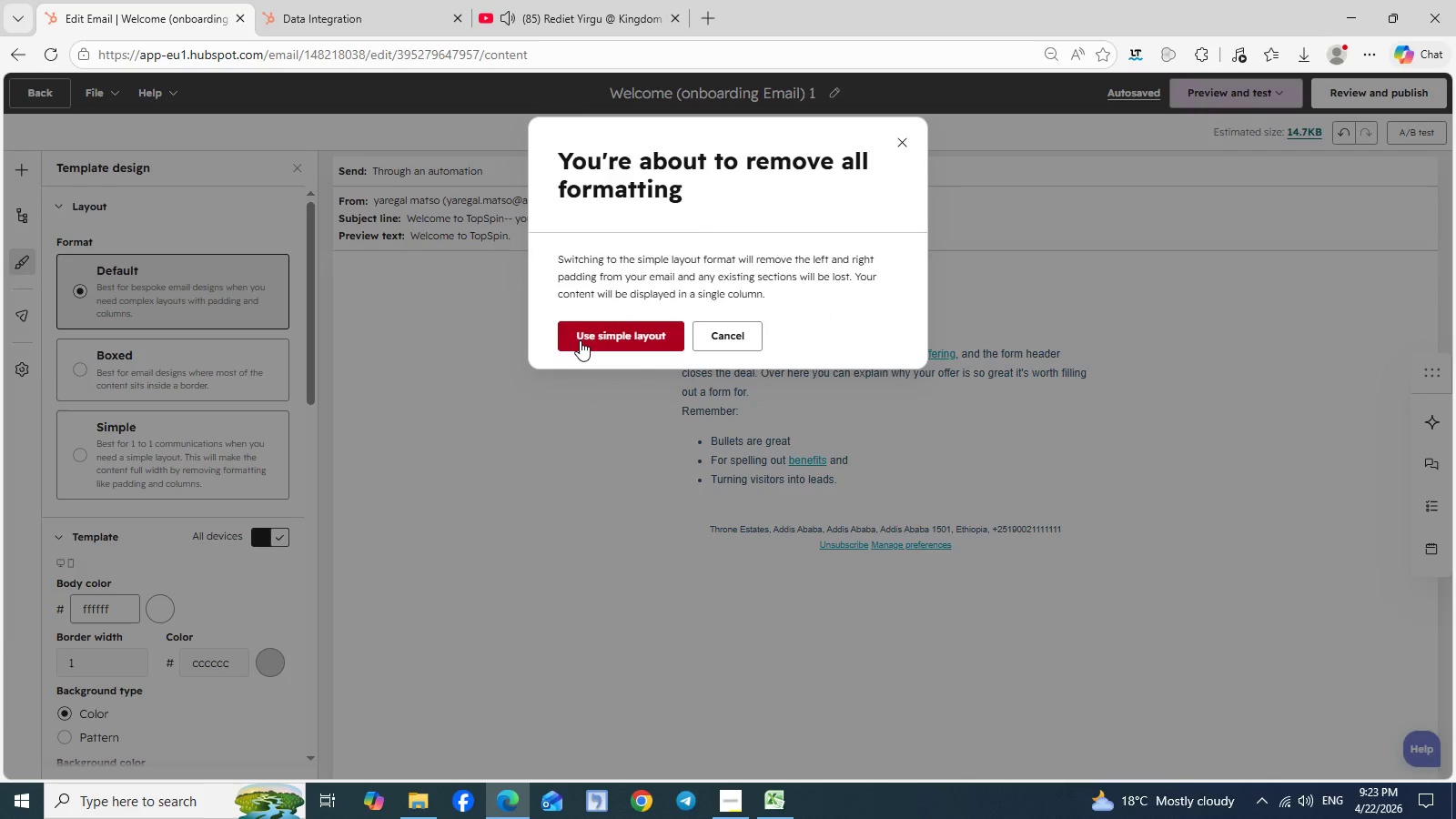 
left_click([580, 340])
 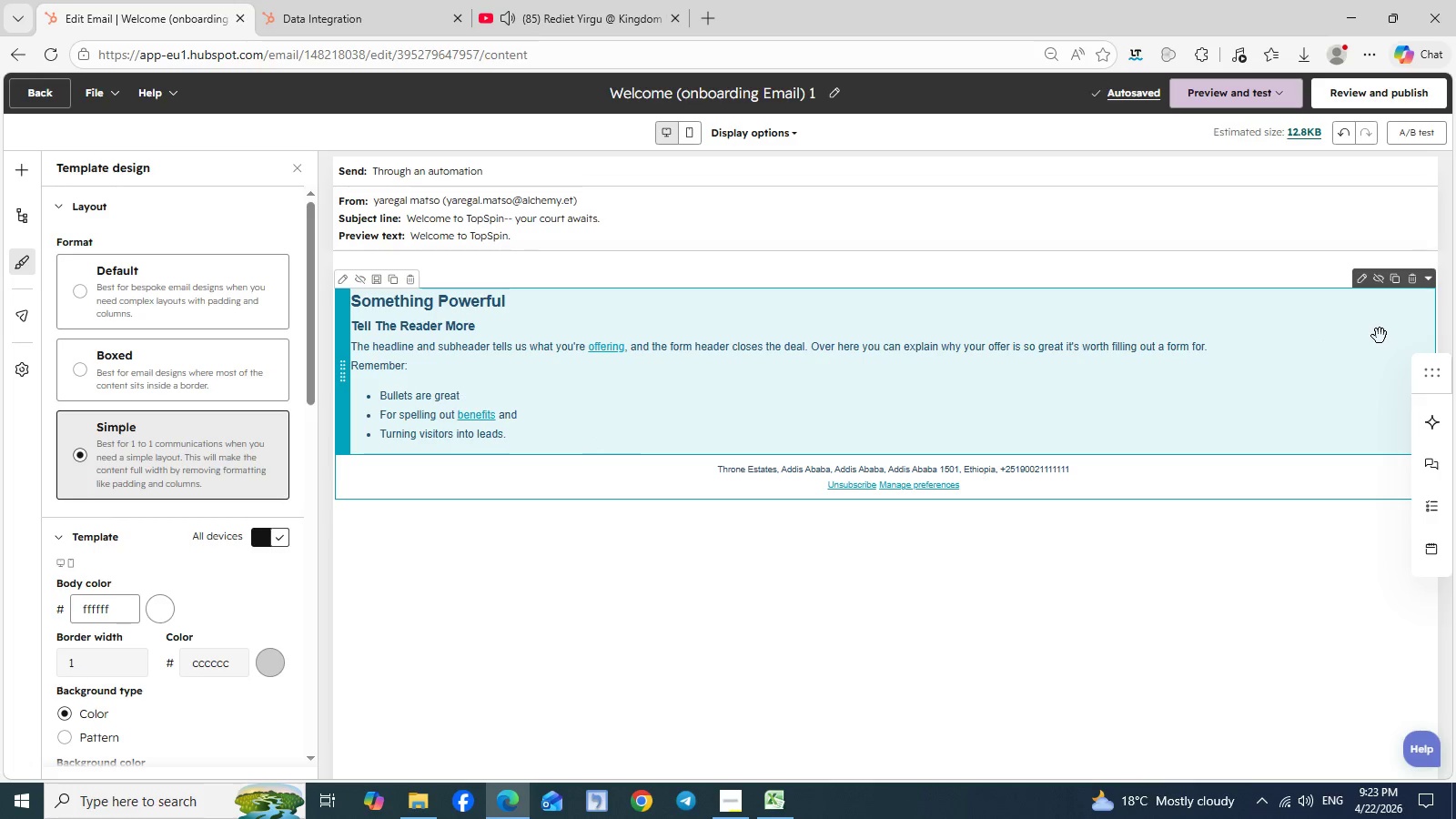 
wait(6.05)
 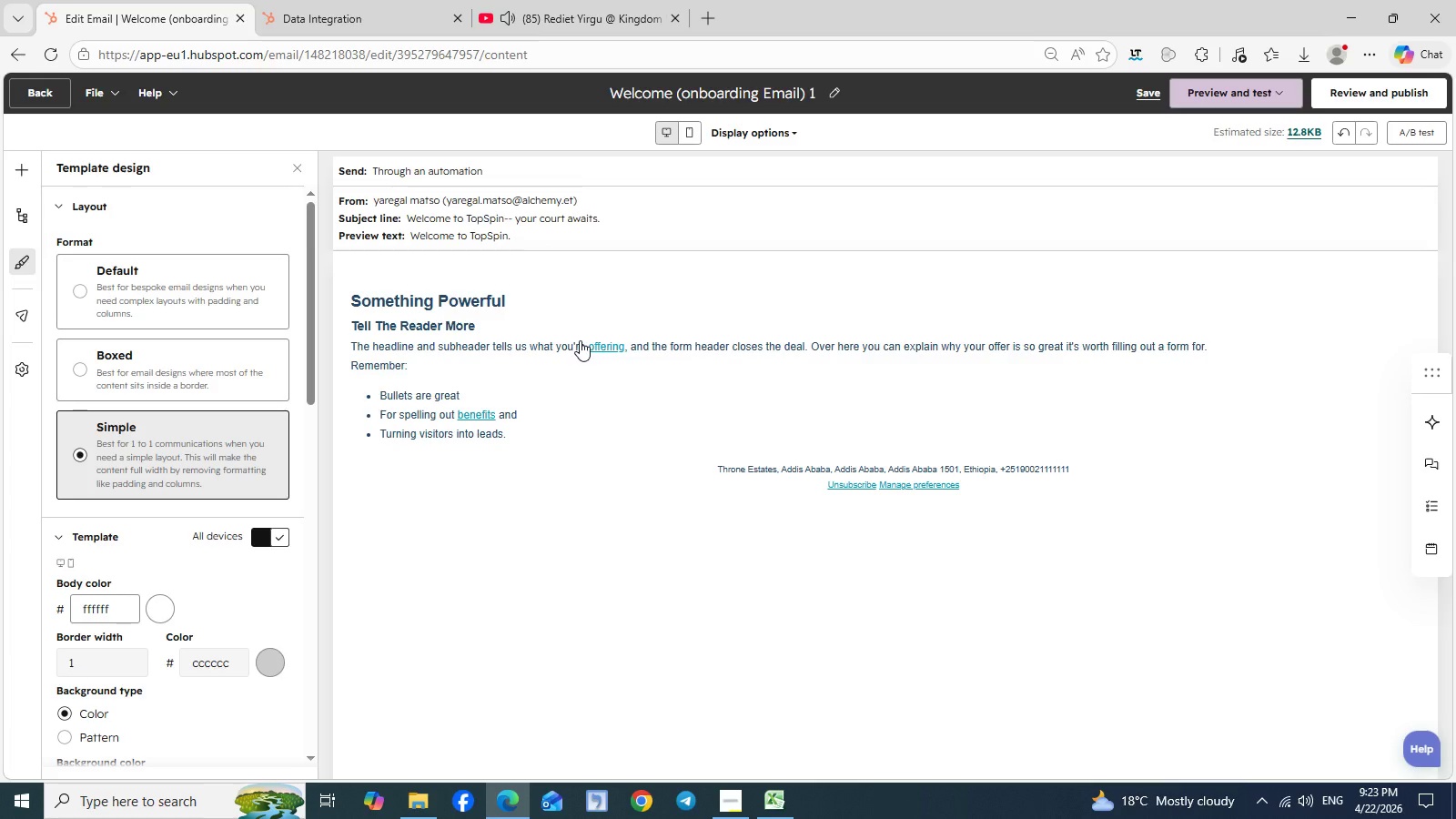 
left_click([1365, 275])
 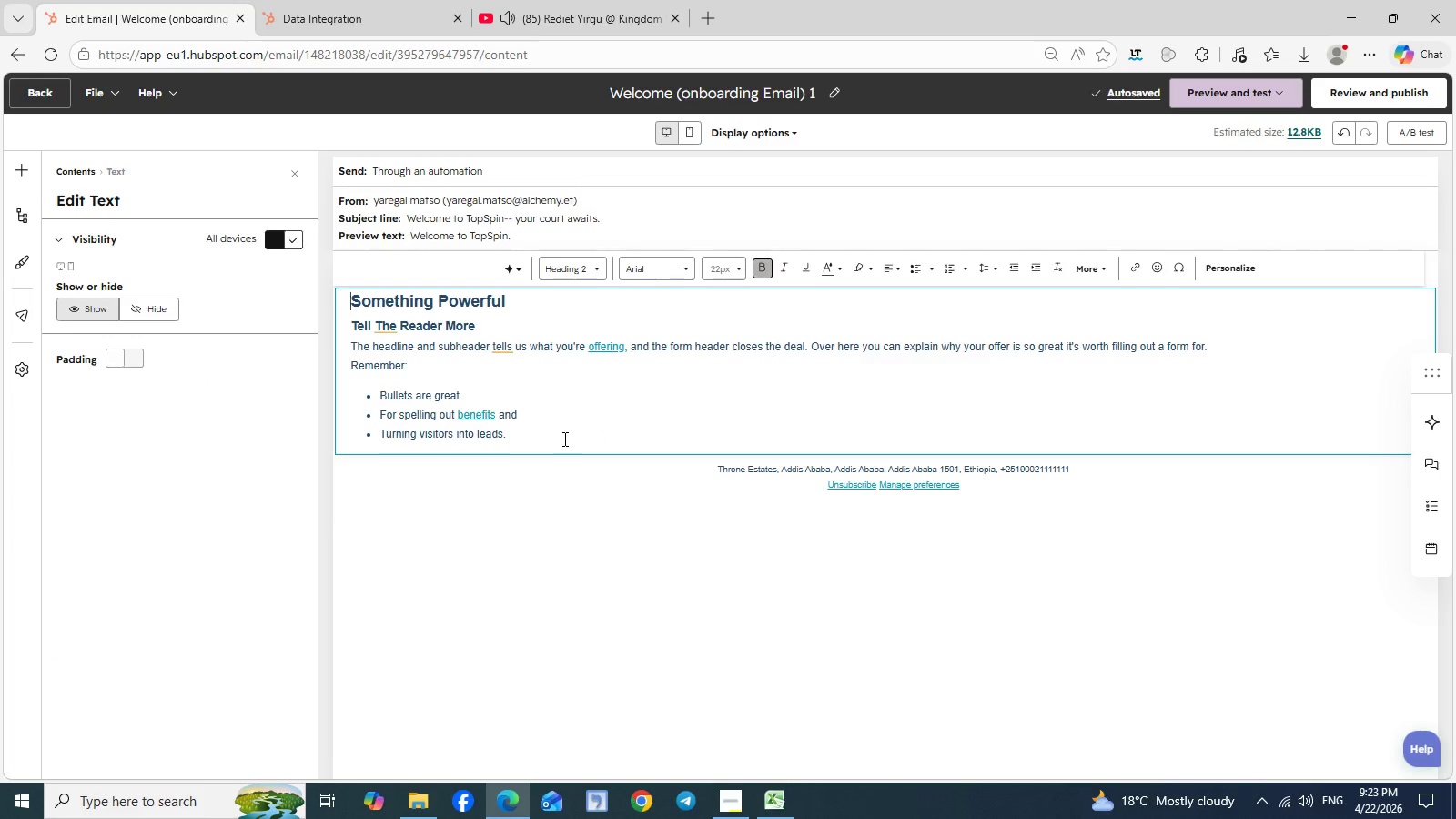 
key(Control+A)
 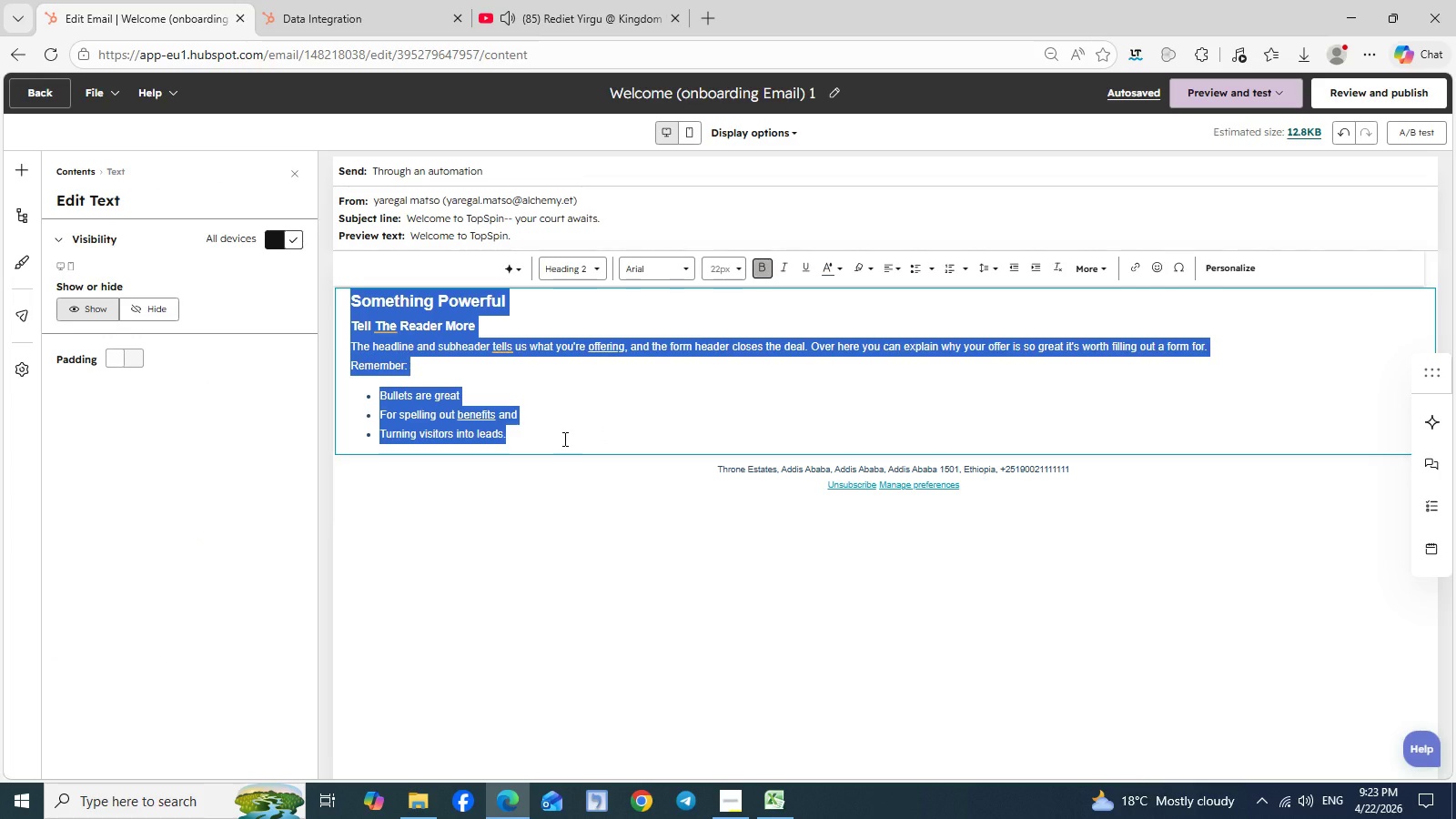 
type(Hi )
 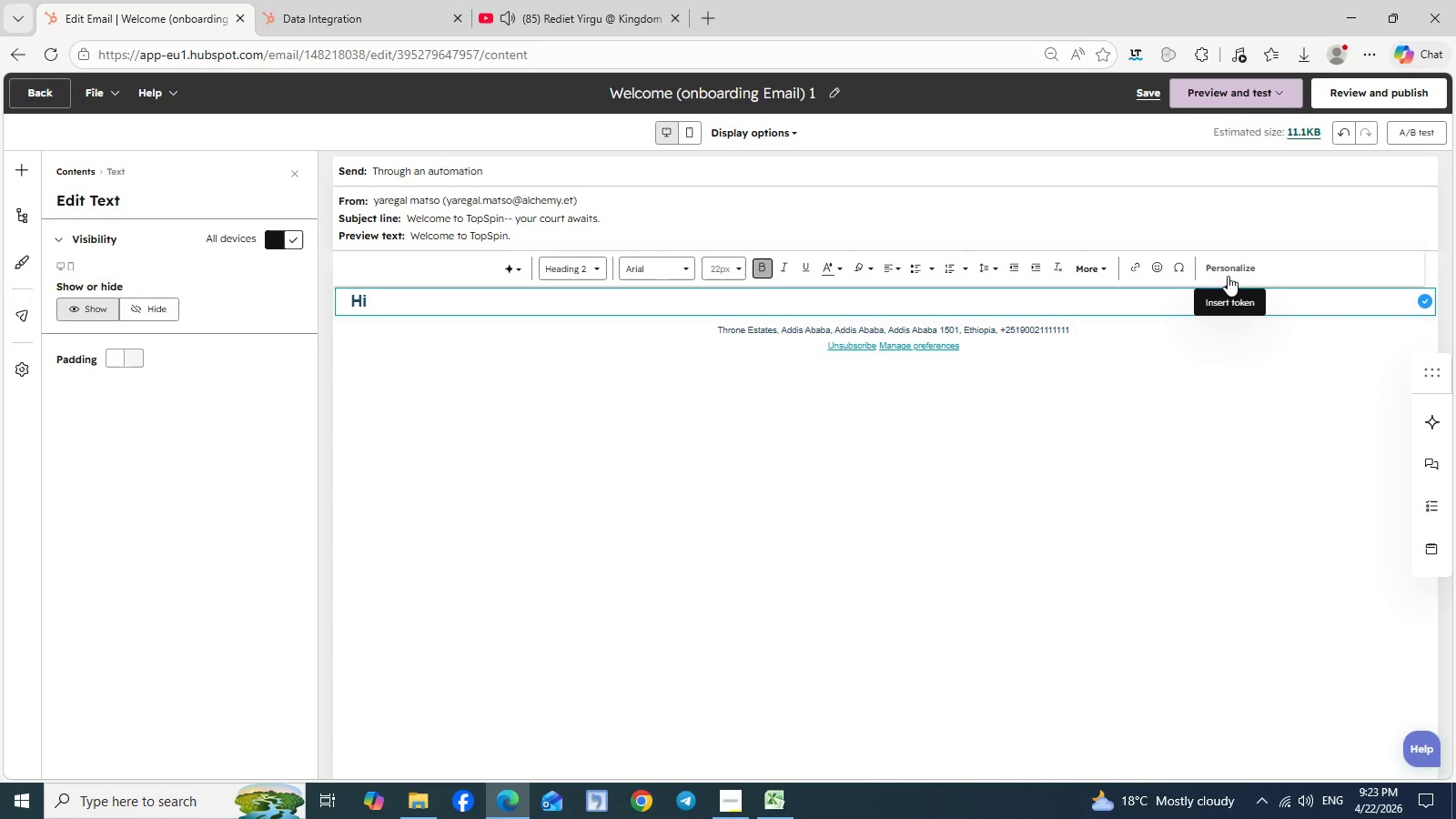 
left_click([1228, 276])
 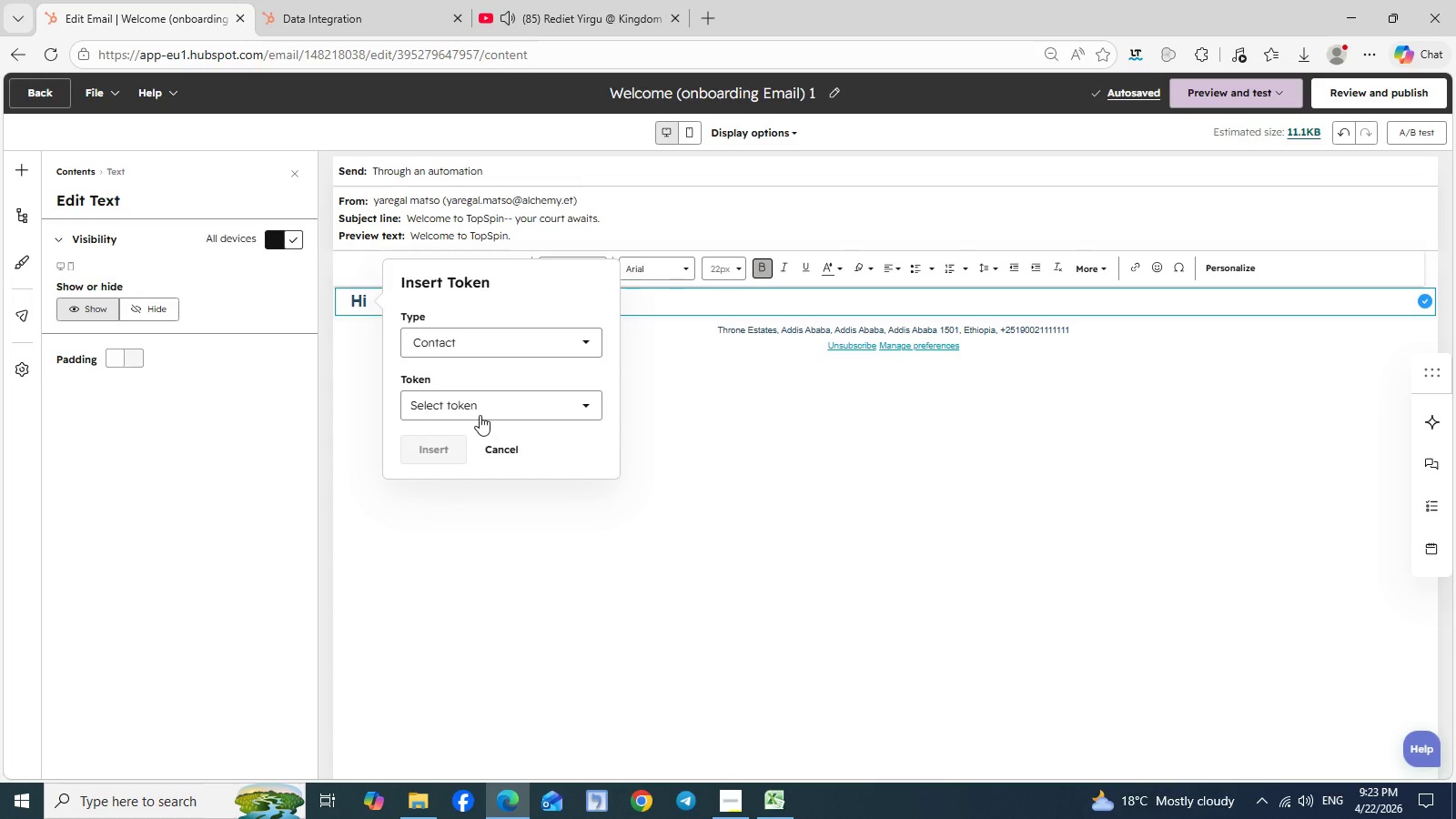 
left_click([480, 413])
 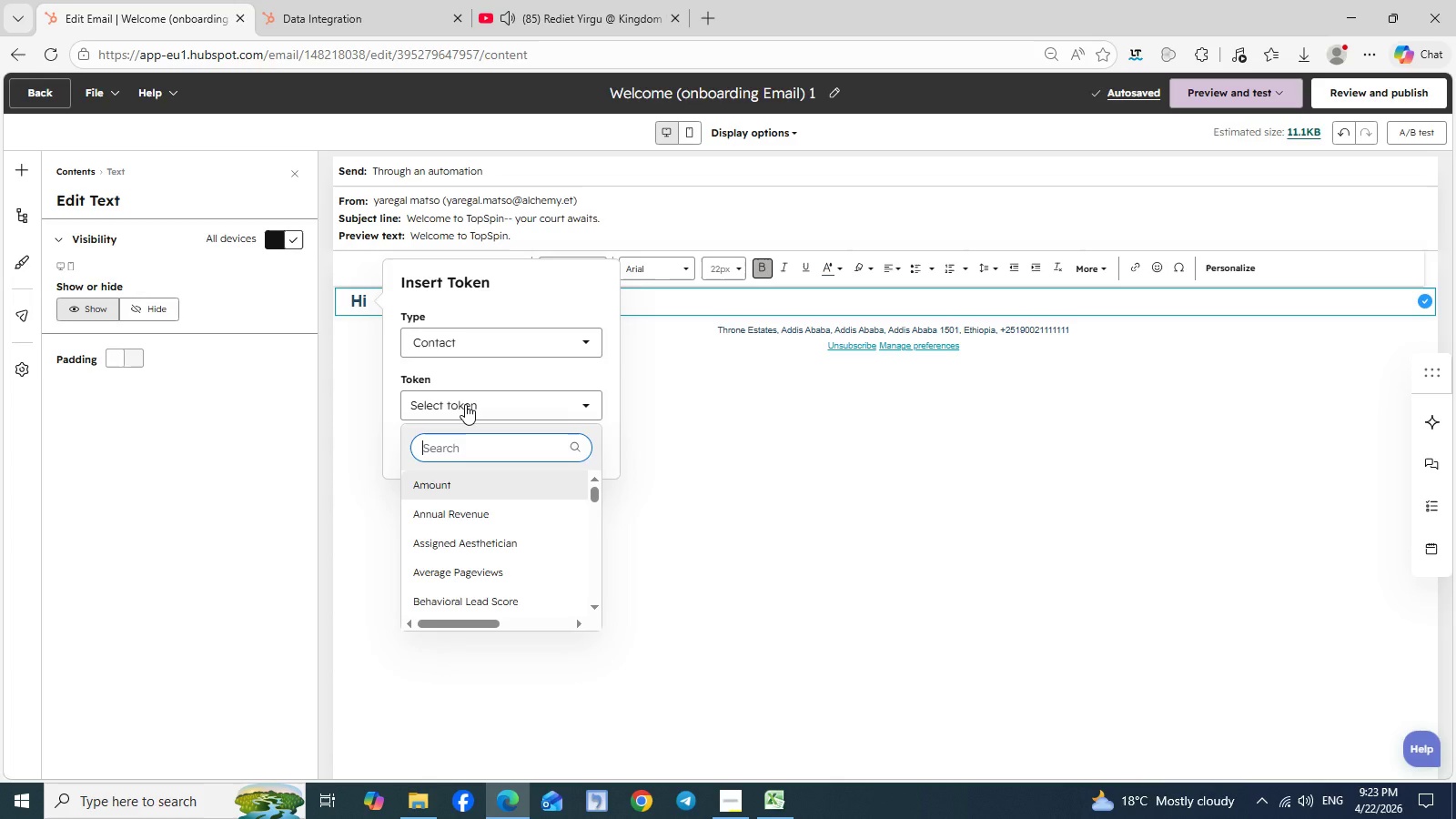 
type(first name)
 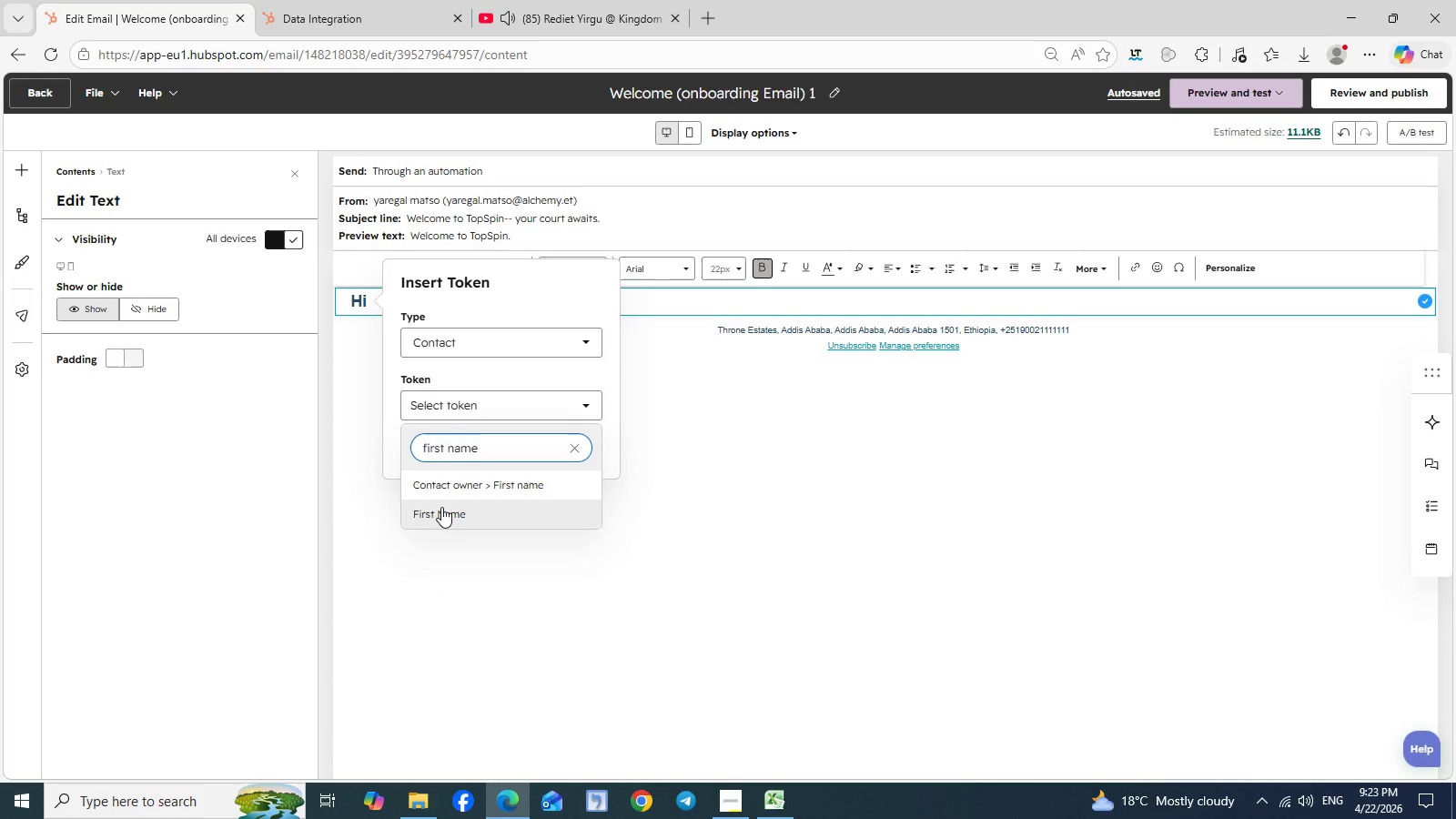 
left_click([441, 508])
 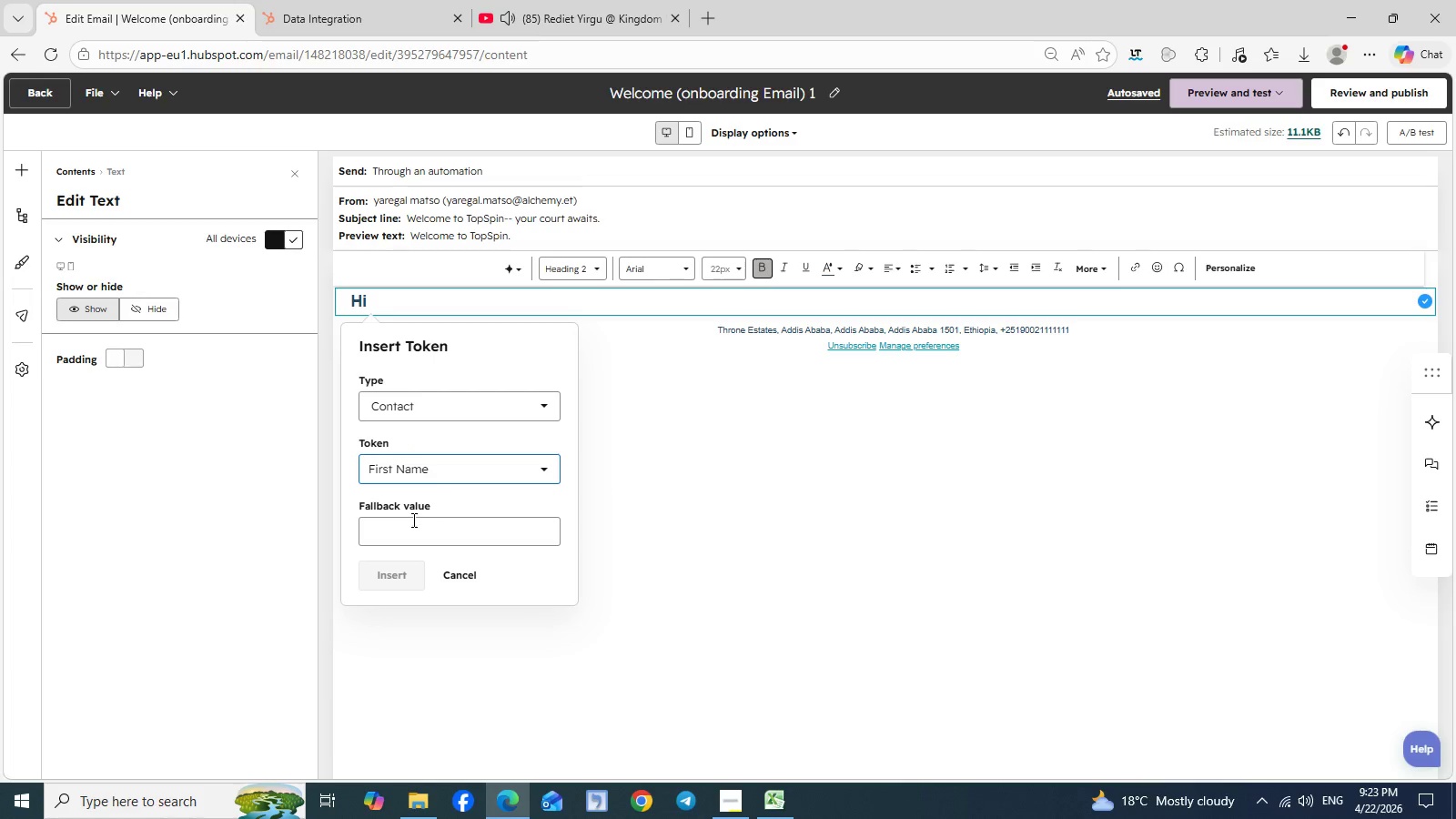 
left_click([412, 520])
 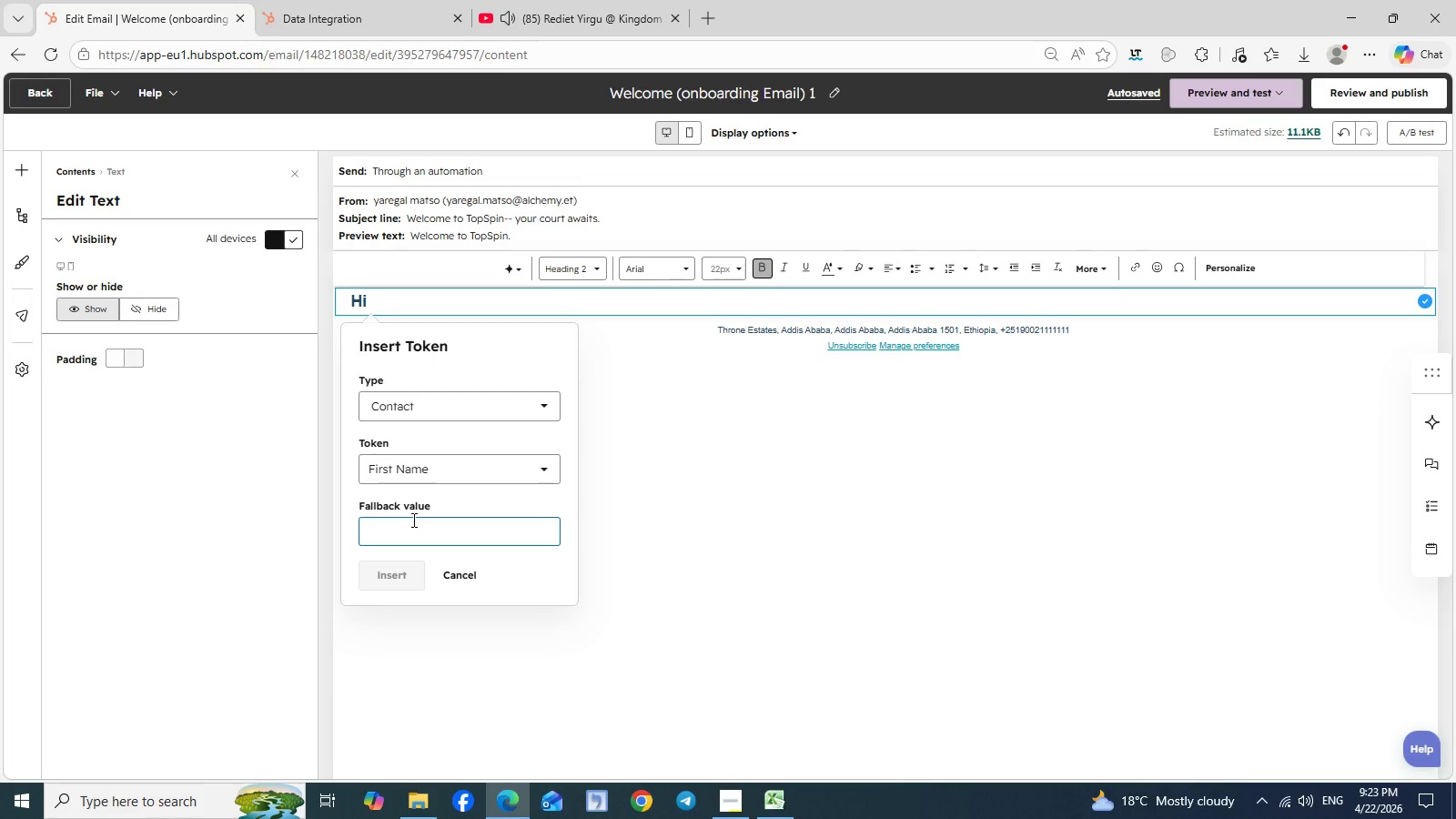 
type(First name)
 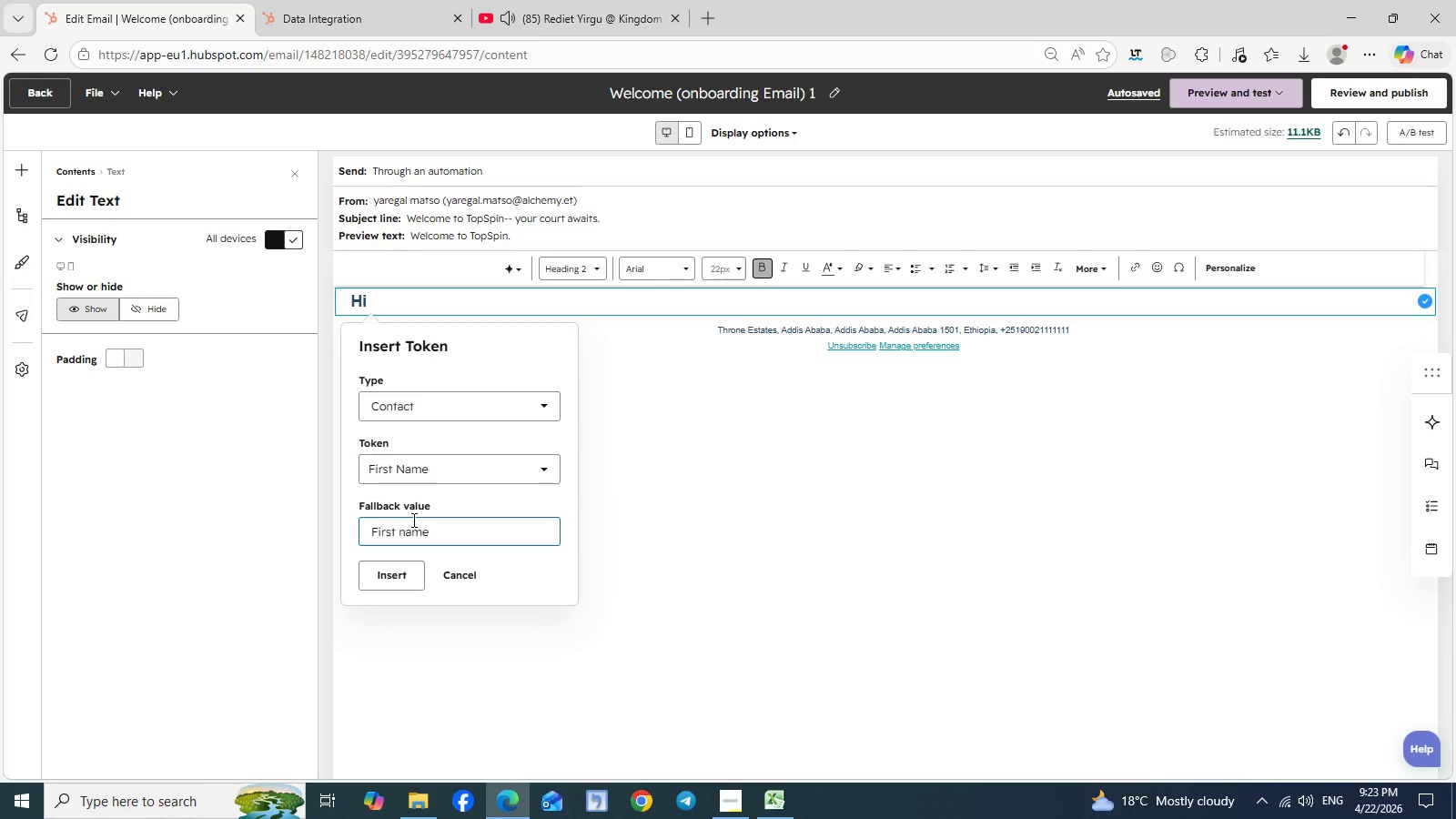 
left_click([412, 520])
 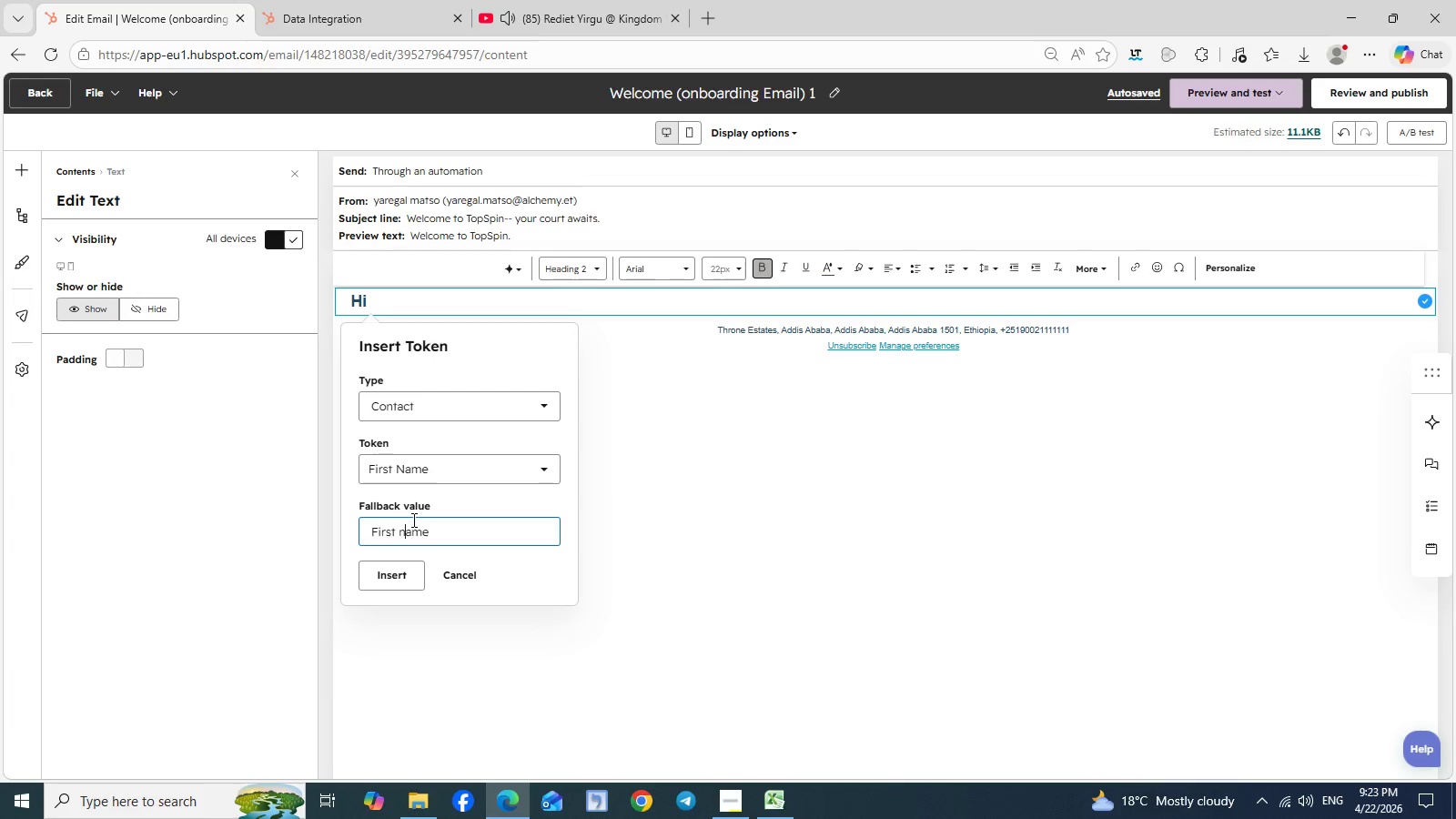 
key(ArrowLeft)
 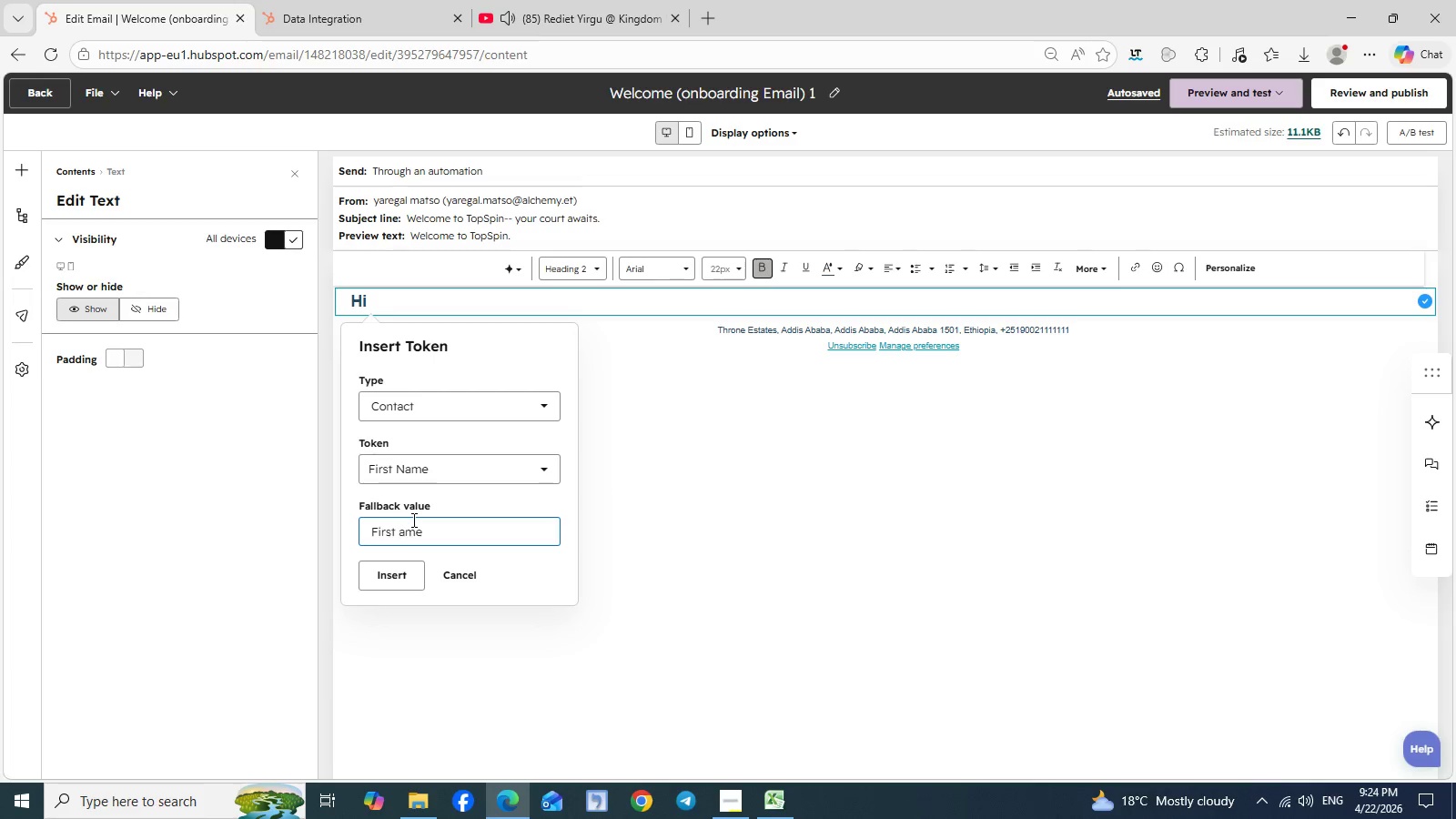 
key(Backspace)
 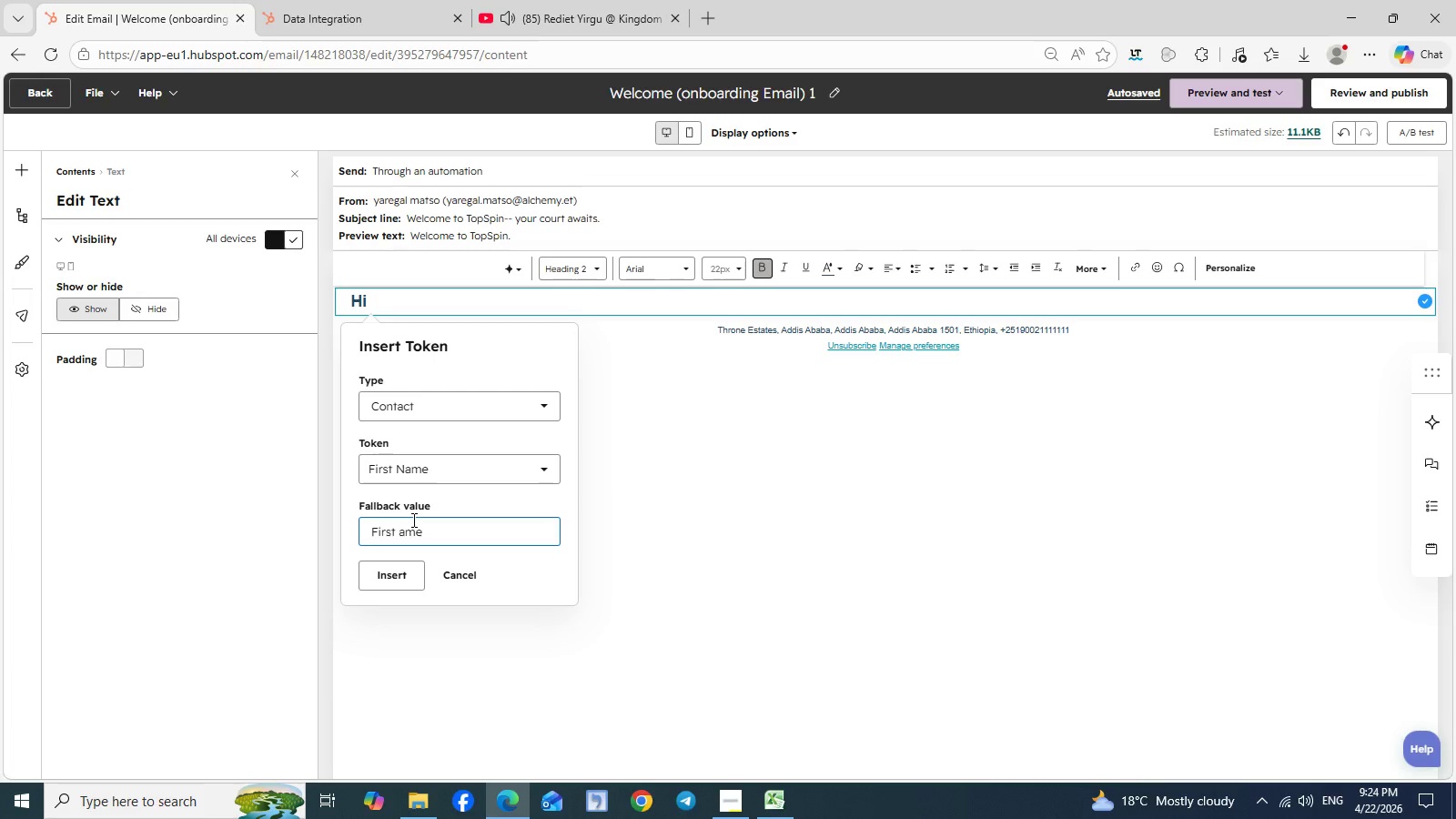 
key(Shift+N)
 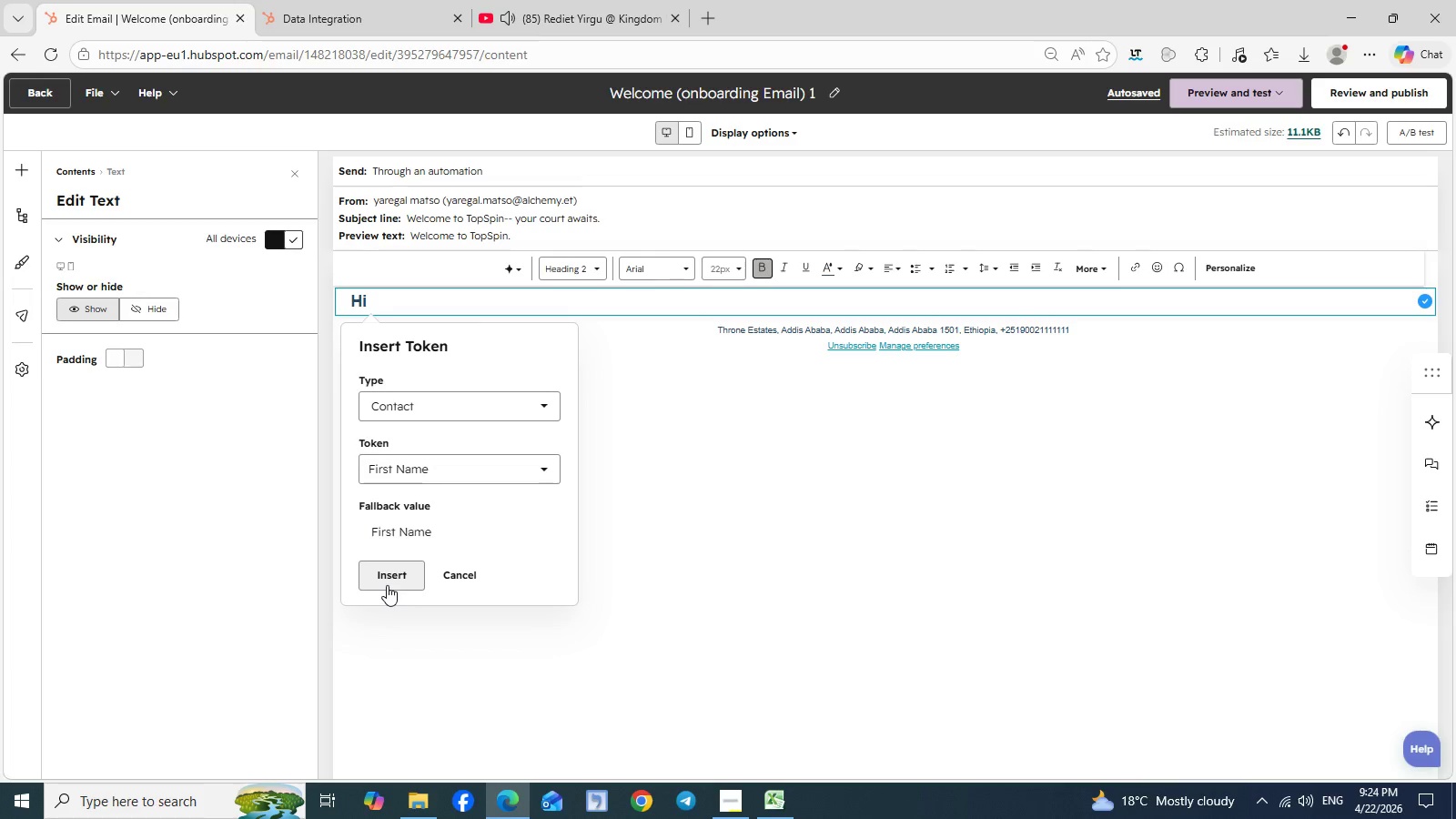 
left_click([387, 585])
 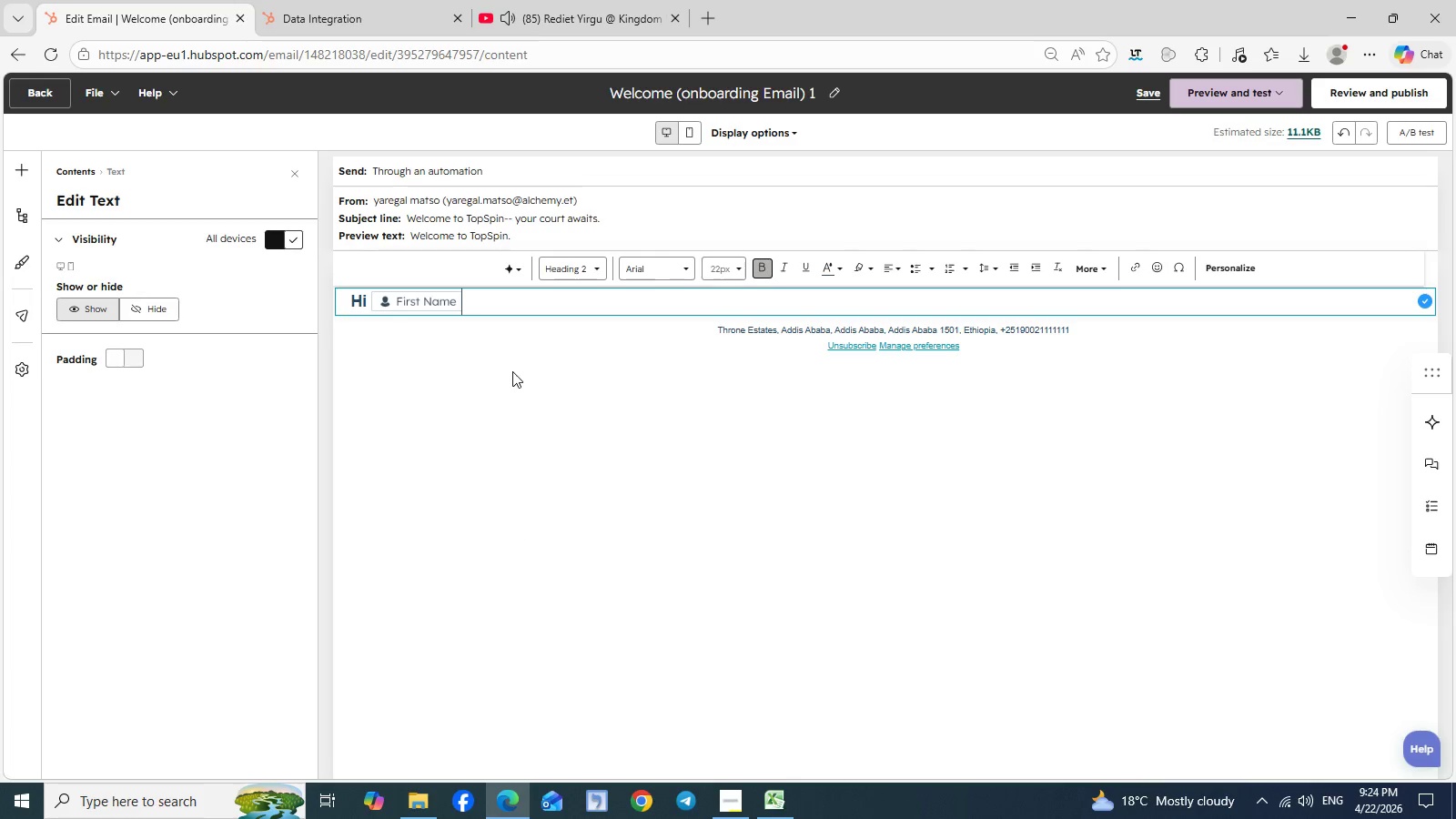 
key(Comma)
 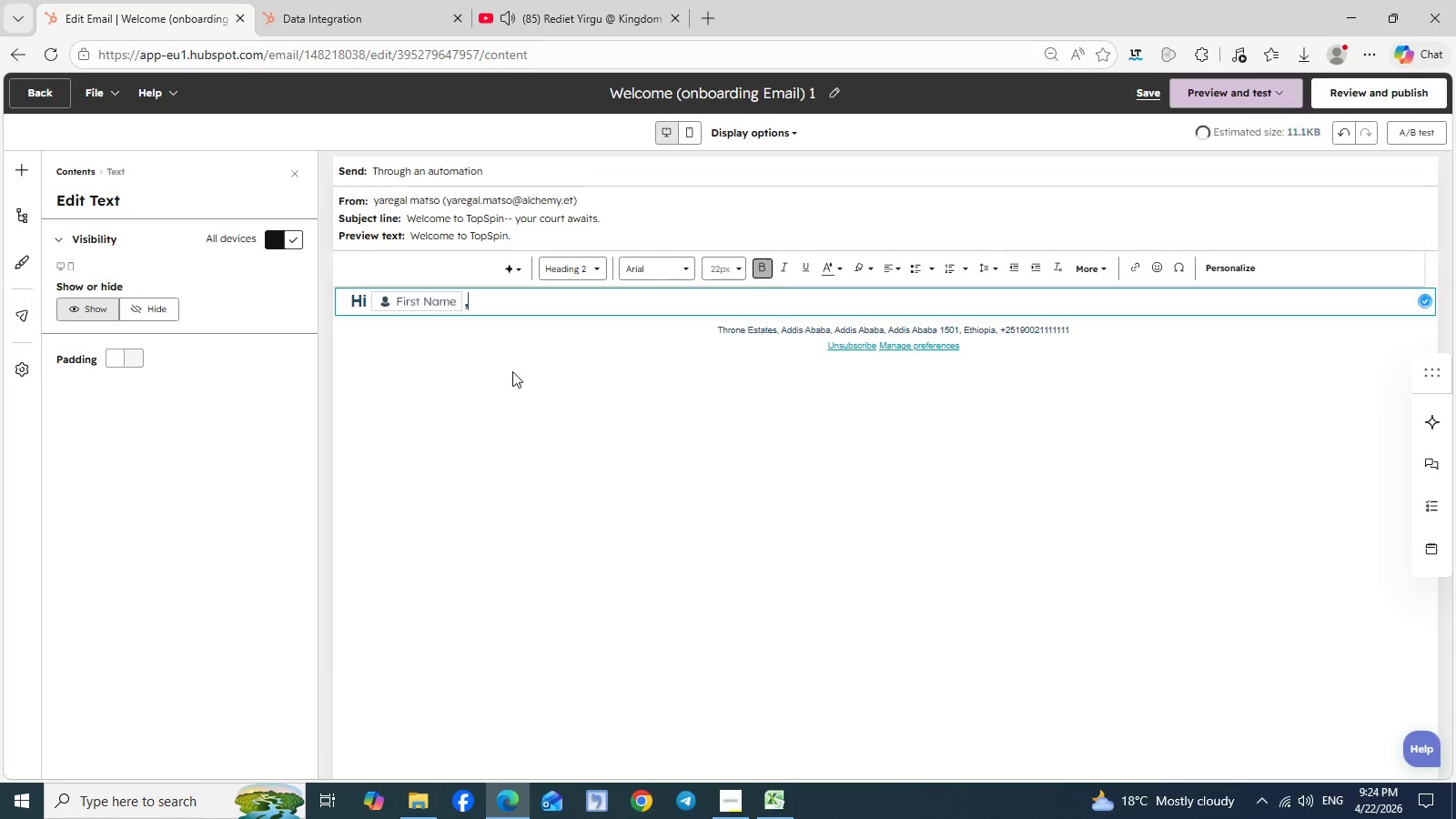 
key(Enter)
 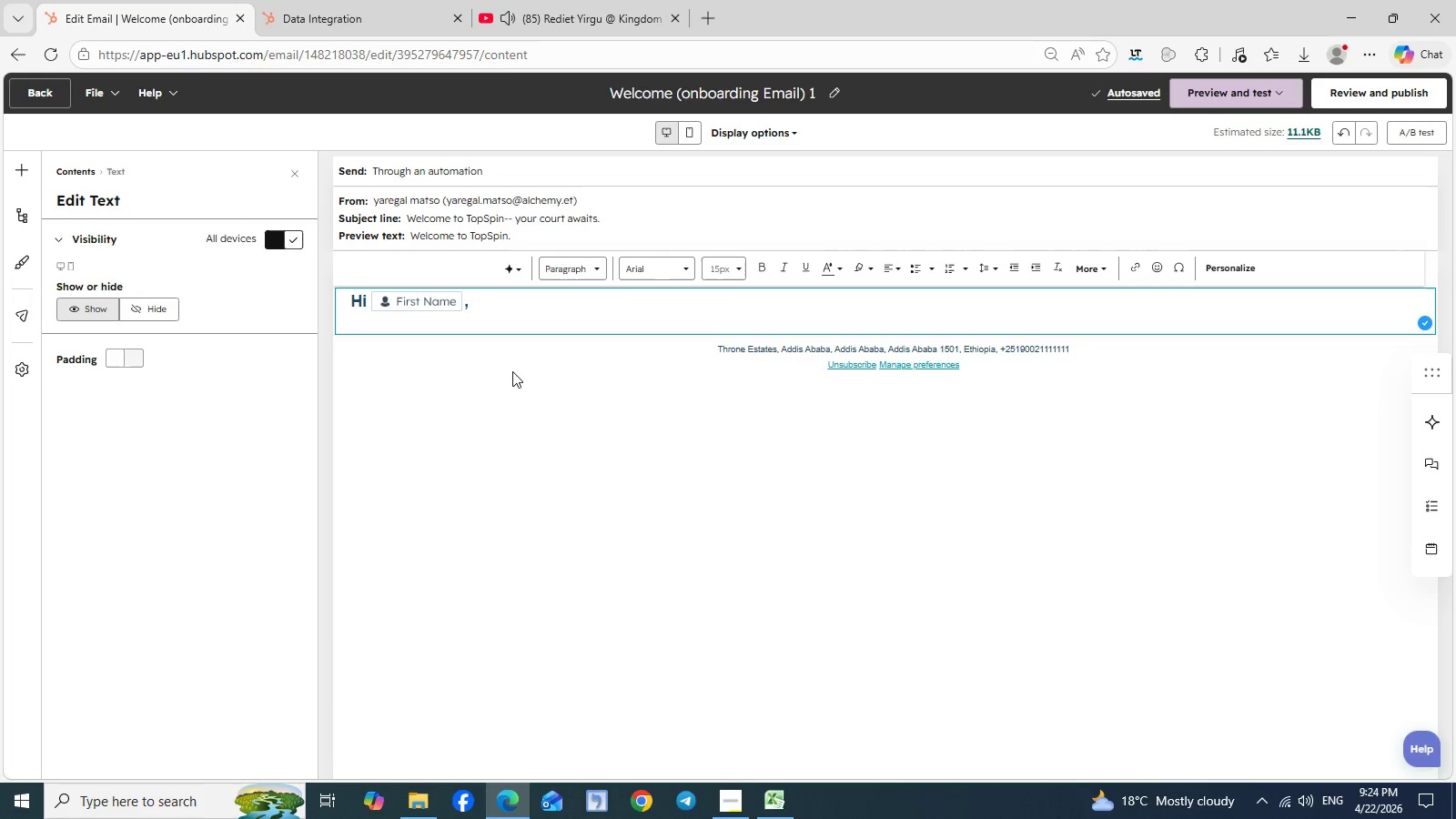 
wait(5.59)
 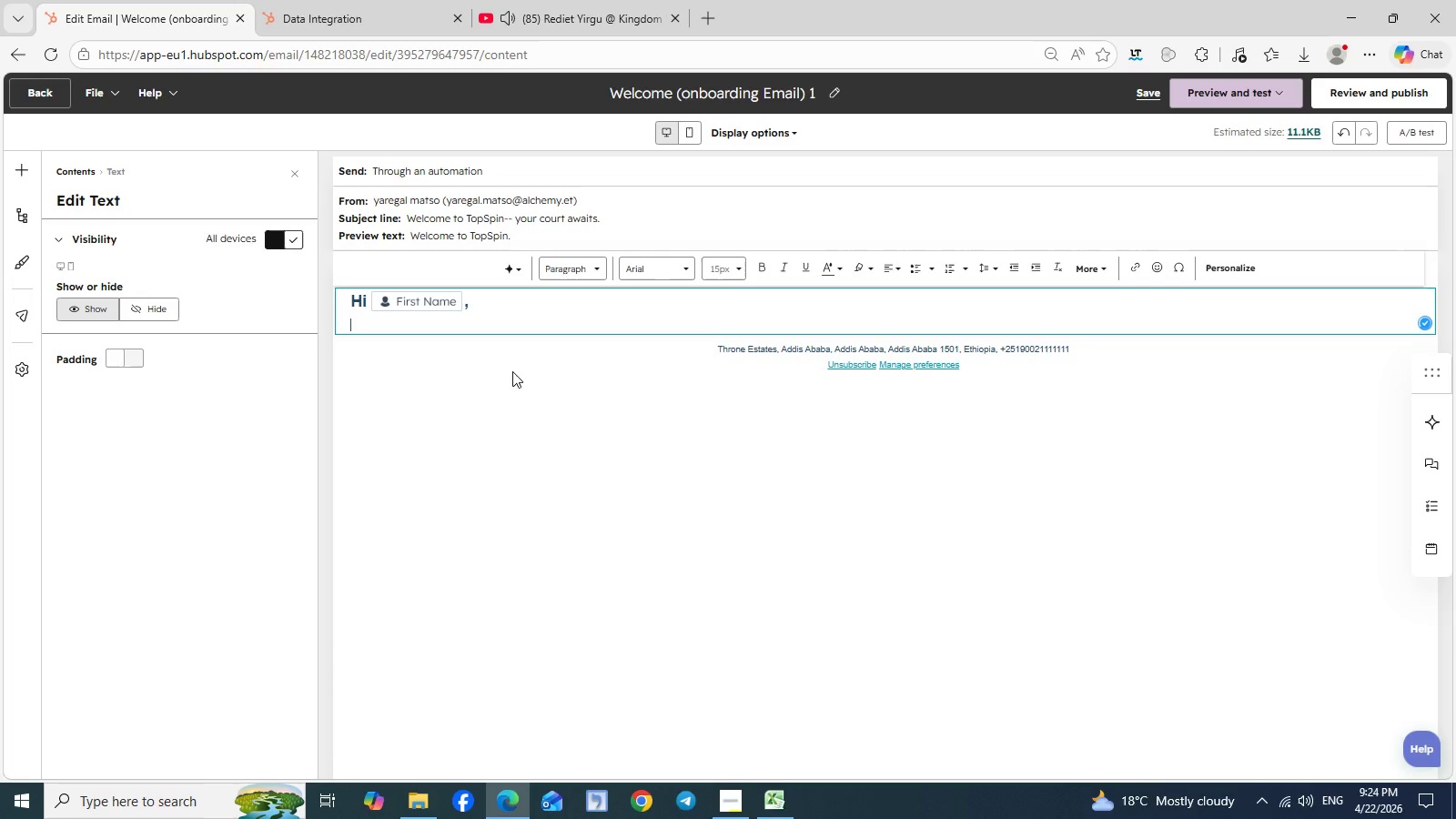 
key(Enter)
 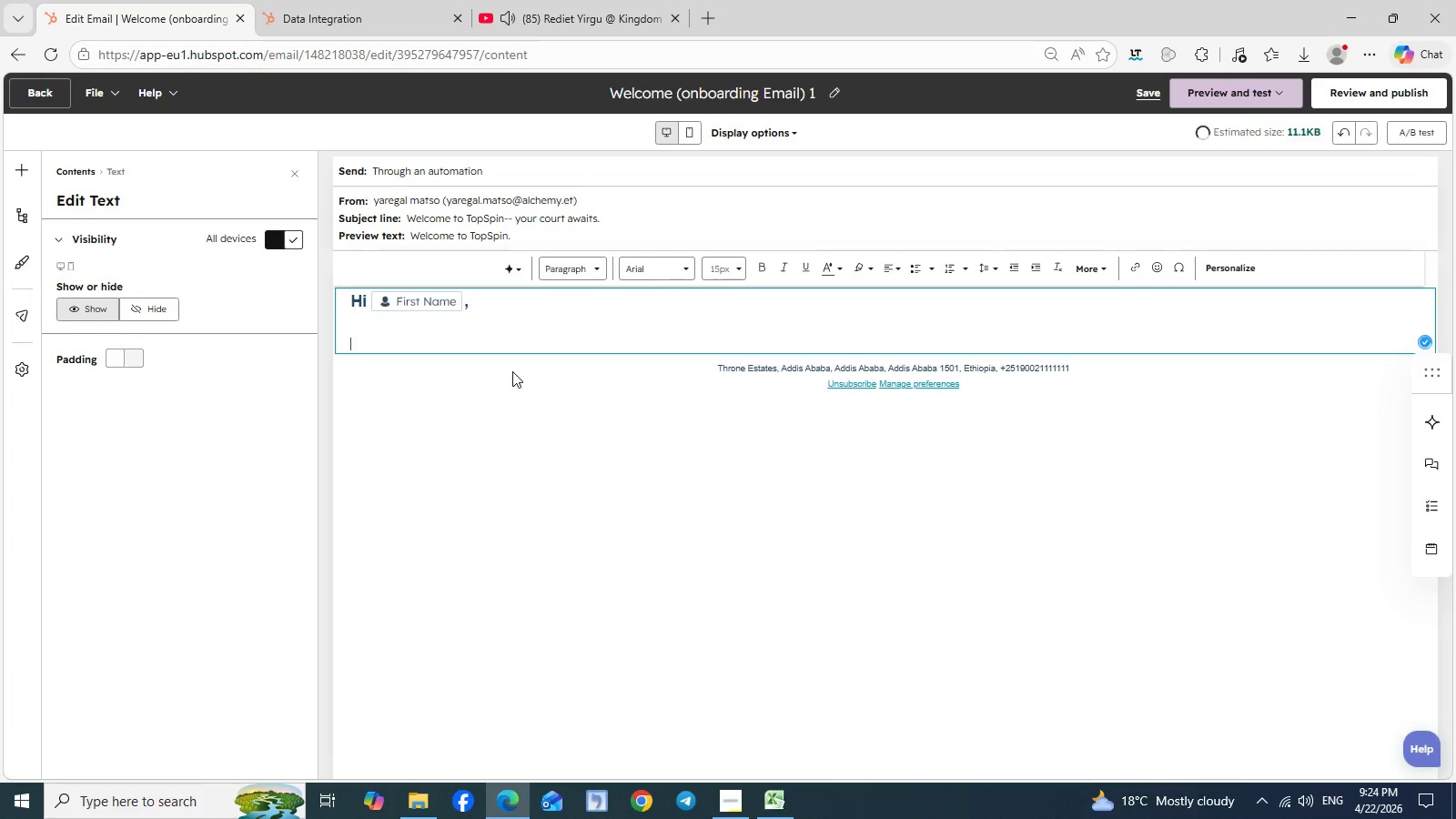 
type(Welcpme to TopSpin)
 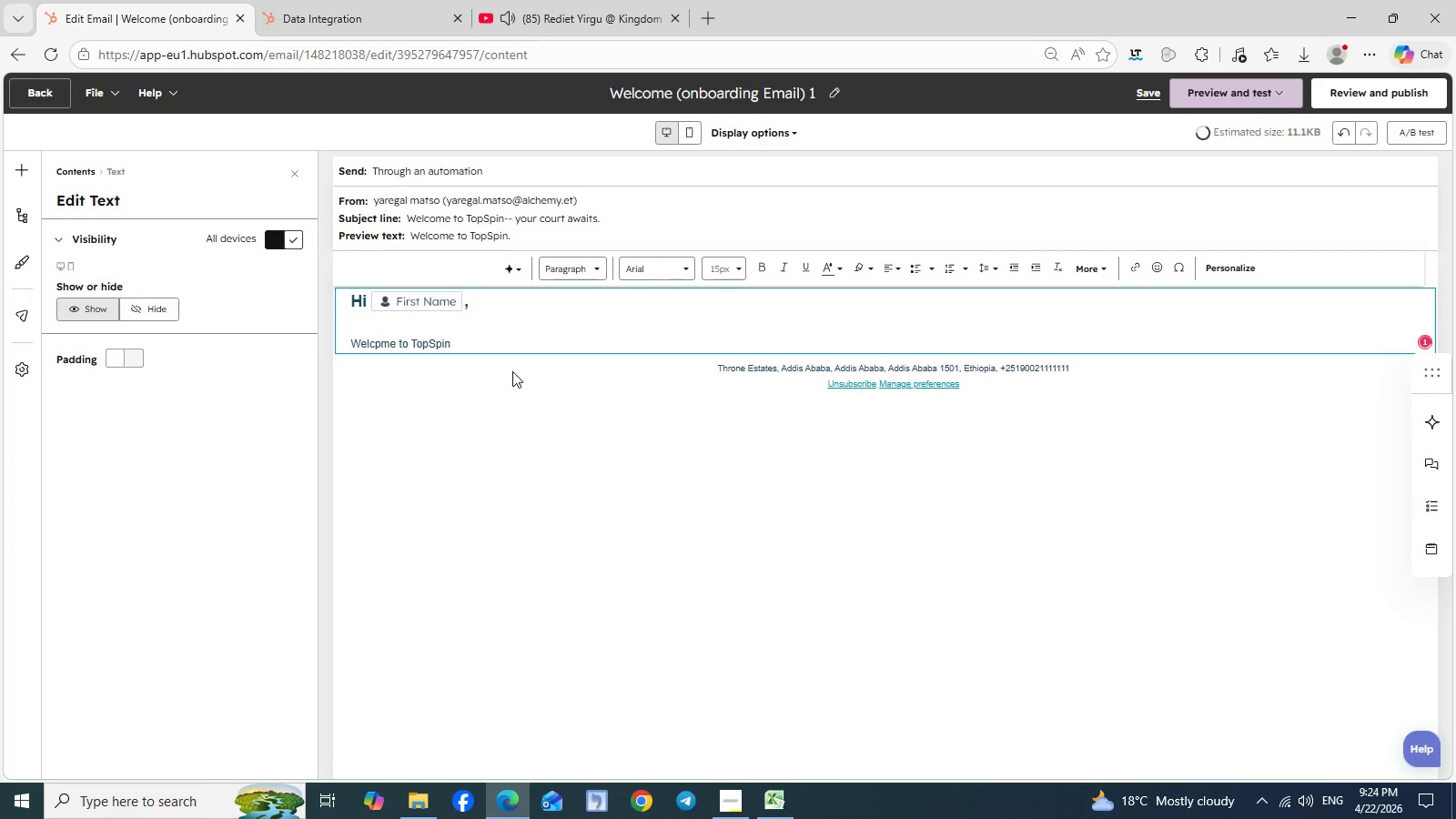 
type( social Club)
 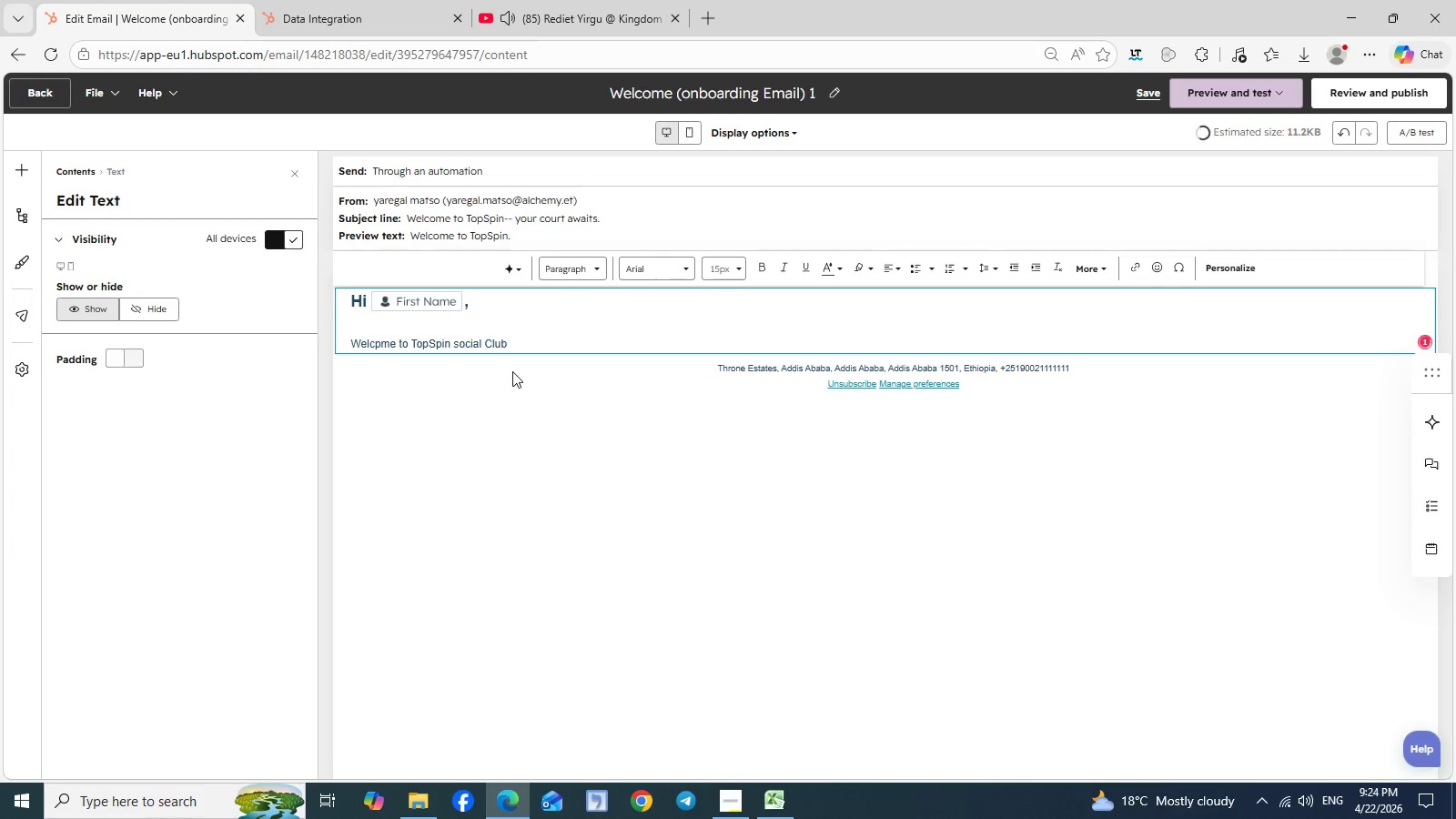 
left_click([464, 342])
 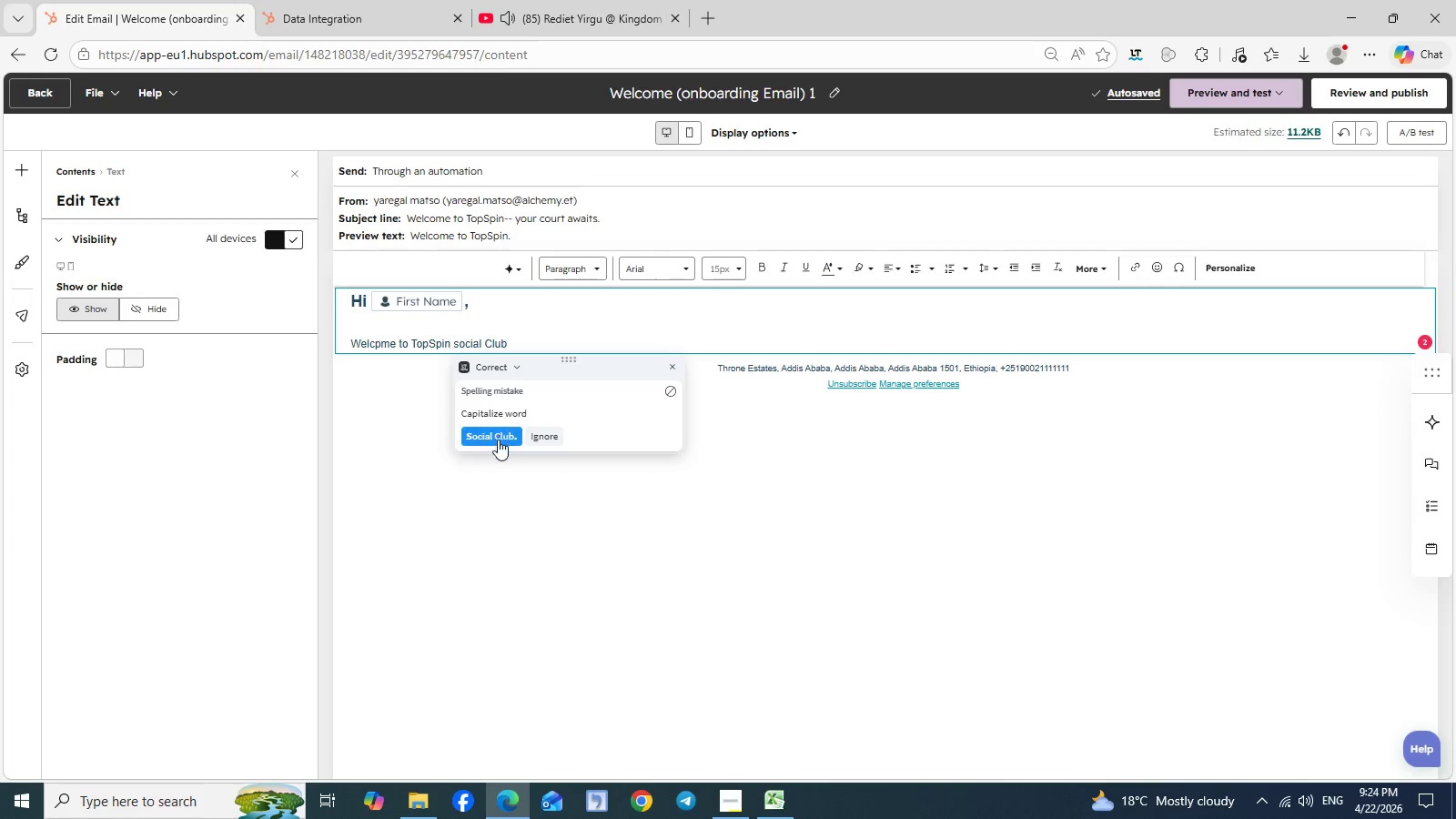 
left_click([498, 441])
 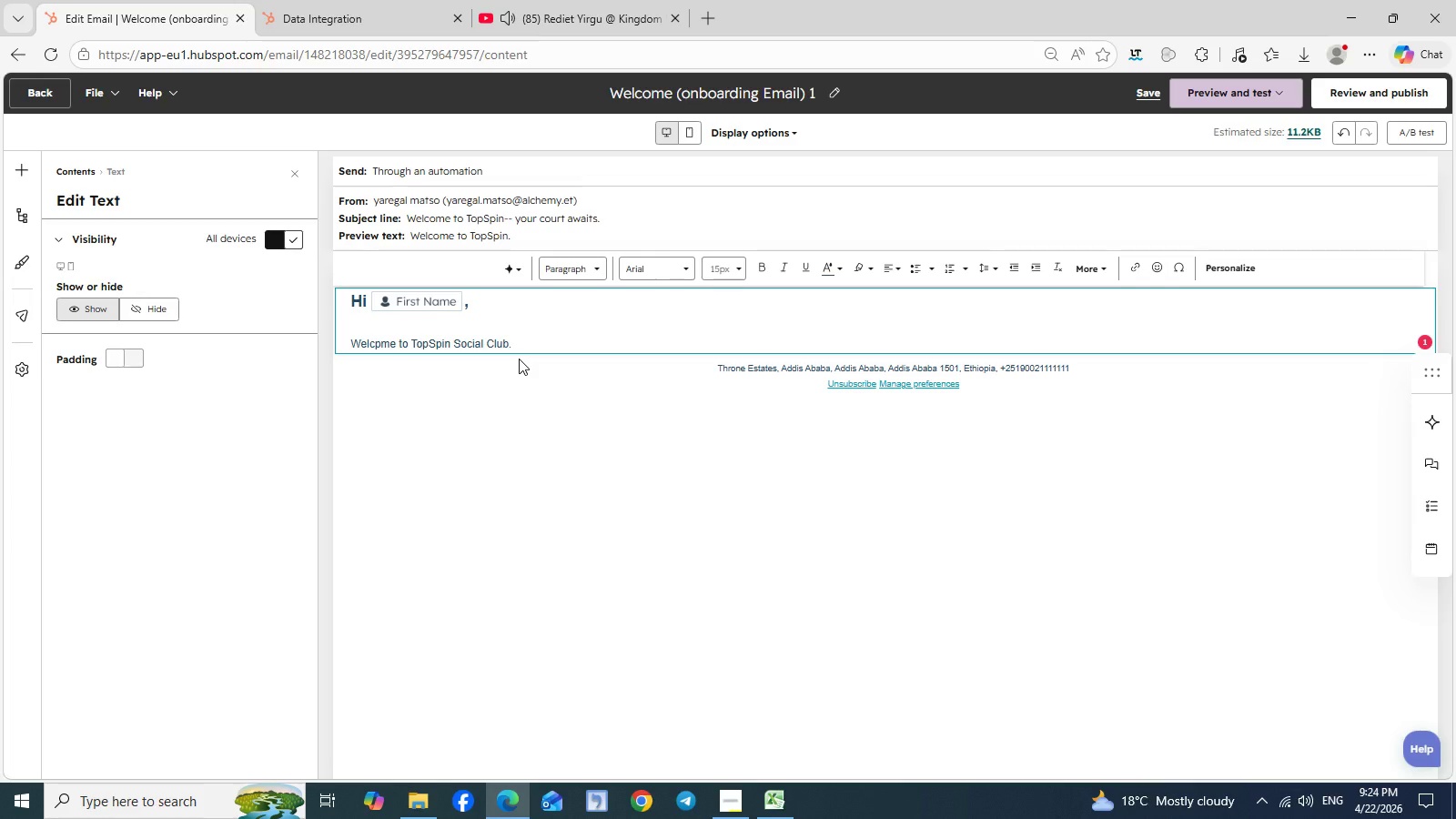 
key(Period)
 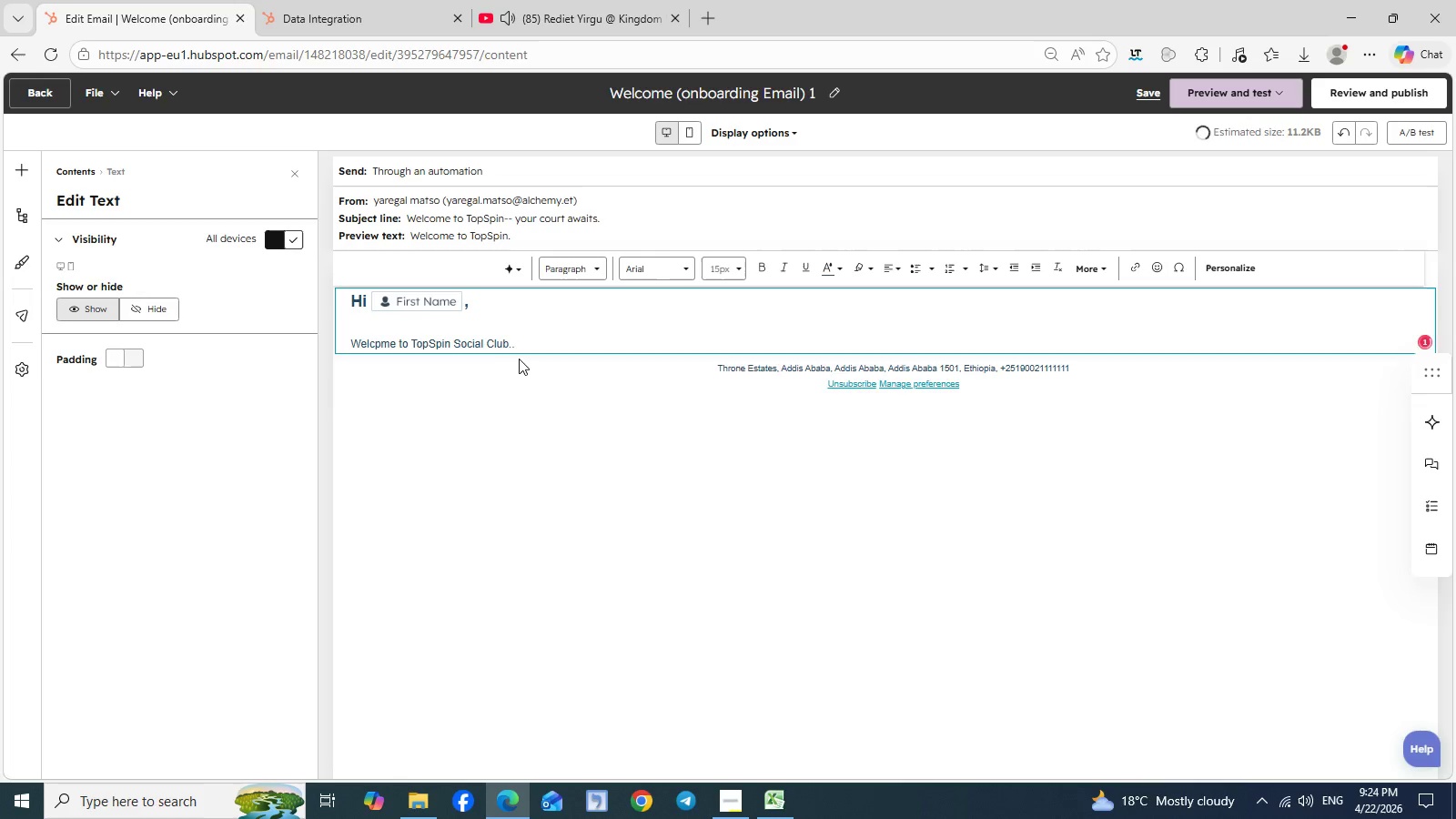 
key(Enter)
 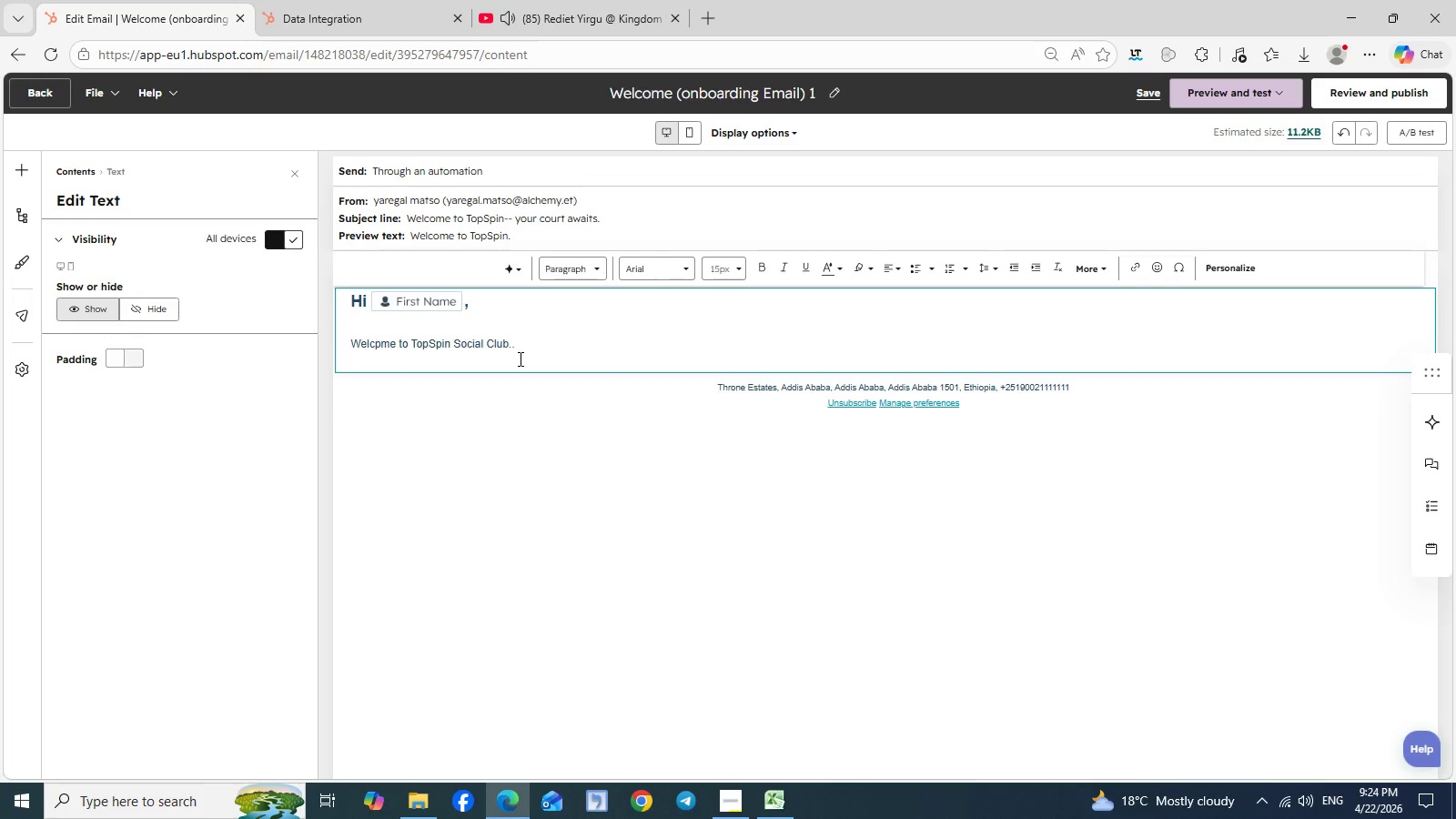 
key(Enter)
 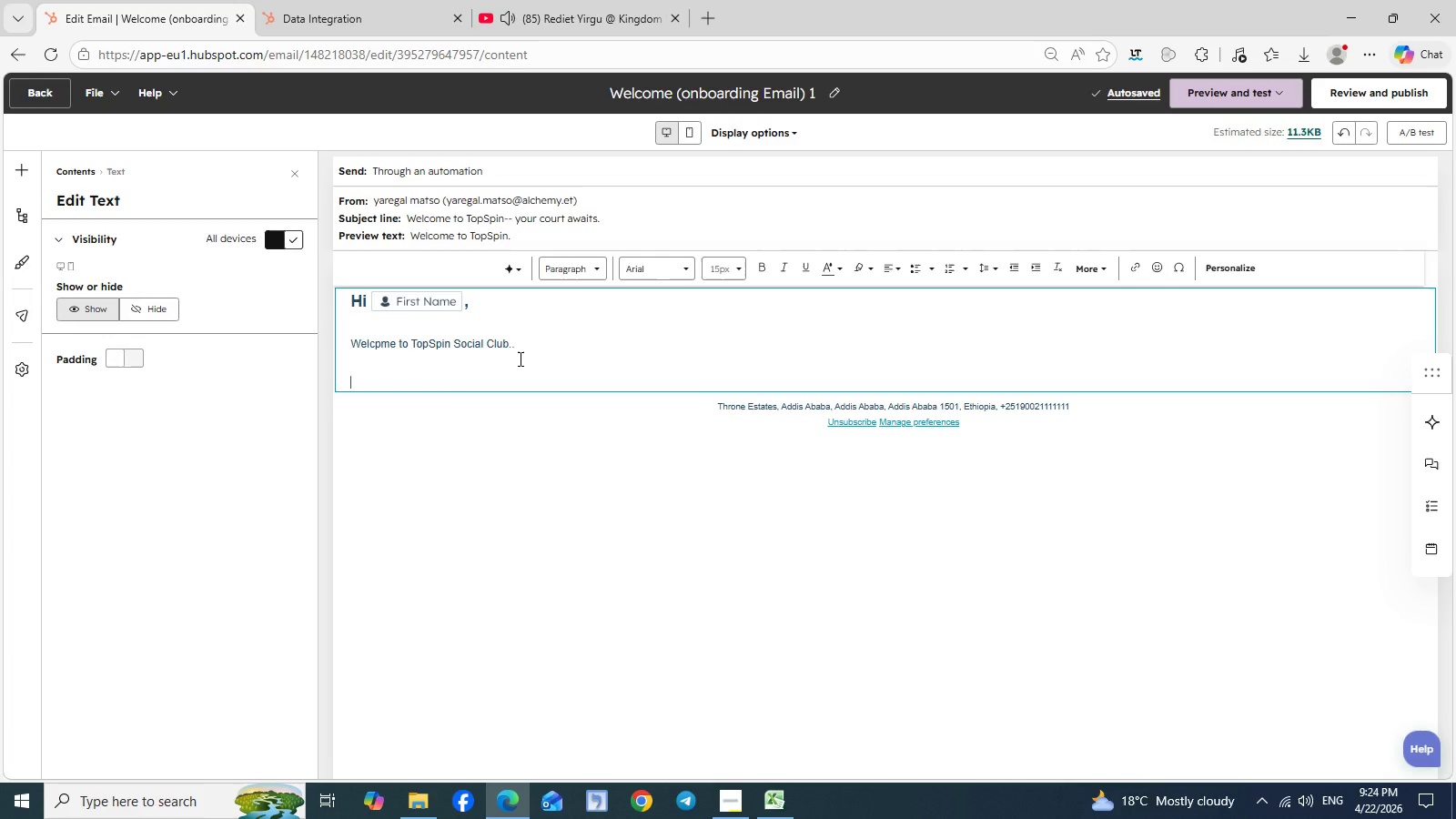 
wait(10.73)
 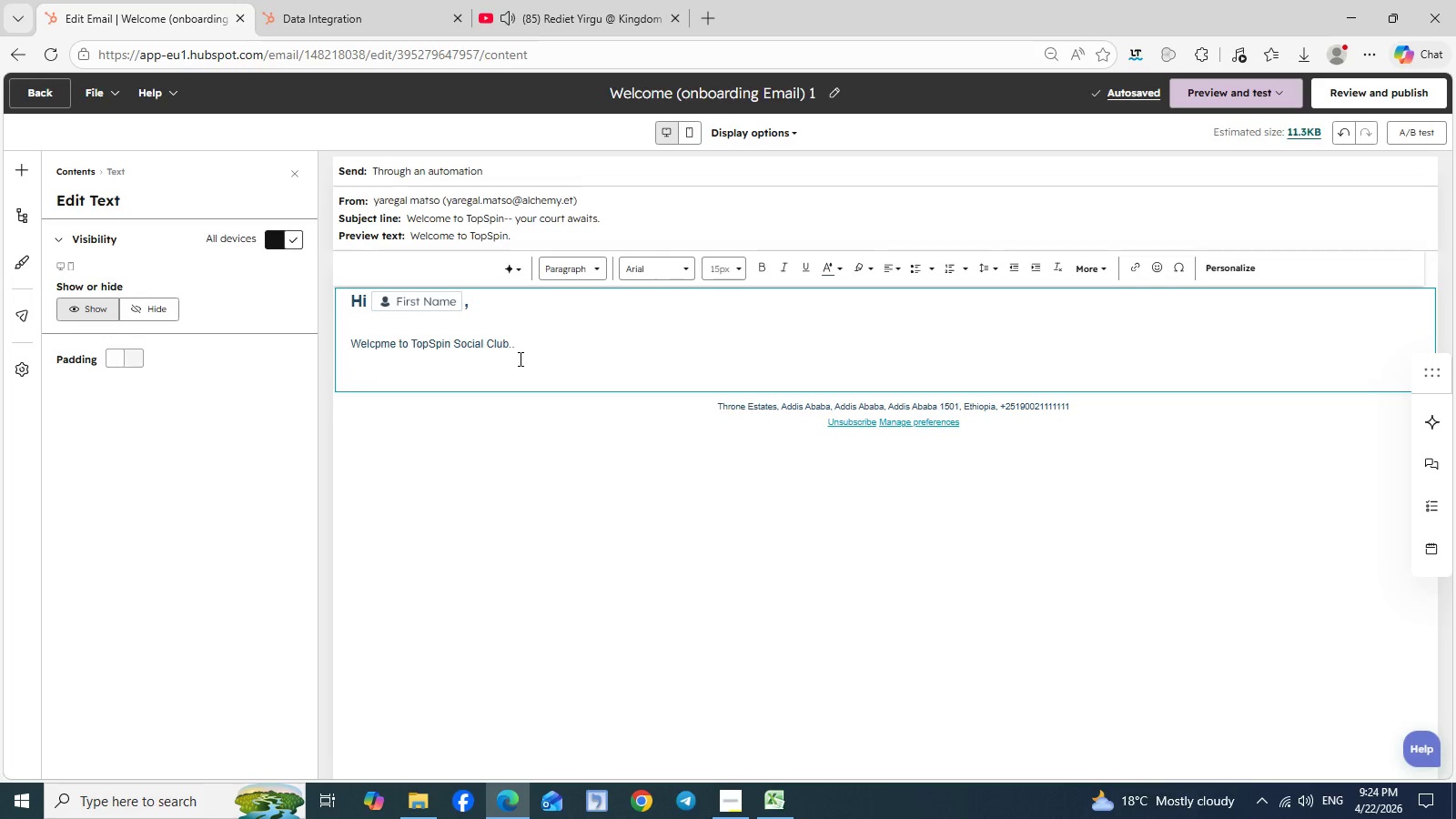 
type(You've )
 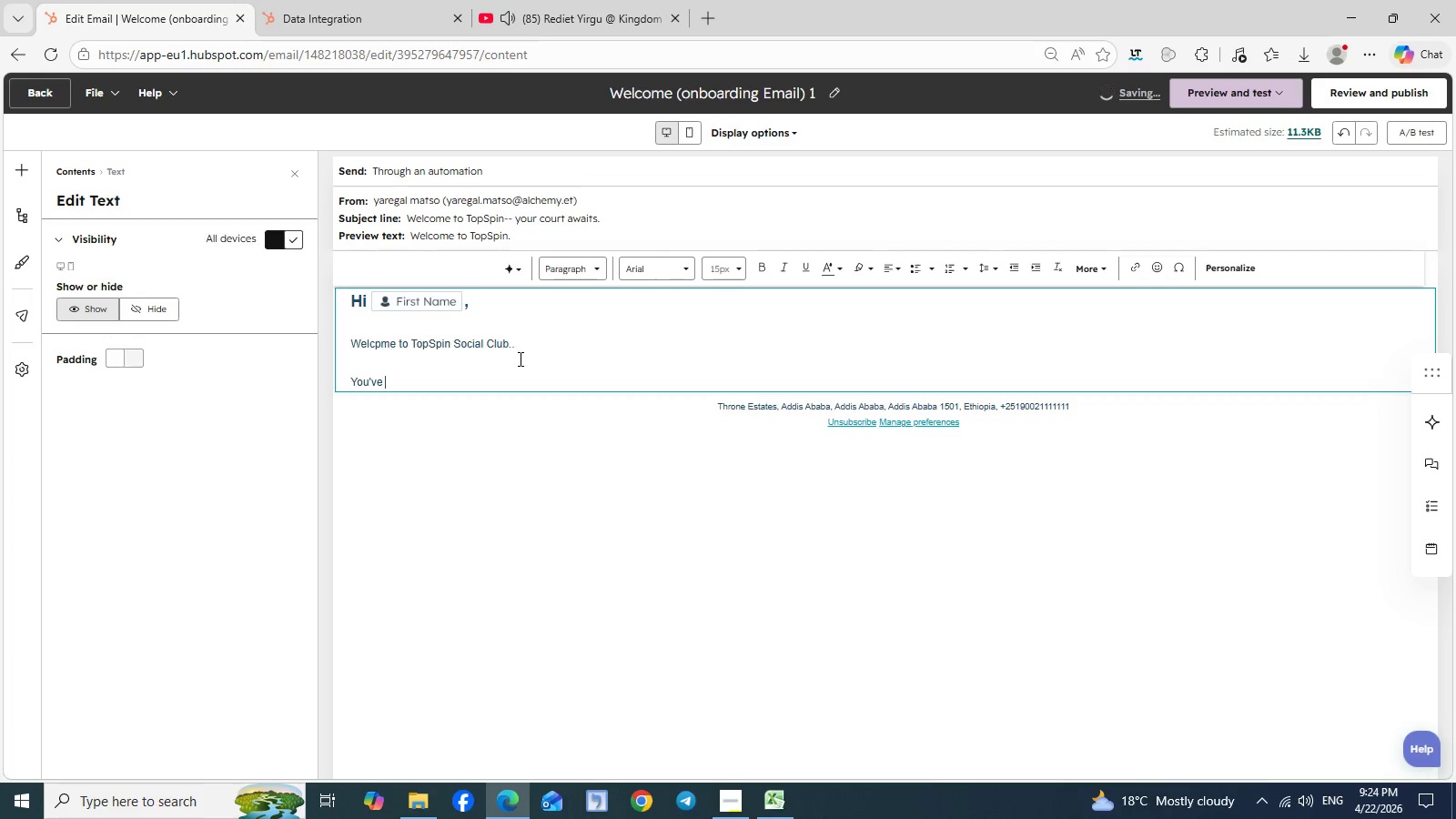 
type(officially stepped into a new level o f)
key(Backspace)
key(Backspace)
type(f play)
 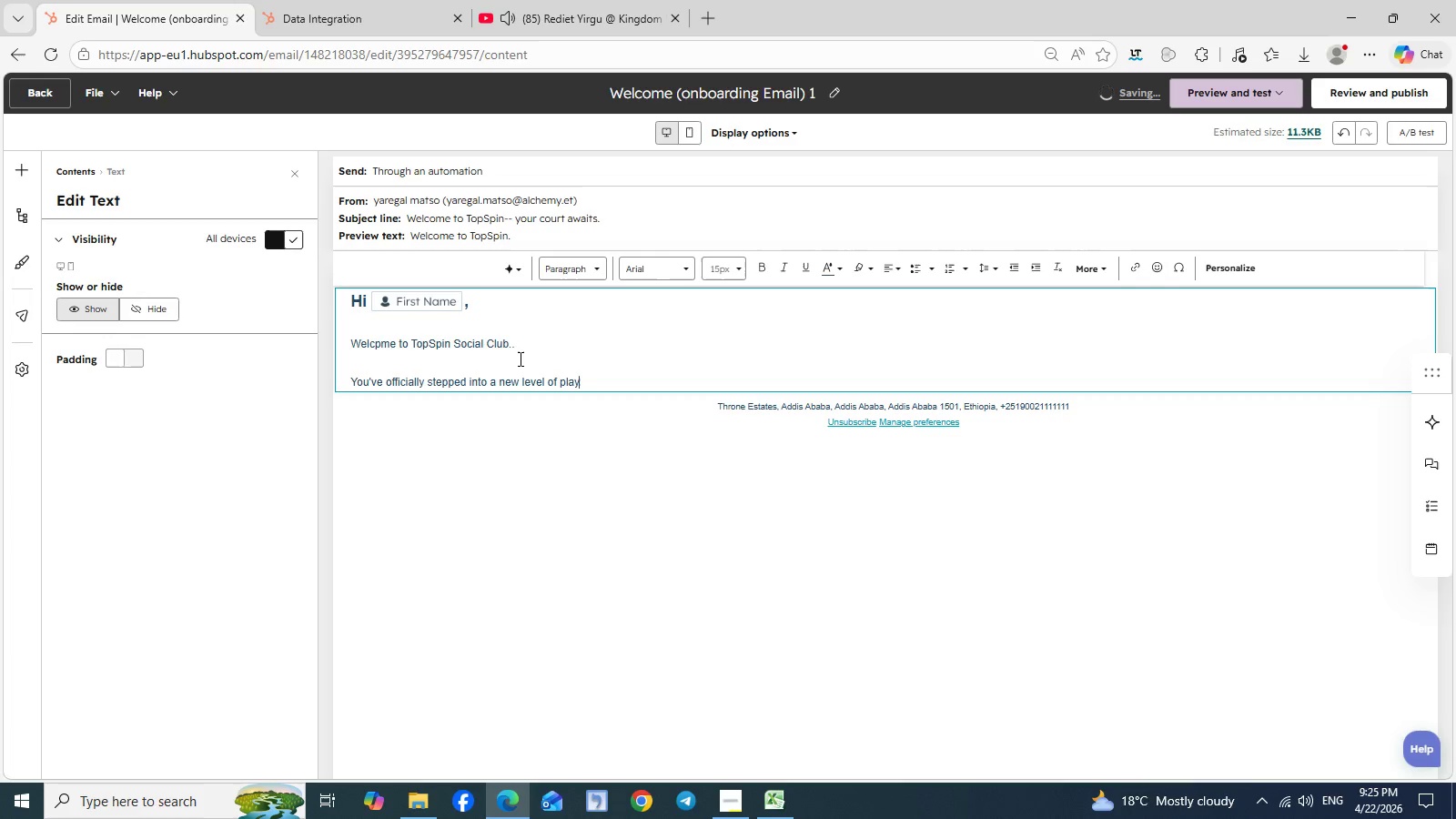 
type(-- where competition meets atmosphere.)
 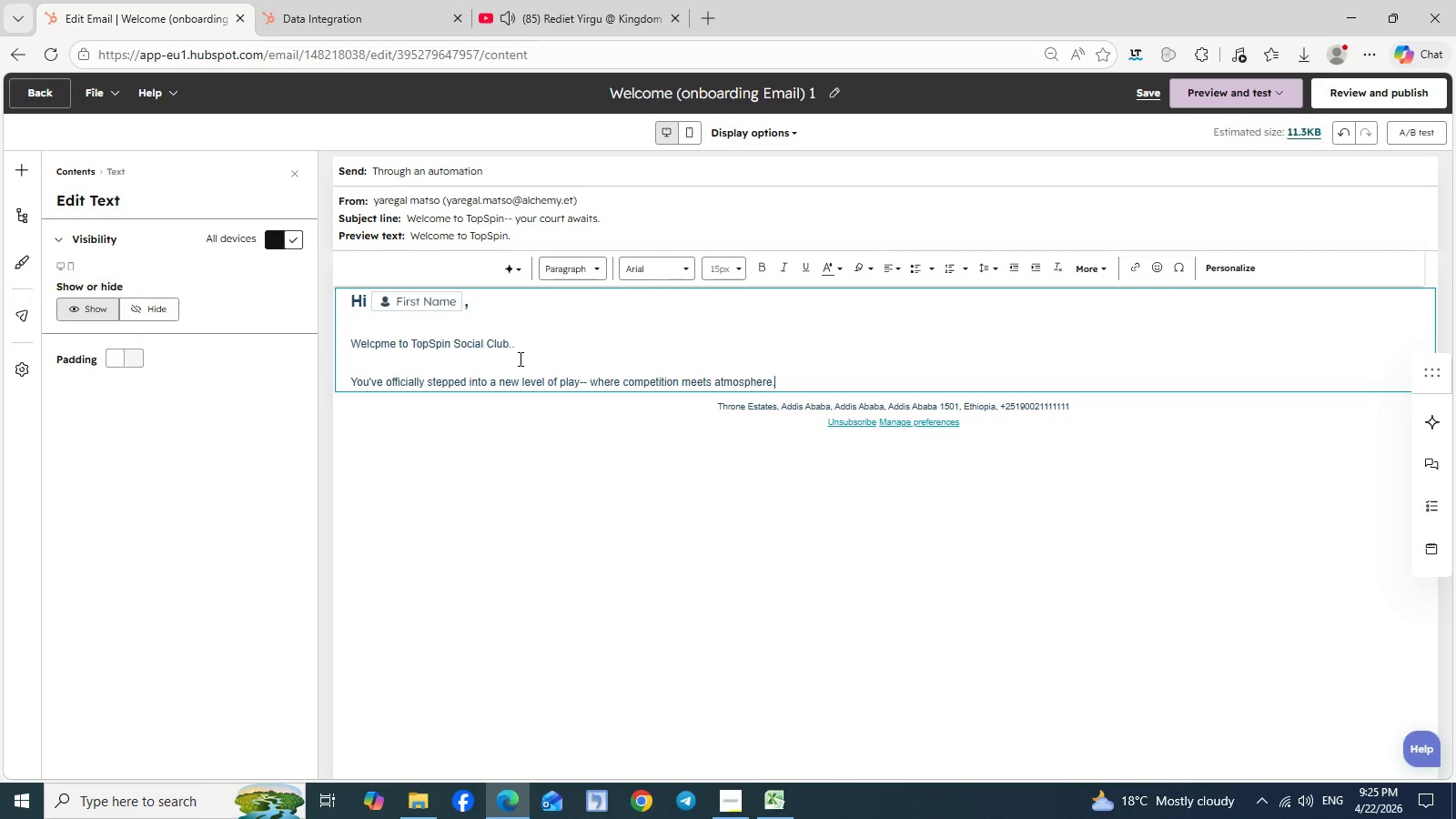 
key(Enter)
 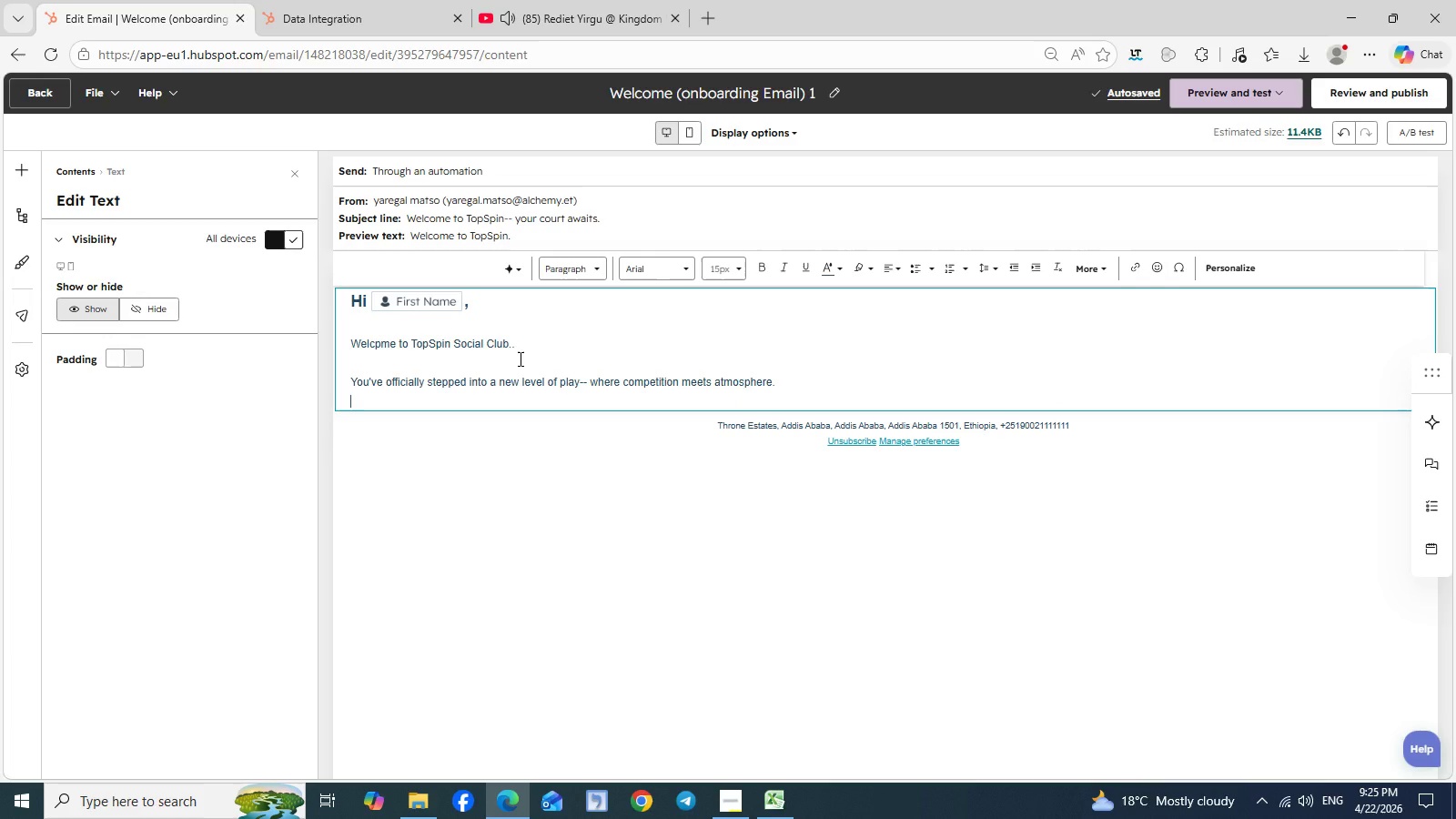 
wait(9.67)
 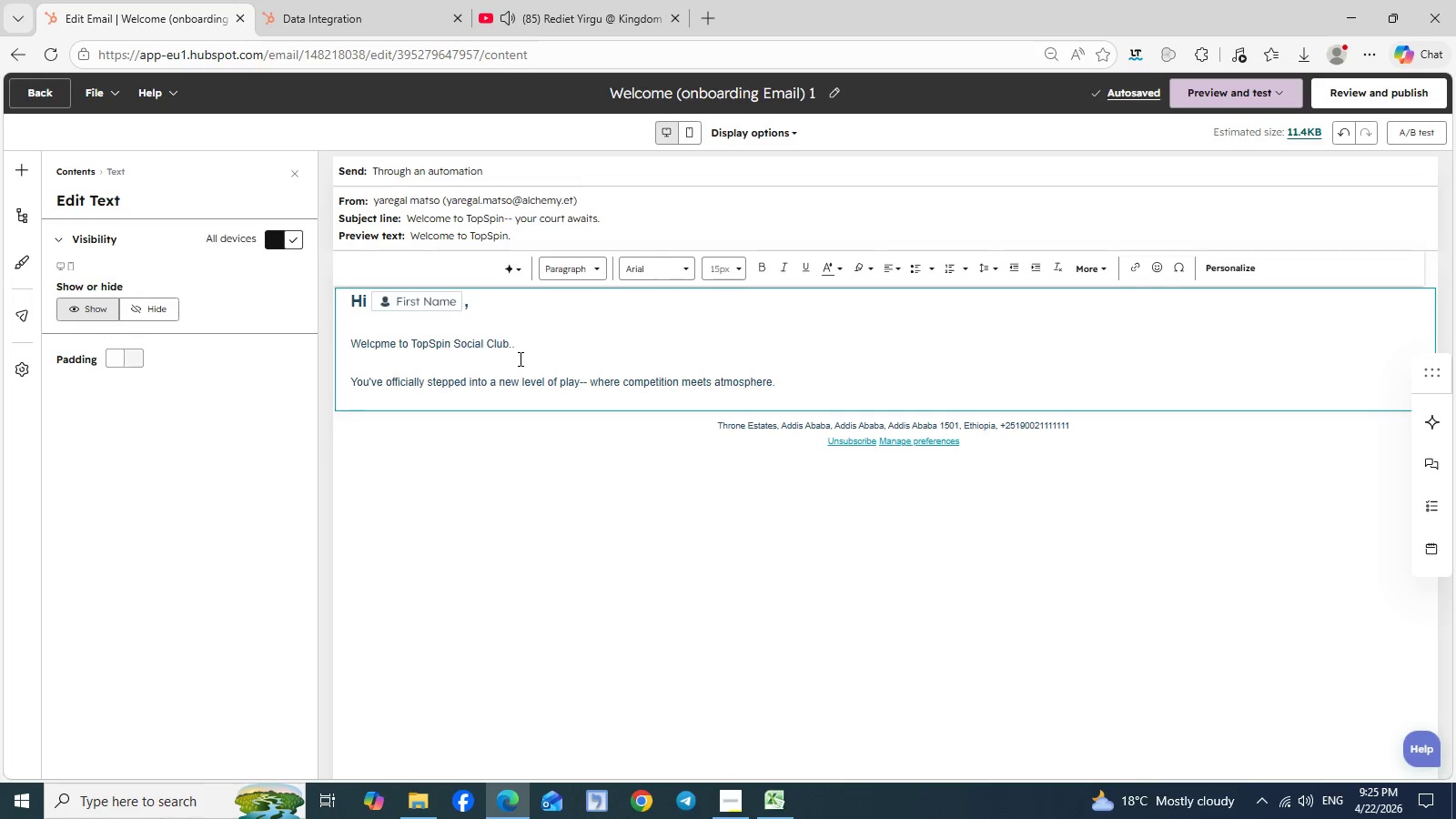 
type(Your first session is just the begininng )
 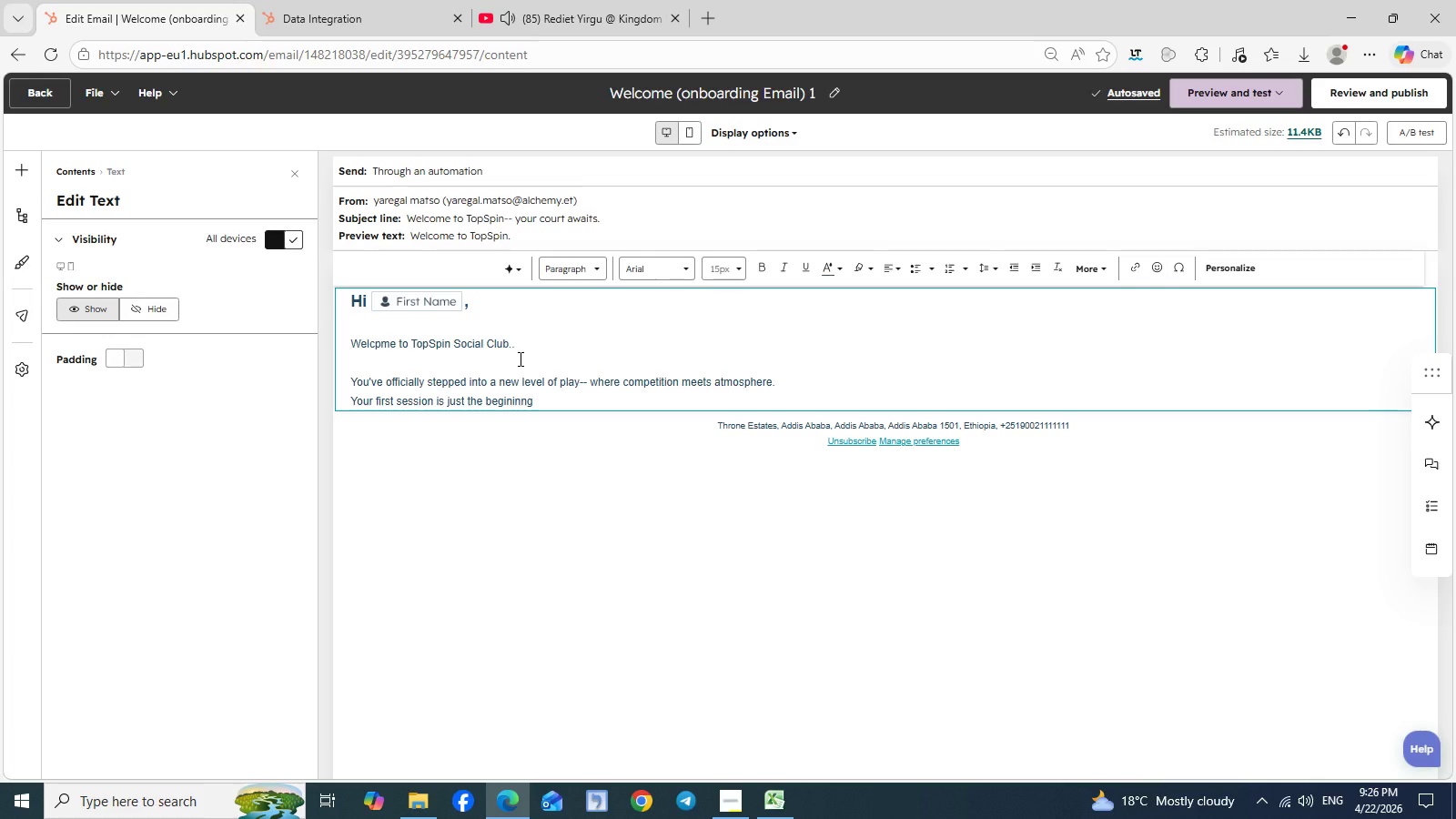 
wait(6.58)
 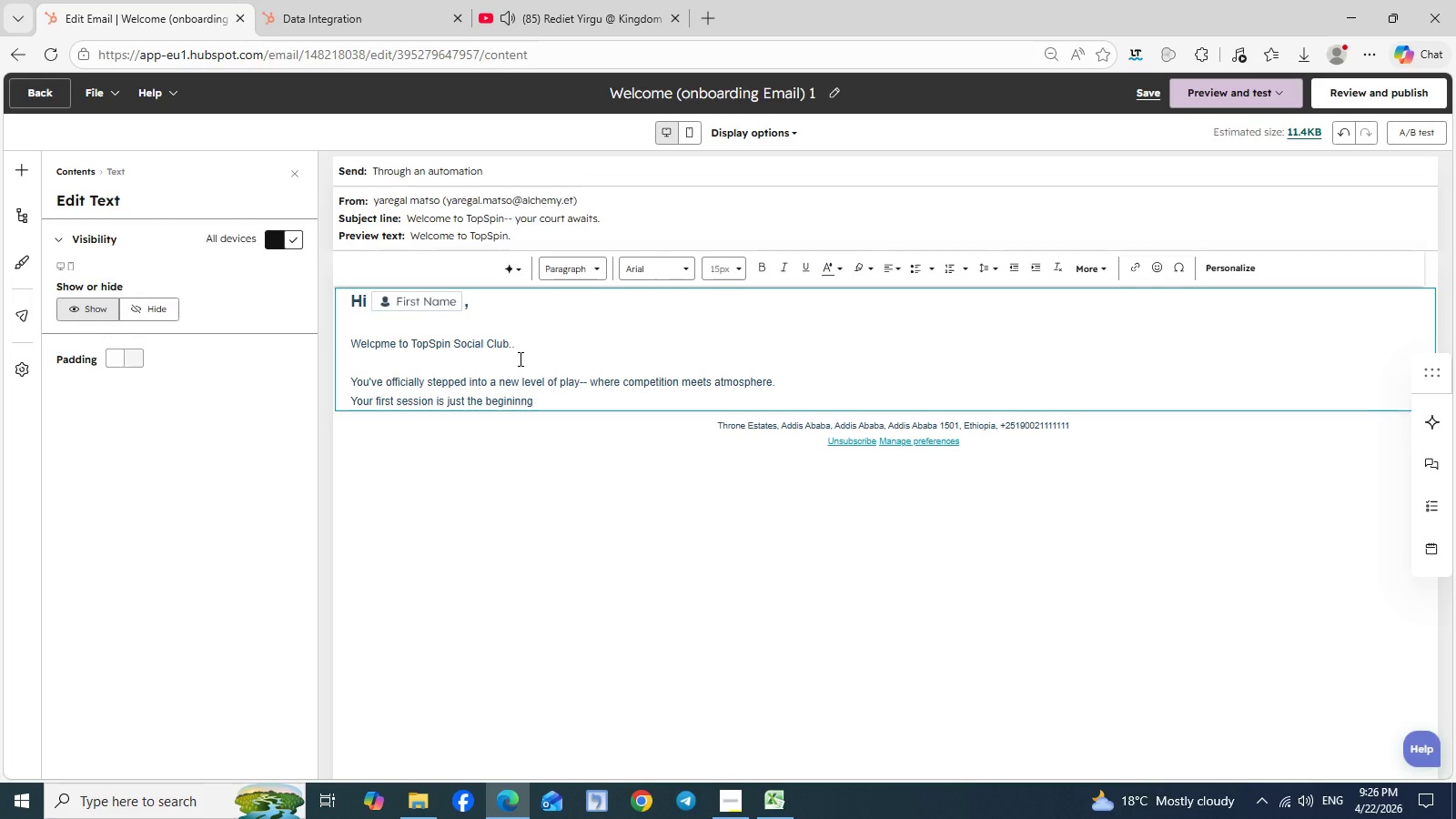 
type(In)
key(Backspace)
key(Backspace)
type(inside TopSpin)
 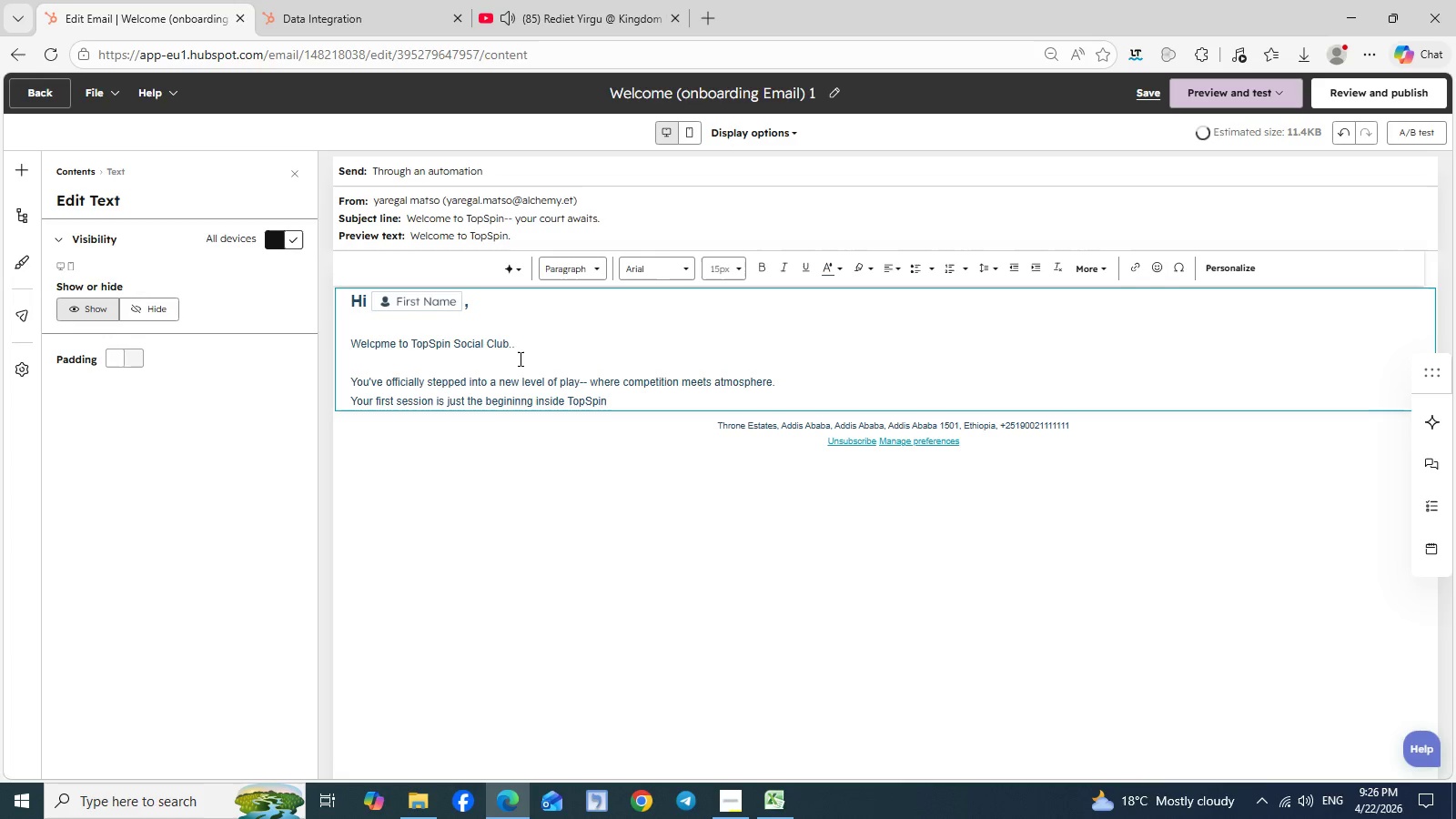 
type(, you'l find)
 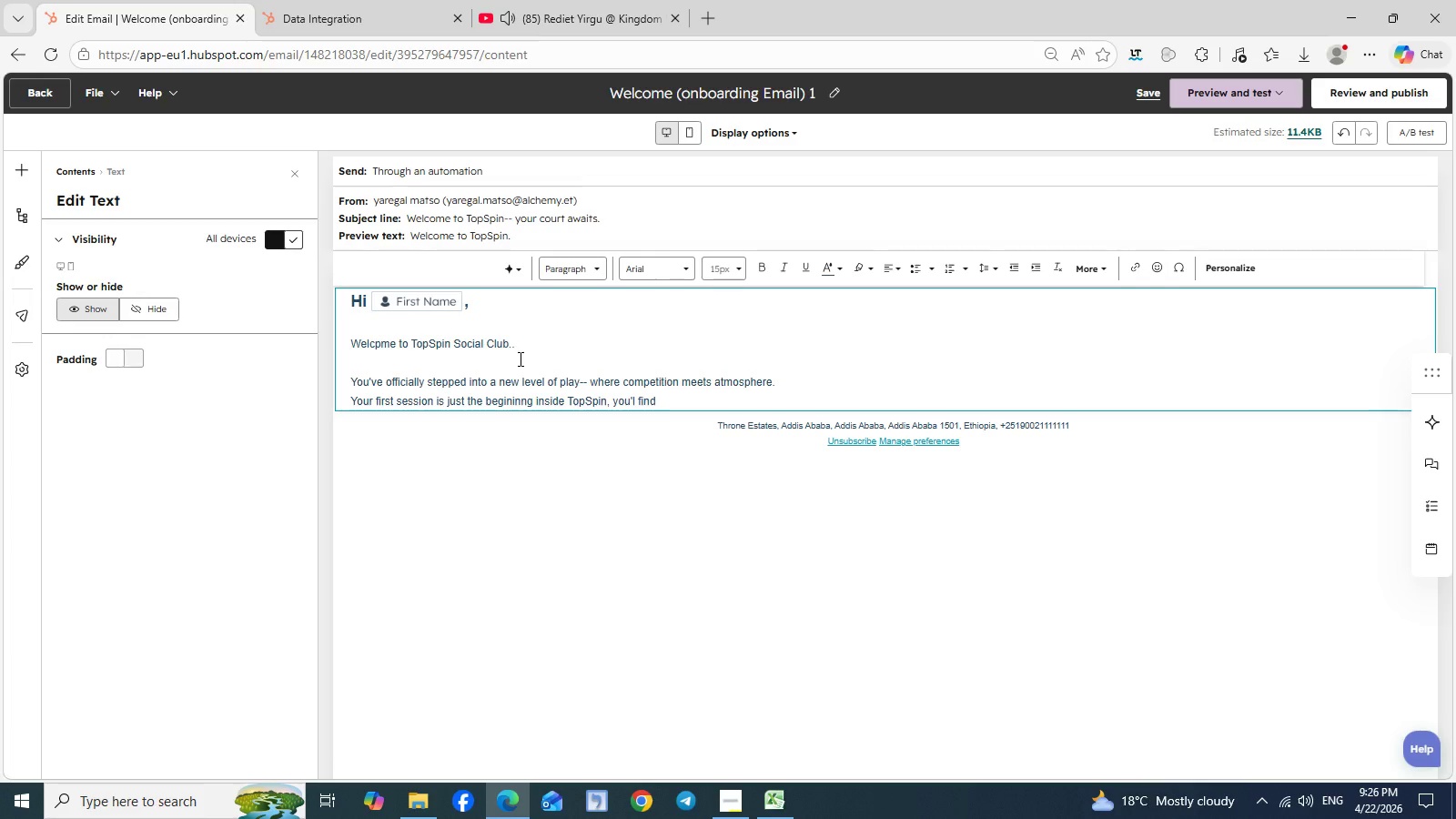 
key(Shift+ShiftRight)
 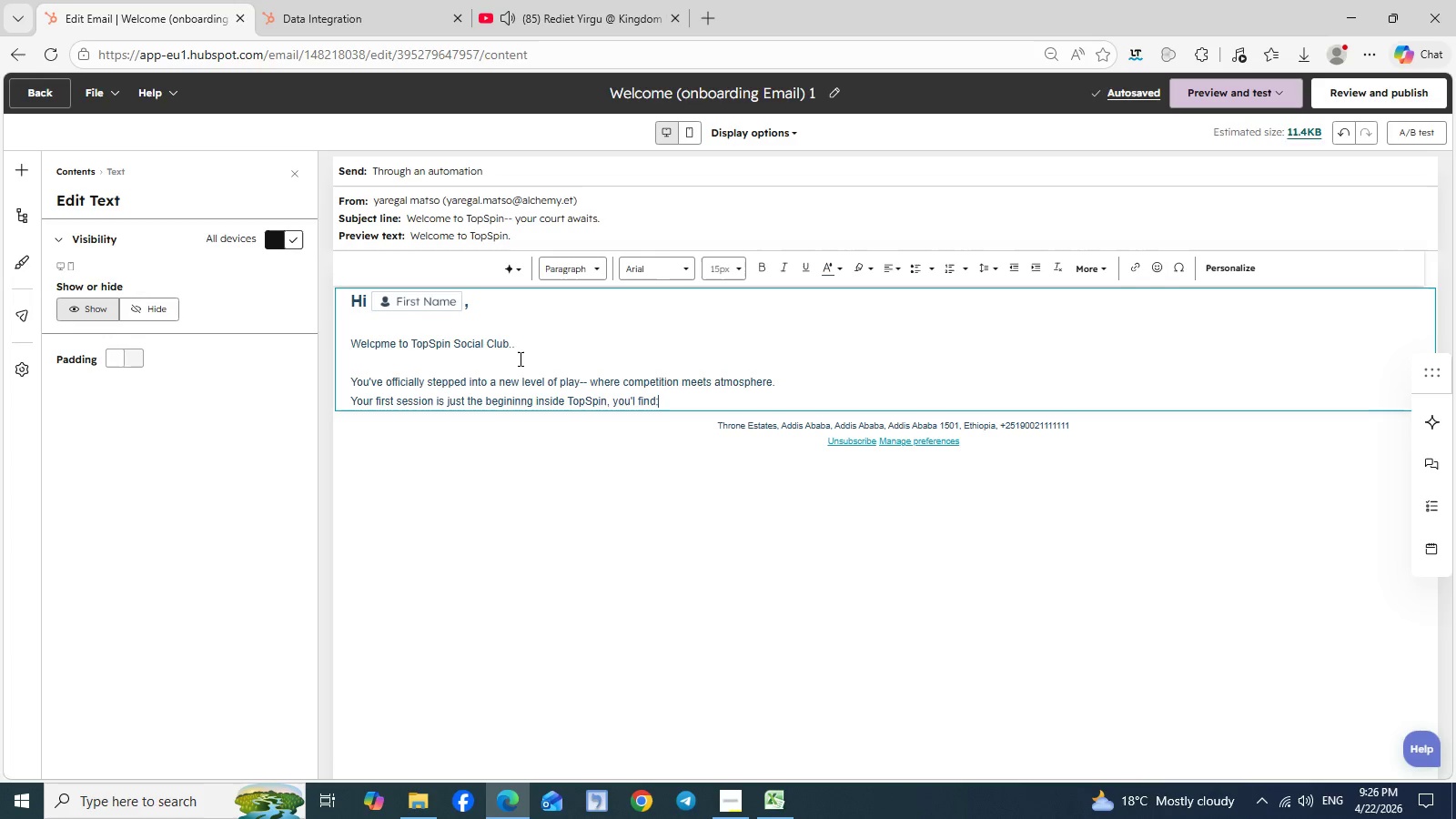 
key(Shift+Semicolon)
 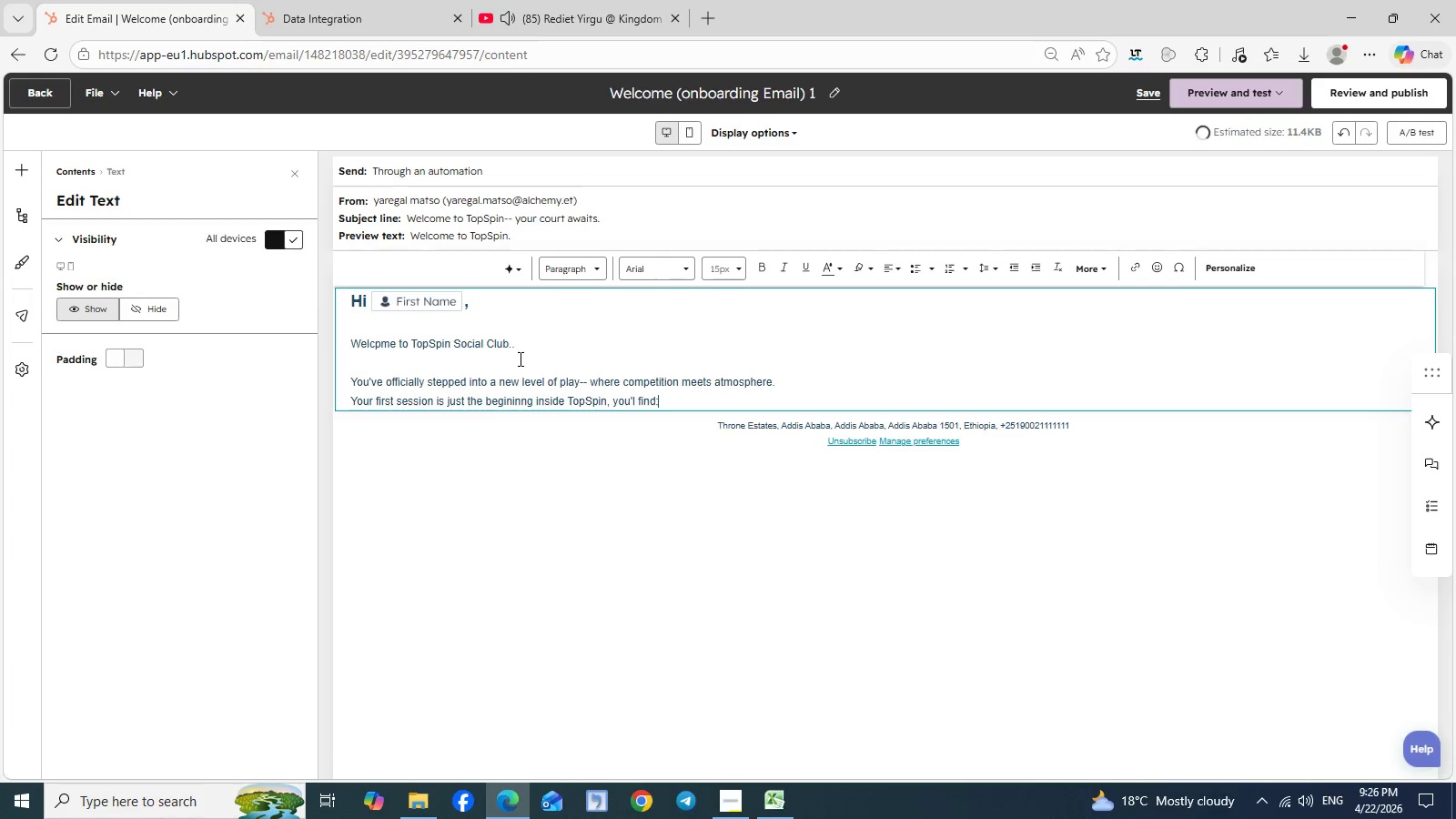 
key(Enter)
 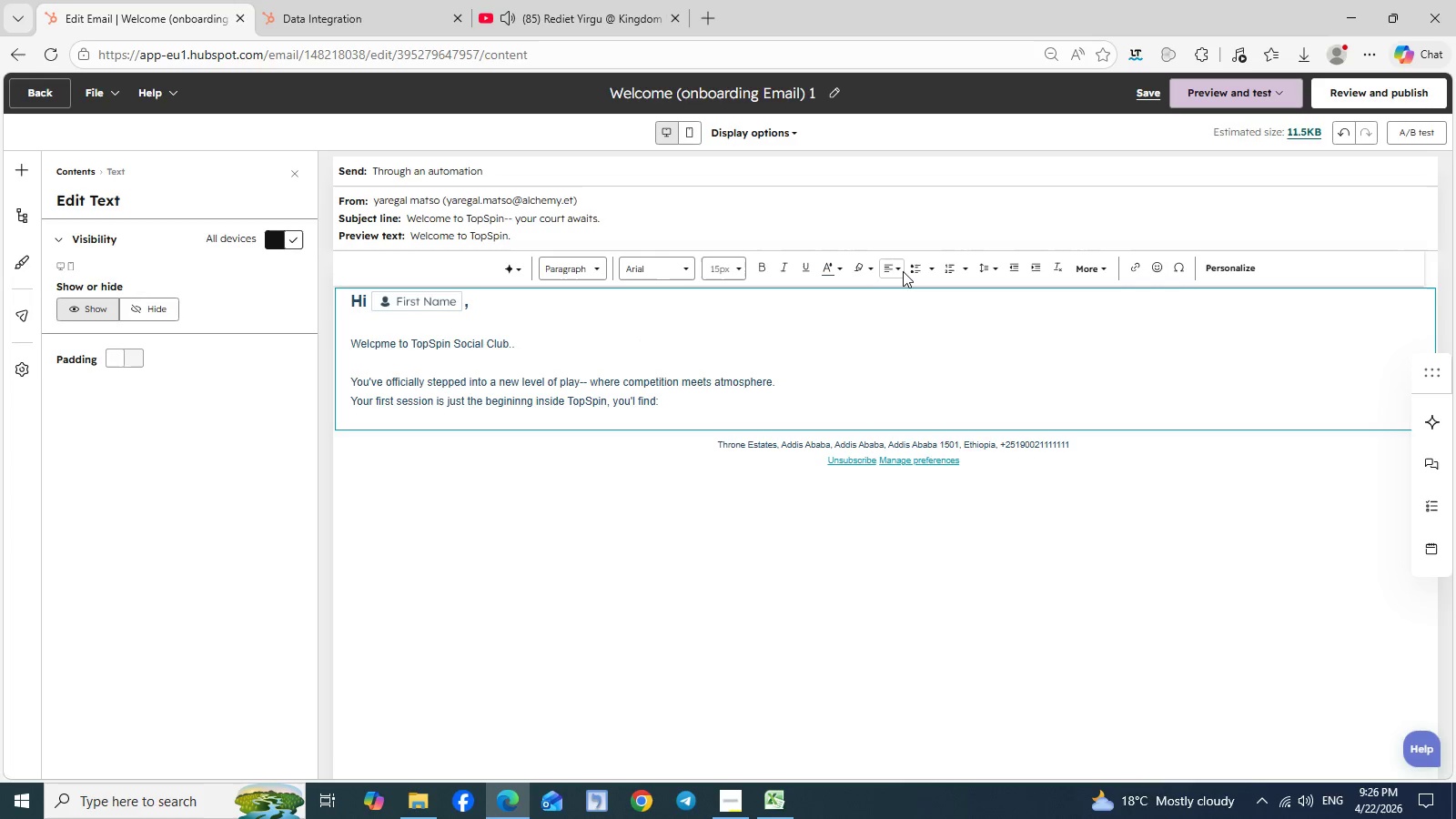 
left_click([921, 265])
 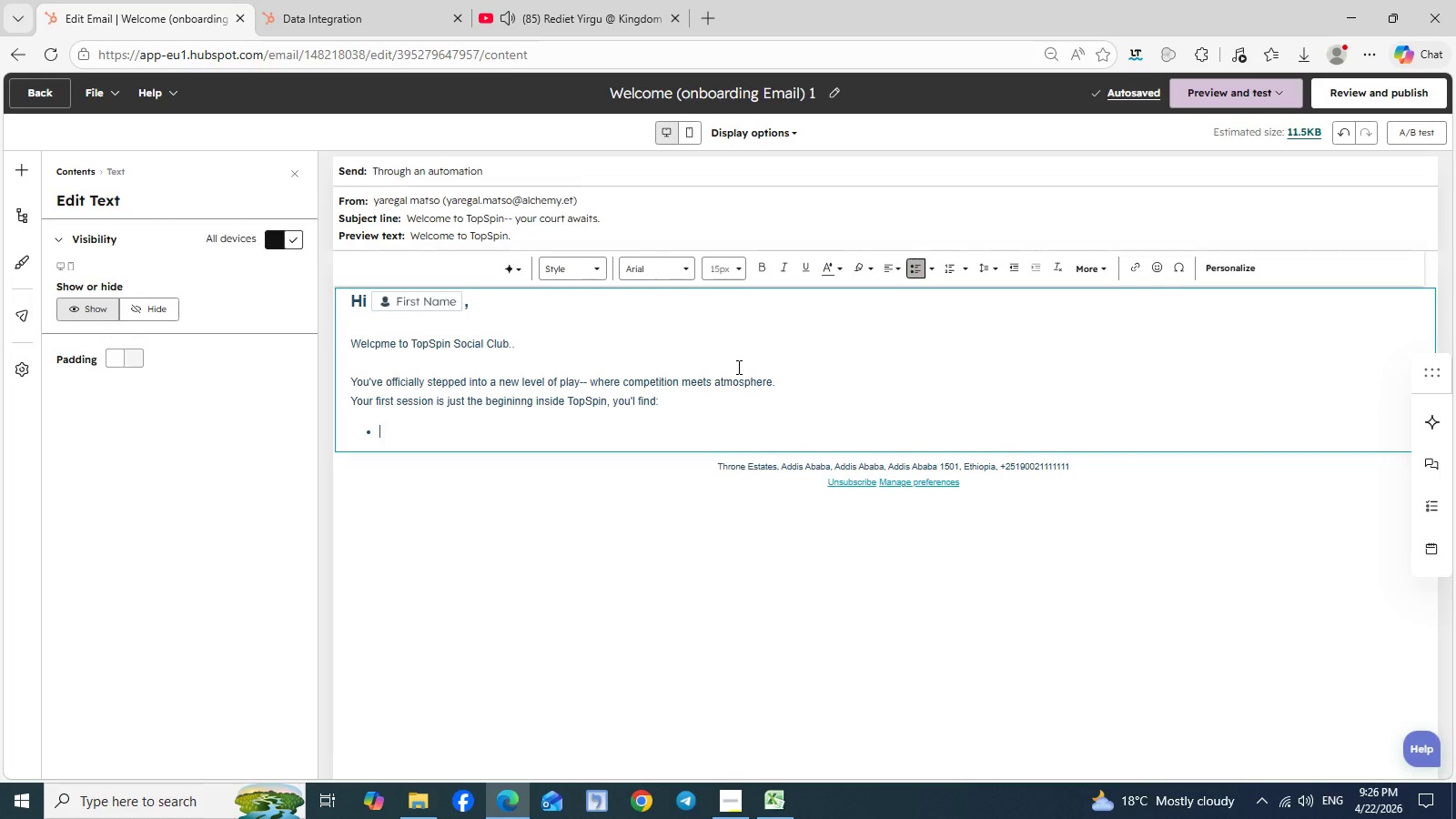 
wait(5.88)
 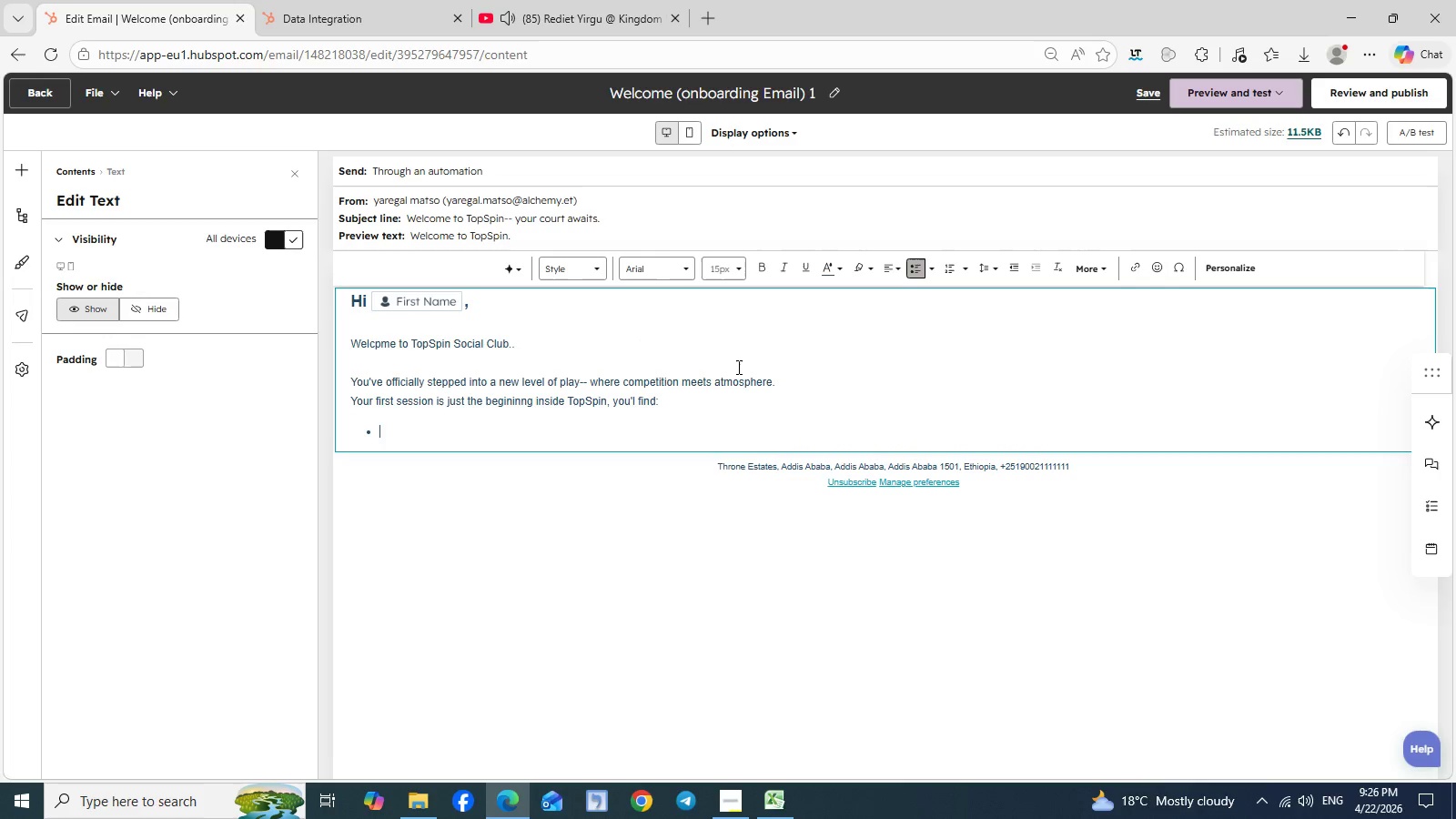 
type(Premium indoor cout)
key(Backspace)
type(rts)
 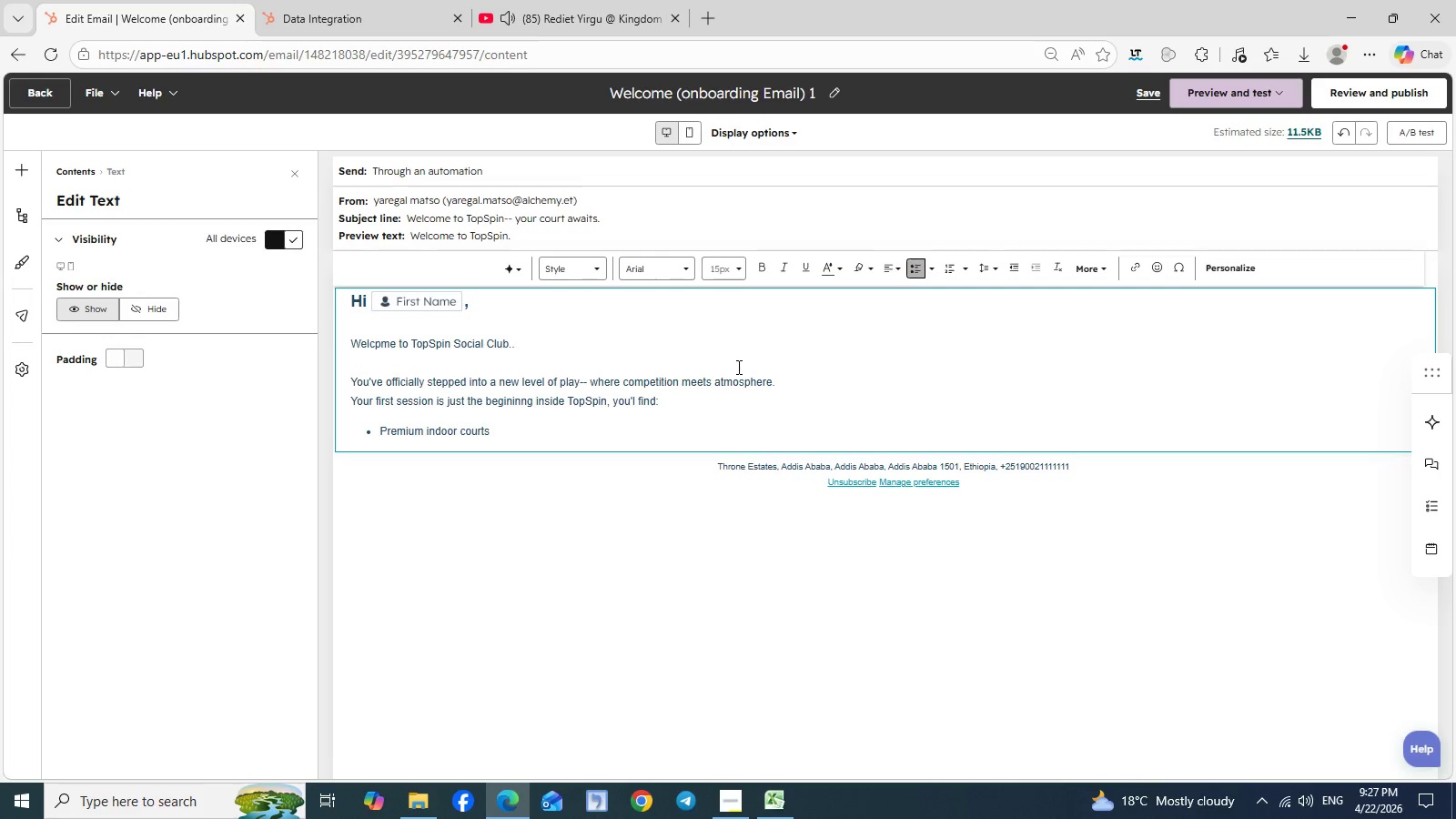 
key(Enter)
 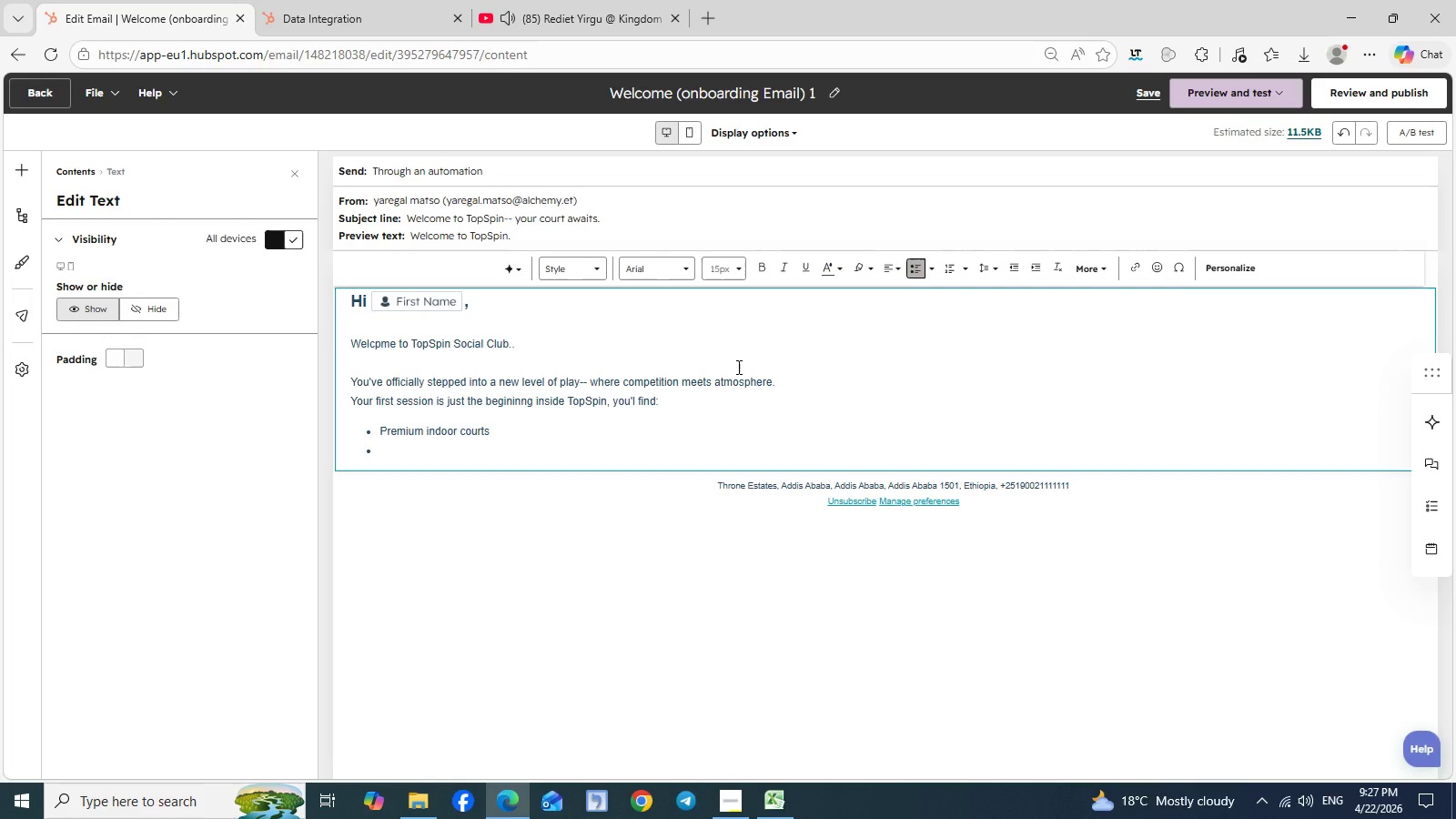 
type(Curated )
 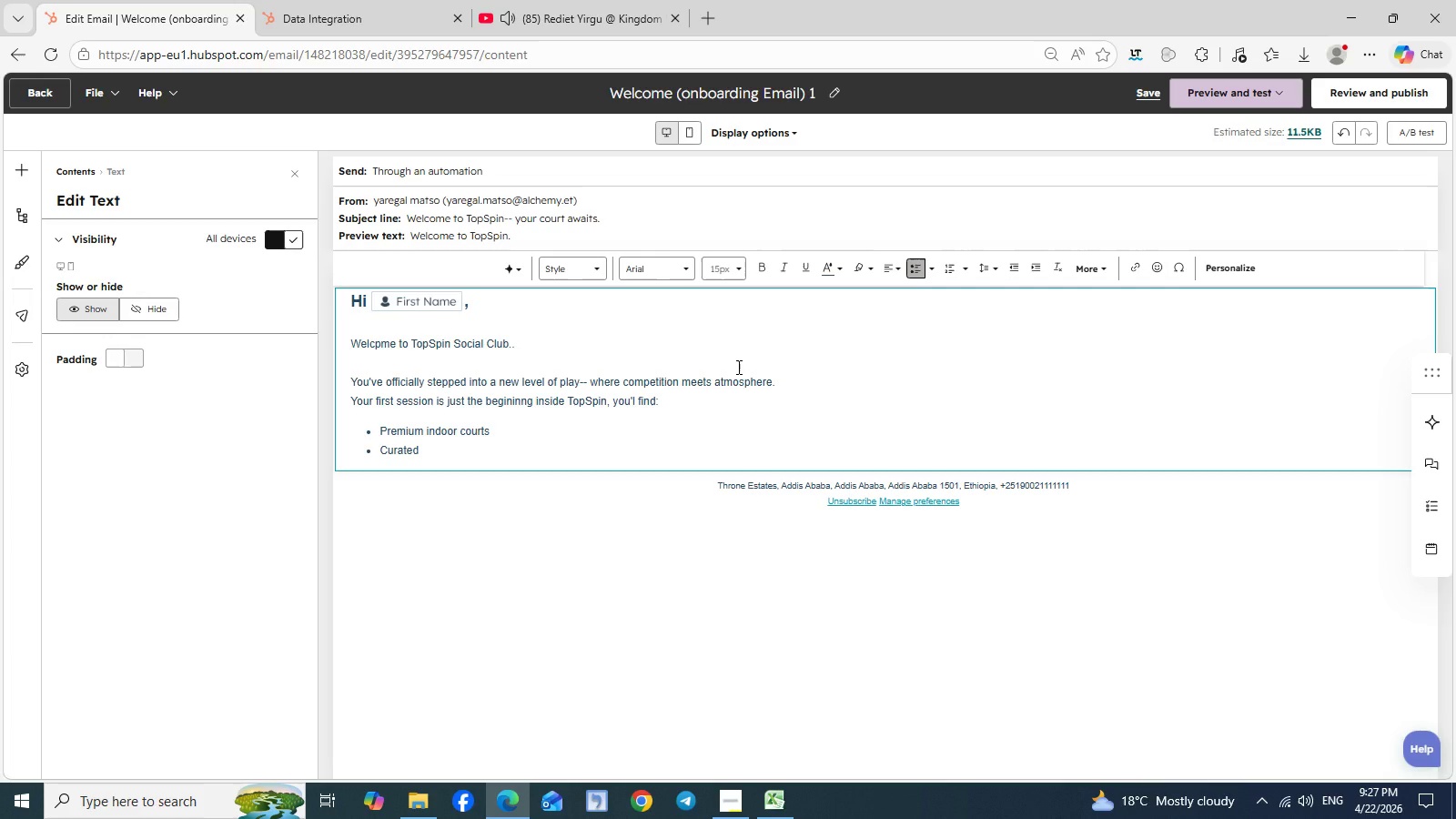 
type(matchups based on your level)
 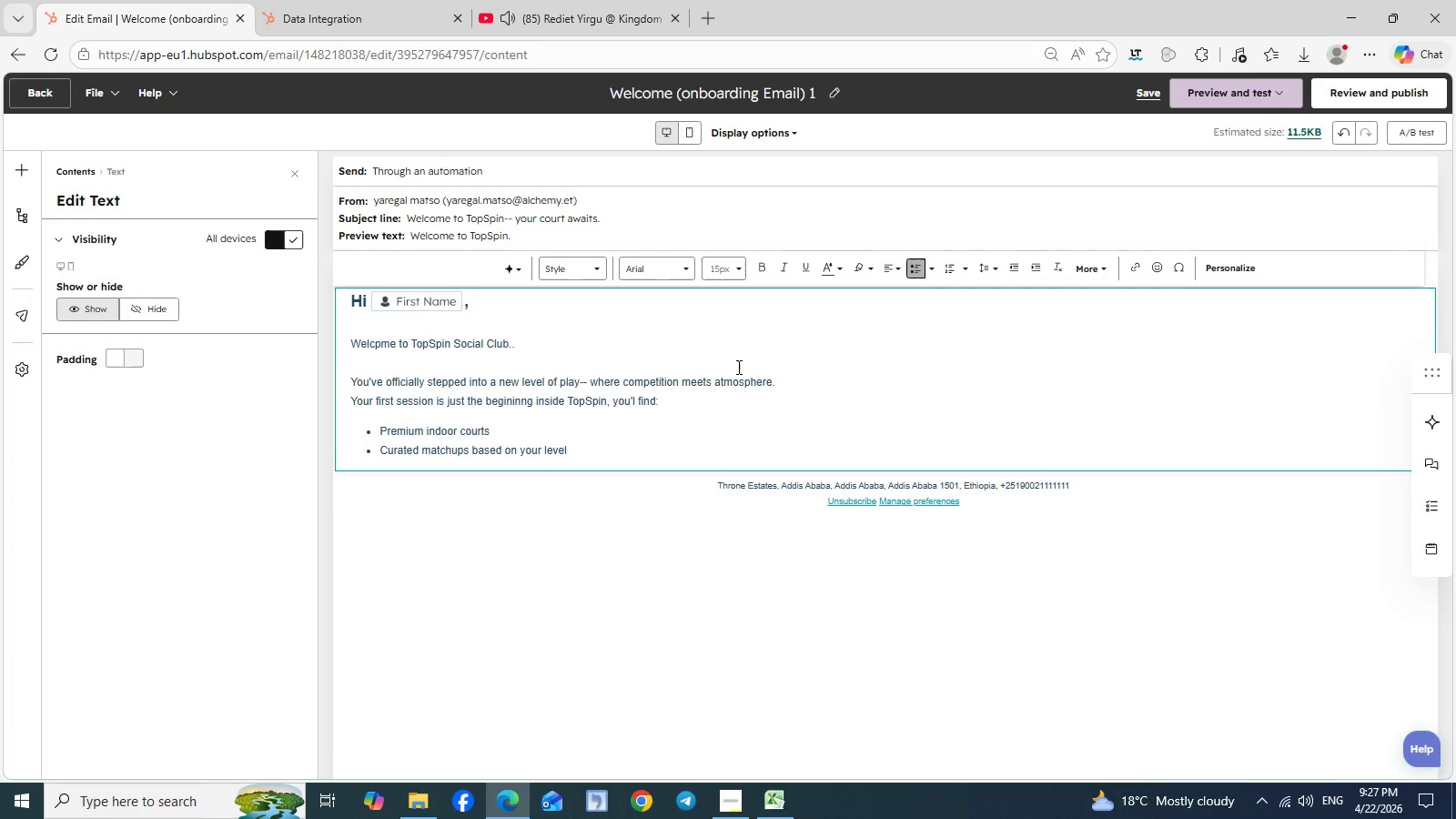 
key(Enter)
 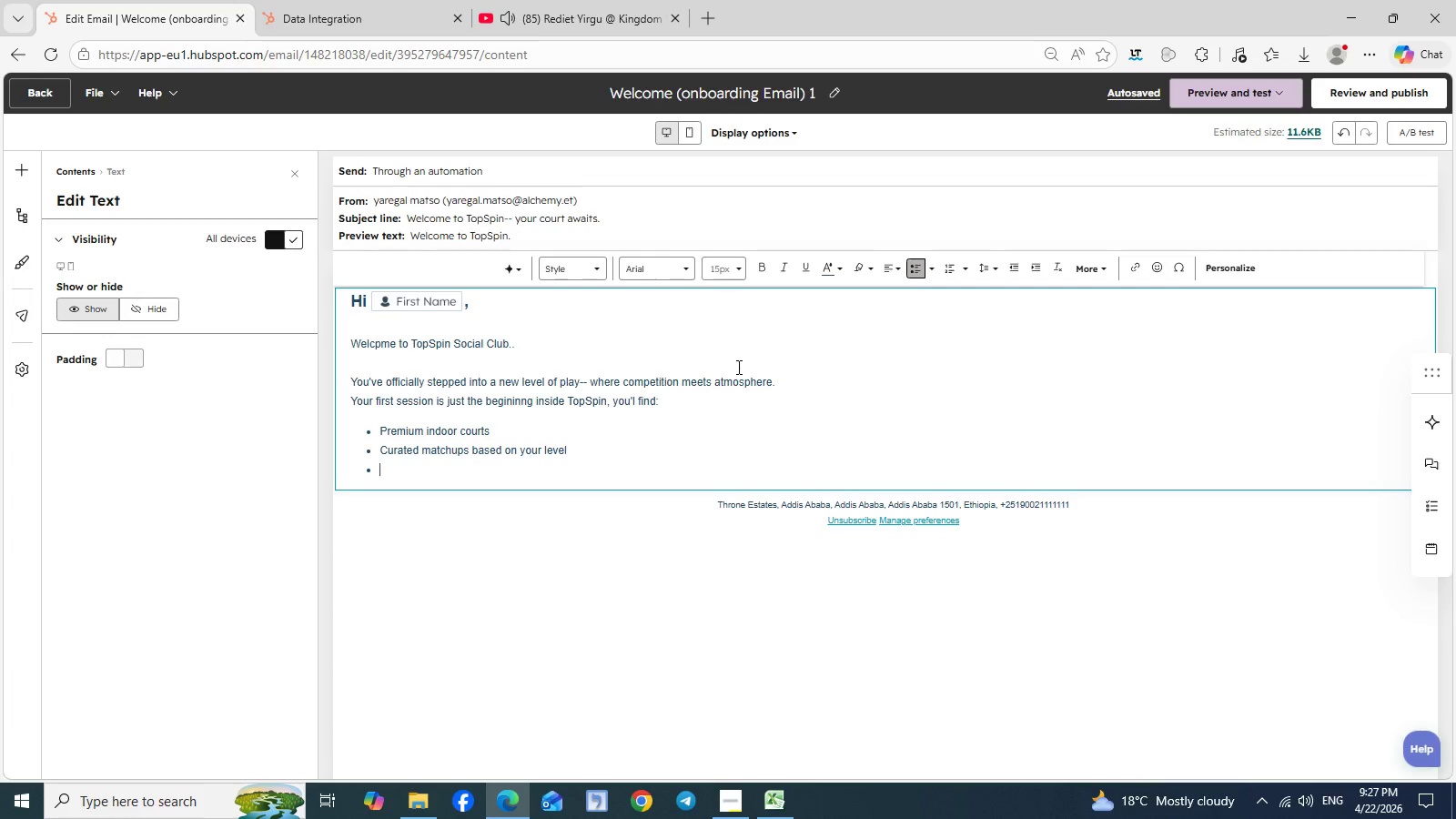 
wait(17.69)
 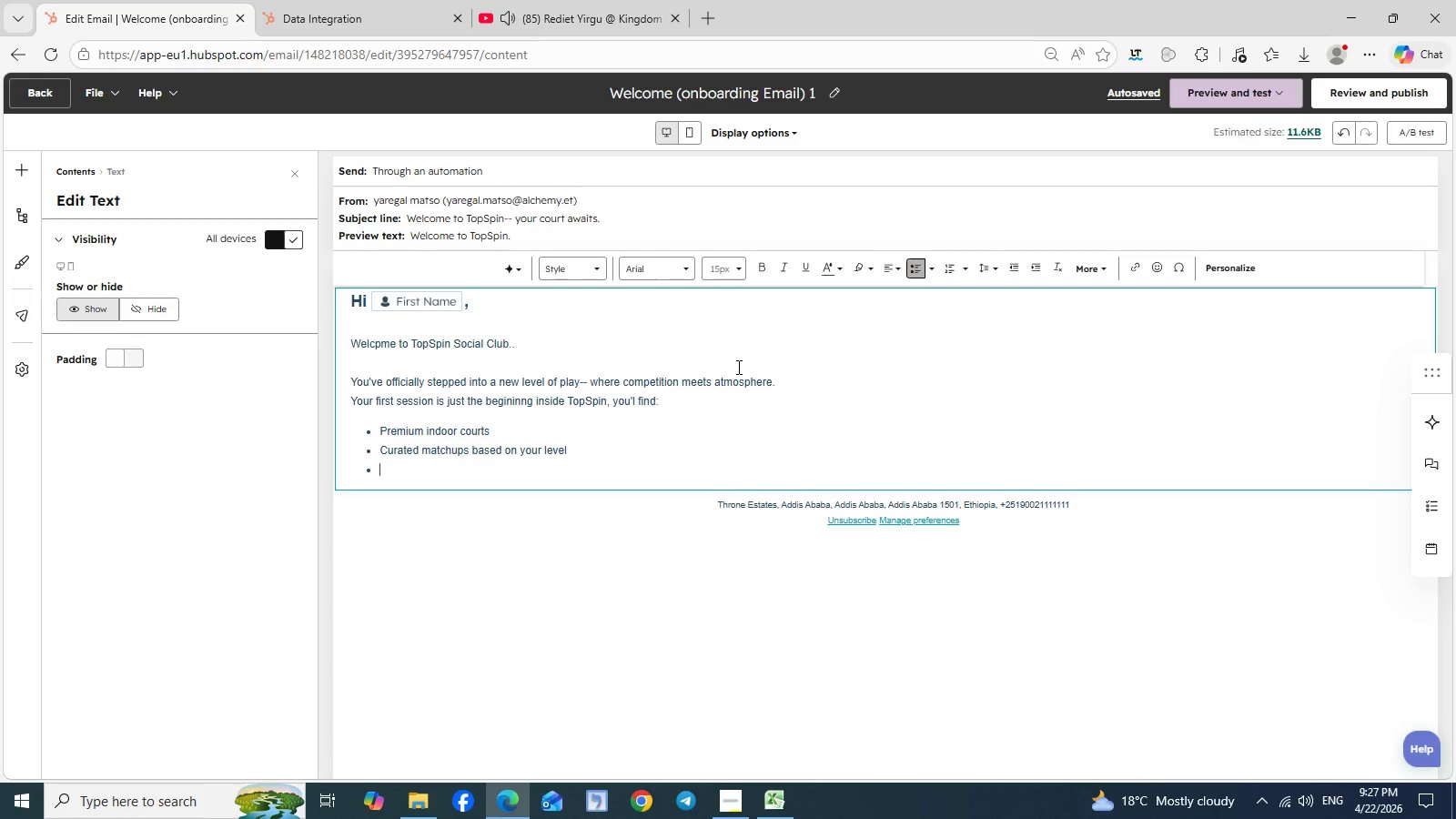 
left_click([524, 400])
 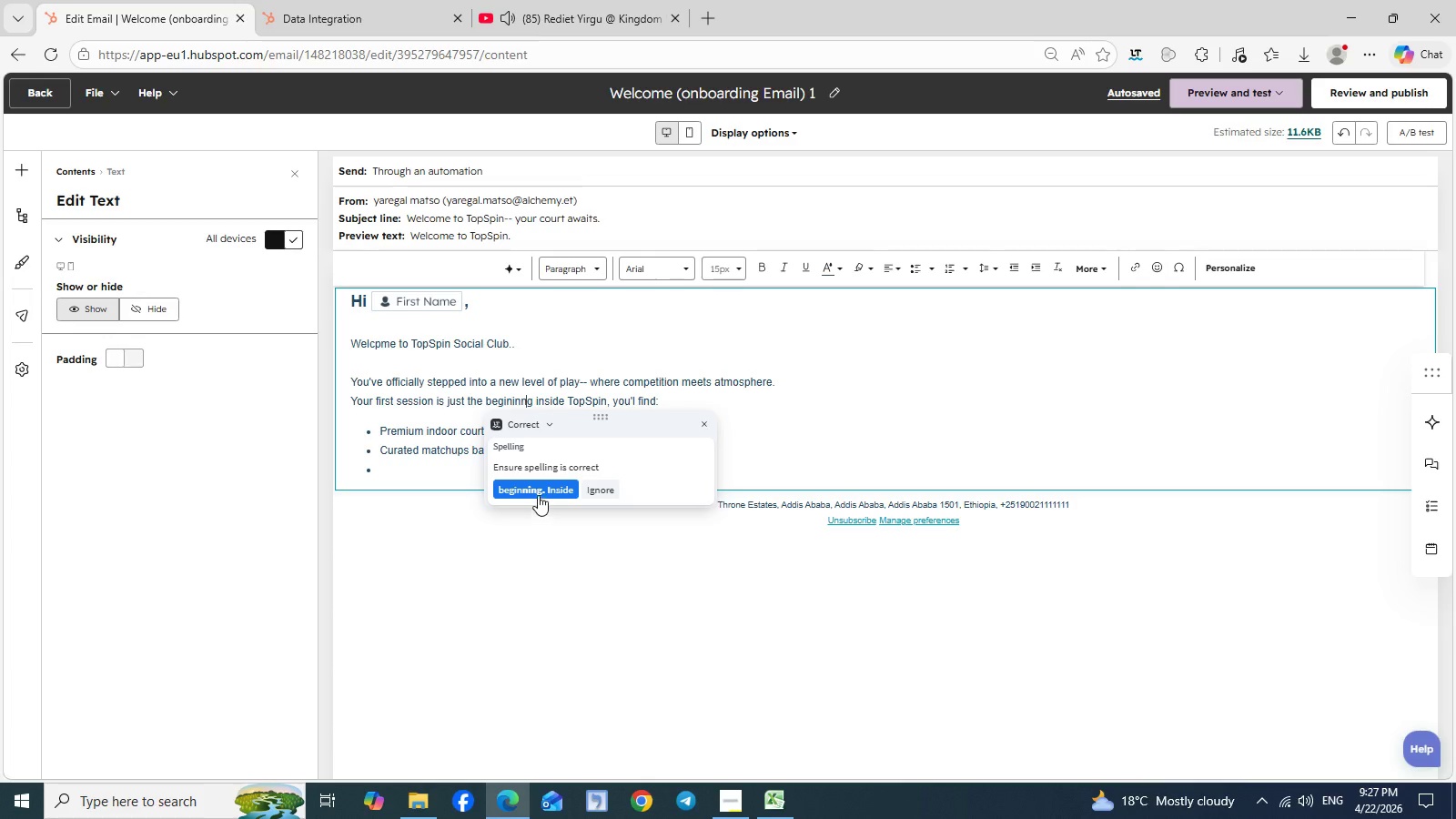 
left_click([542, 484])
 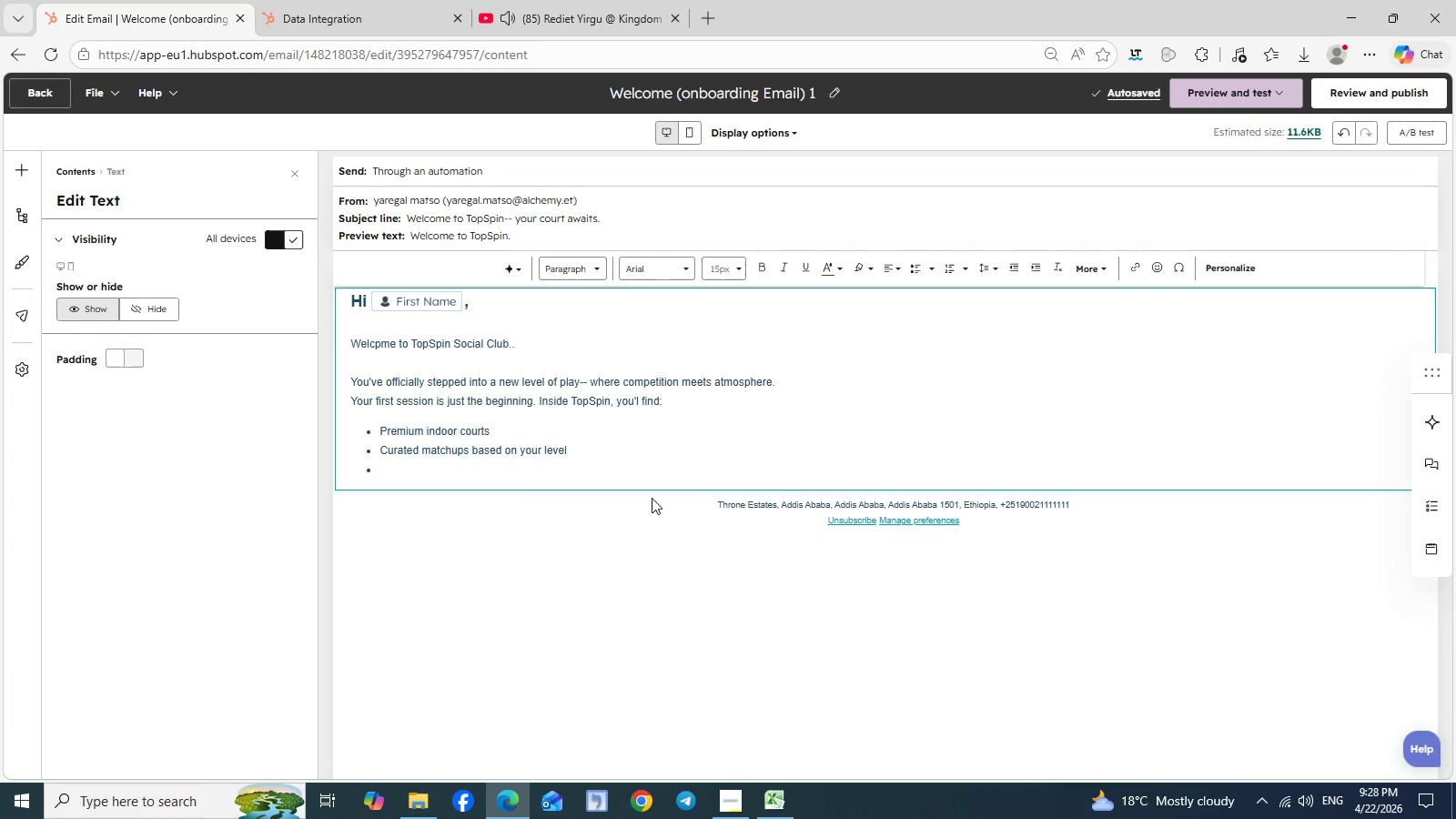 
wait(6.81)
 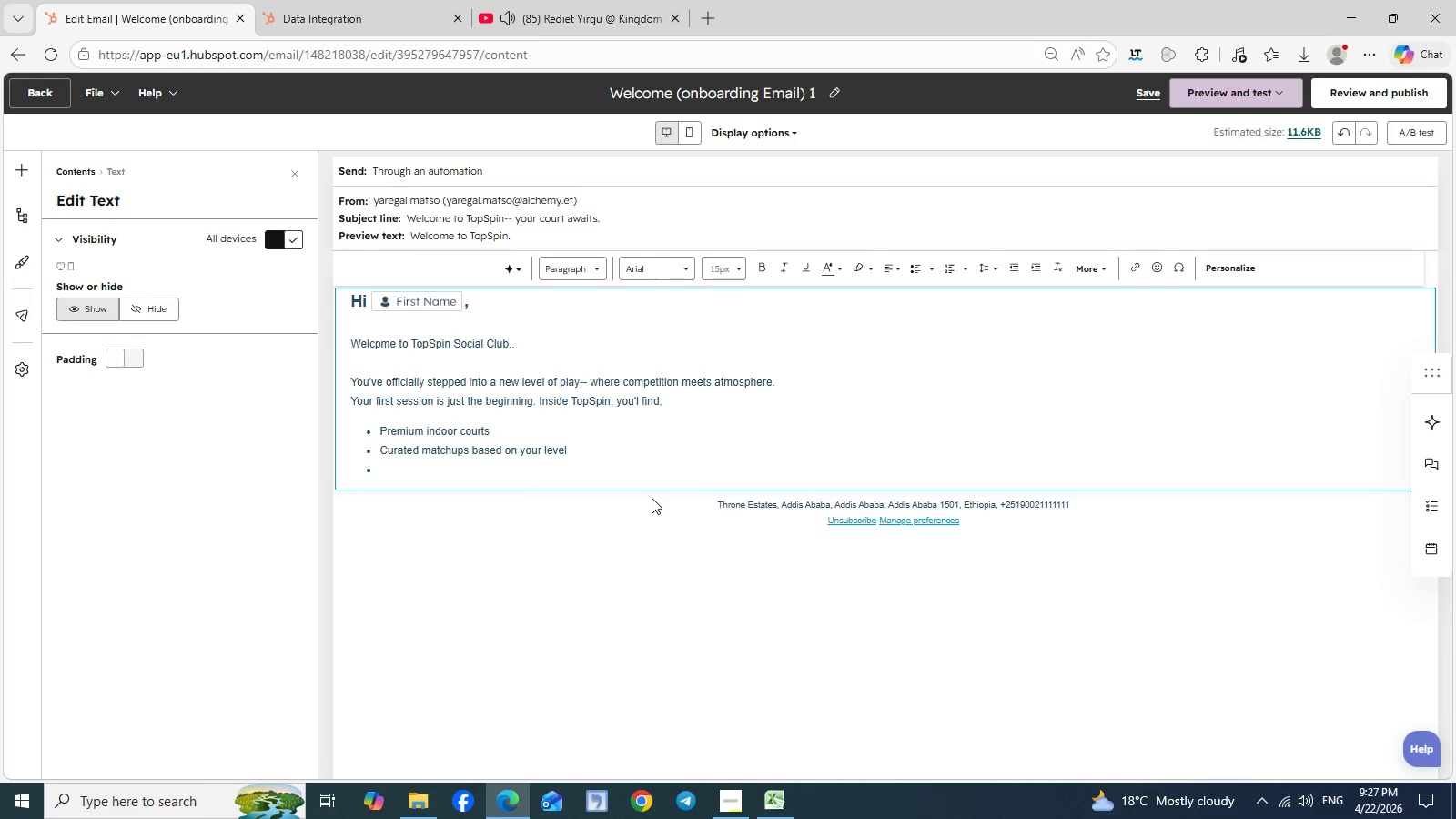 
left_click([435, 458])
 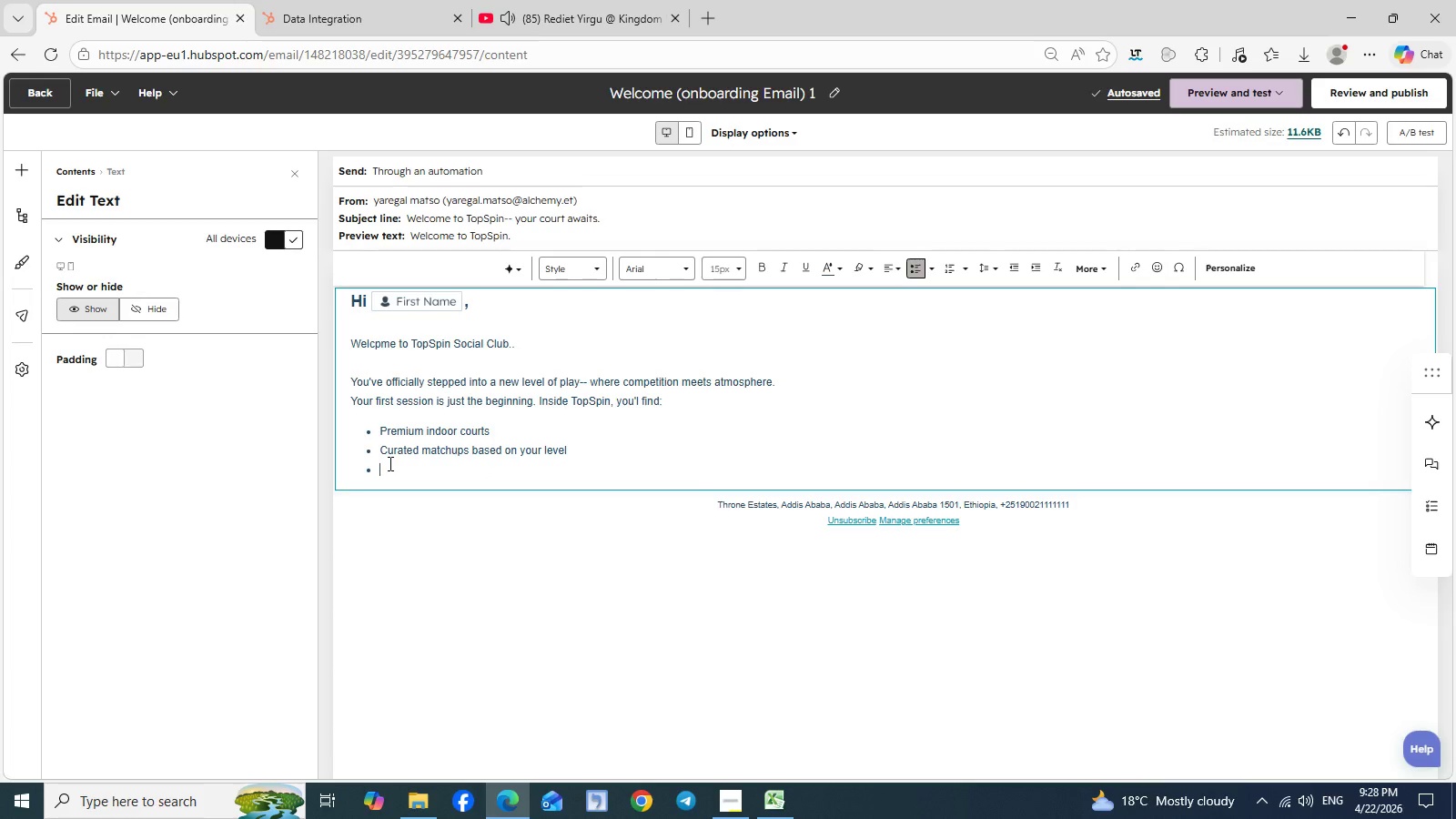 
left_click([389, 463])
 